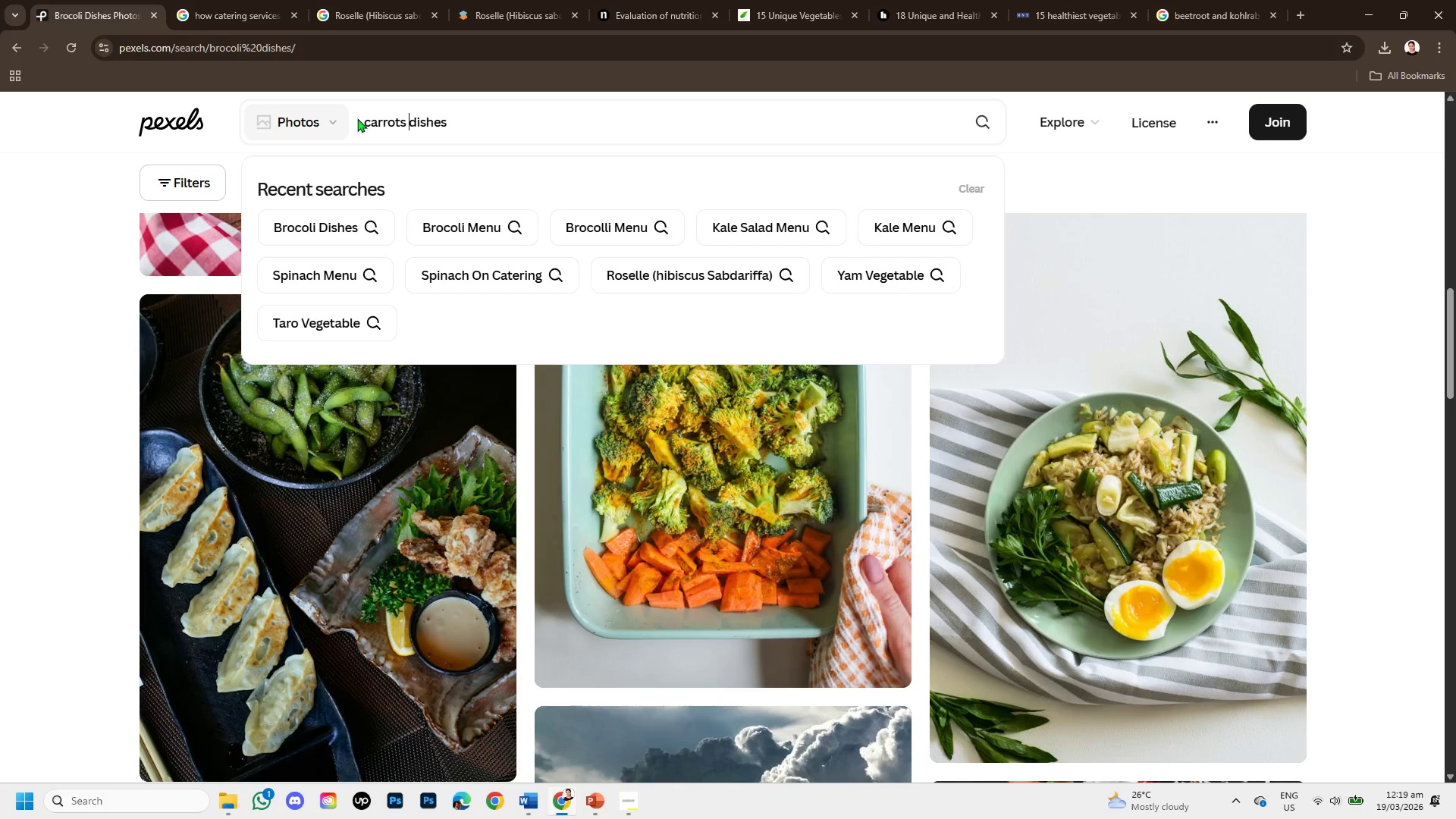 
key(Enter)
 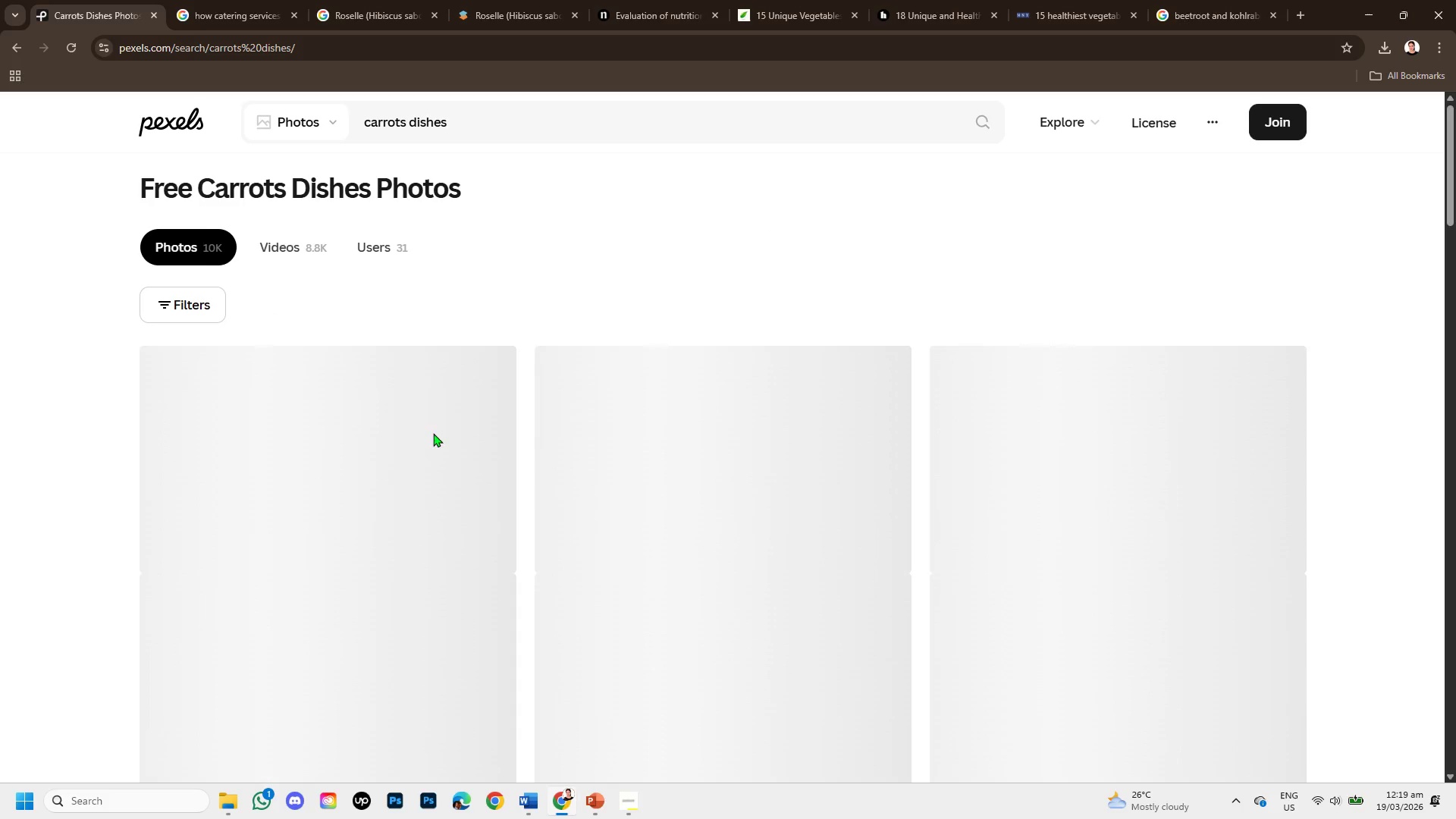 
scroll: coordinate [745, 578], scroll_direction: down, amount: 10.0
 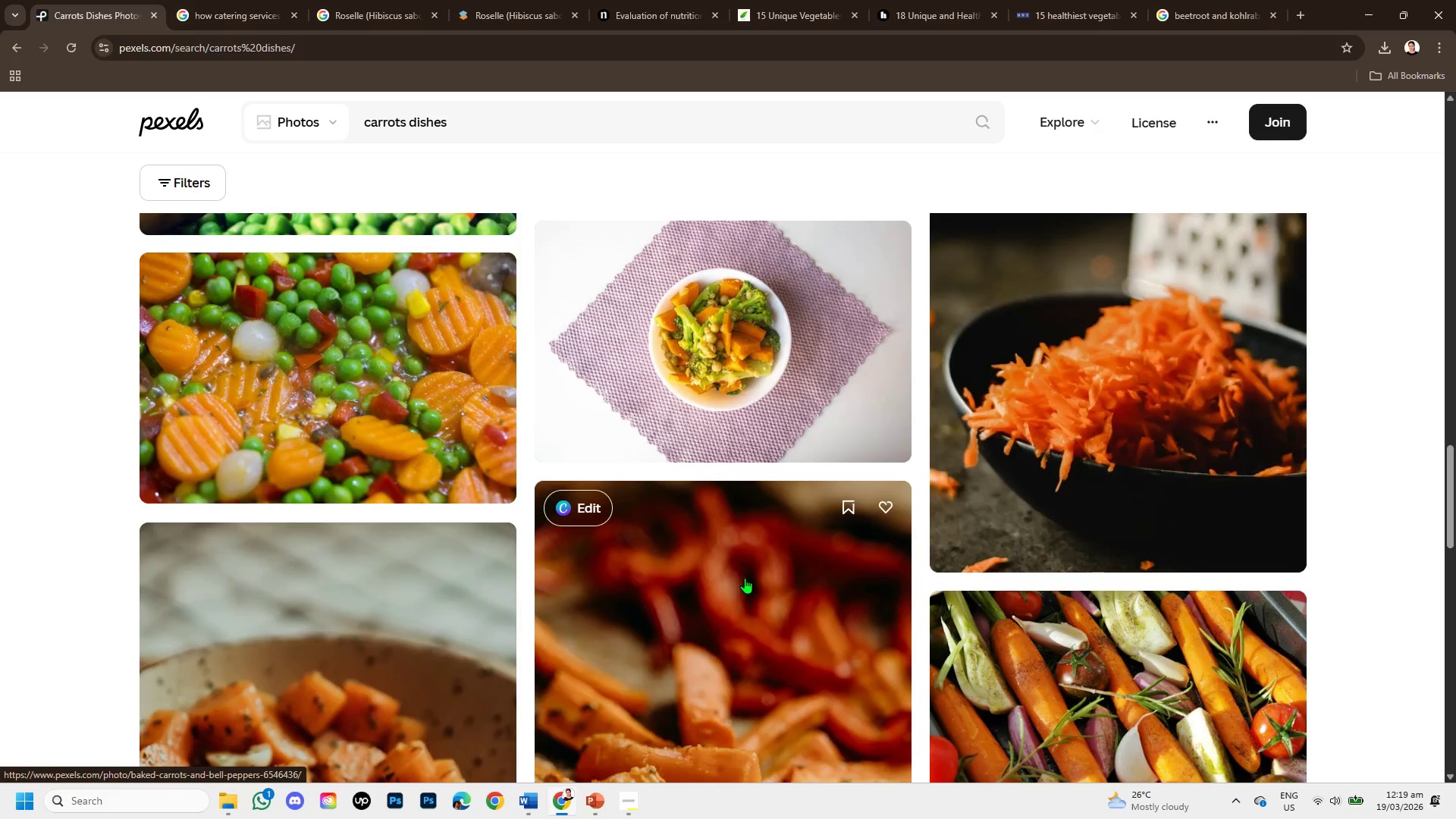 
scroll: coordinate [745, 578], scroll_direction: down, amount: 2.0
 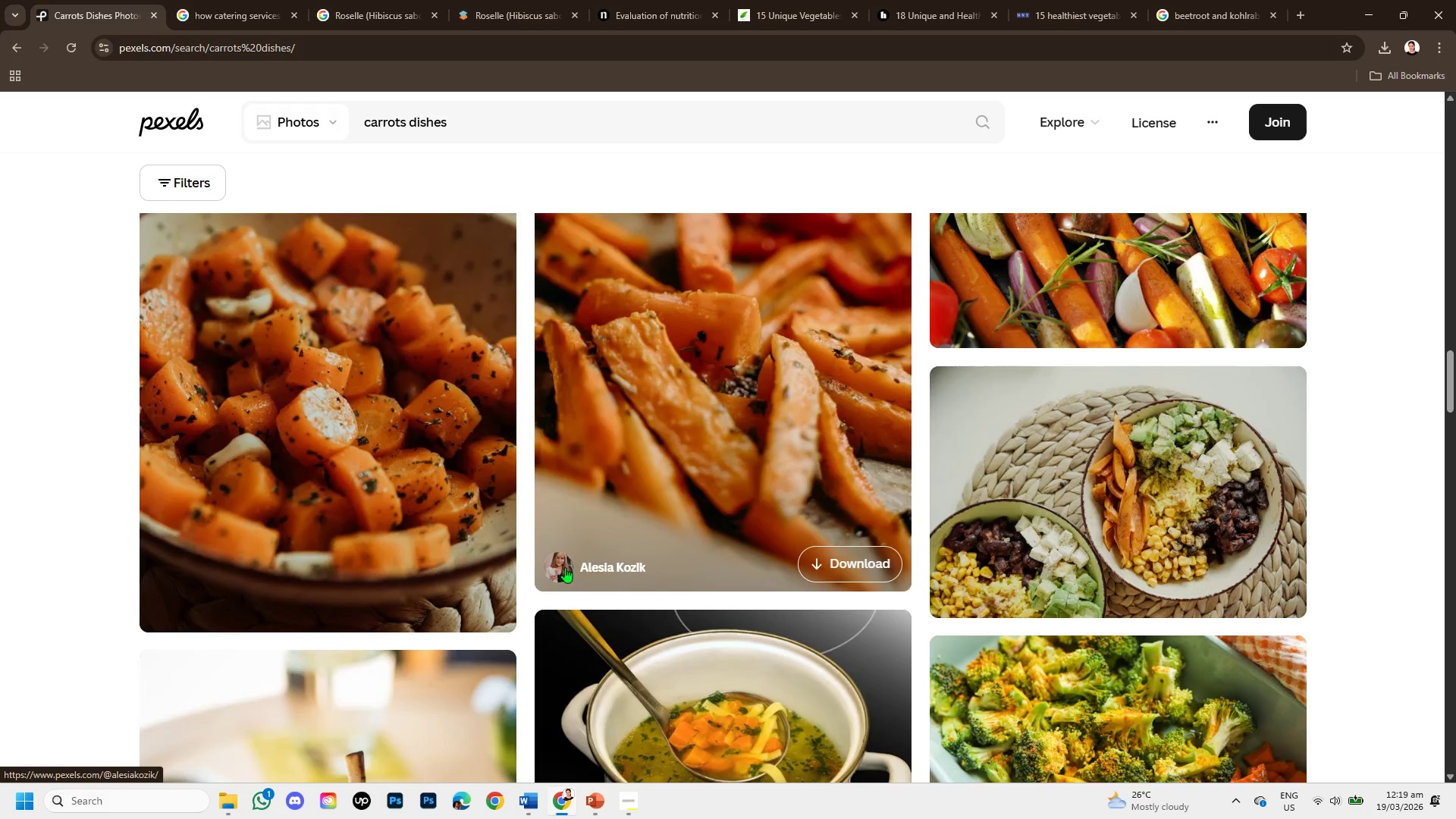 
scroll: coordinate [602, 558], scroll_direction: up, amount: 14.0
 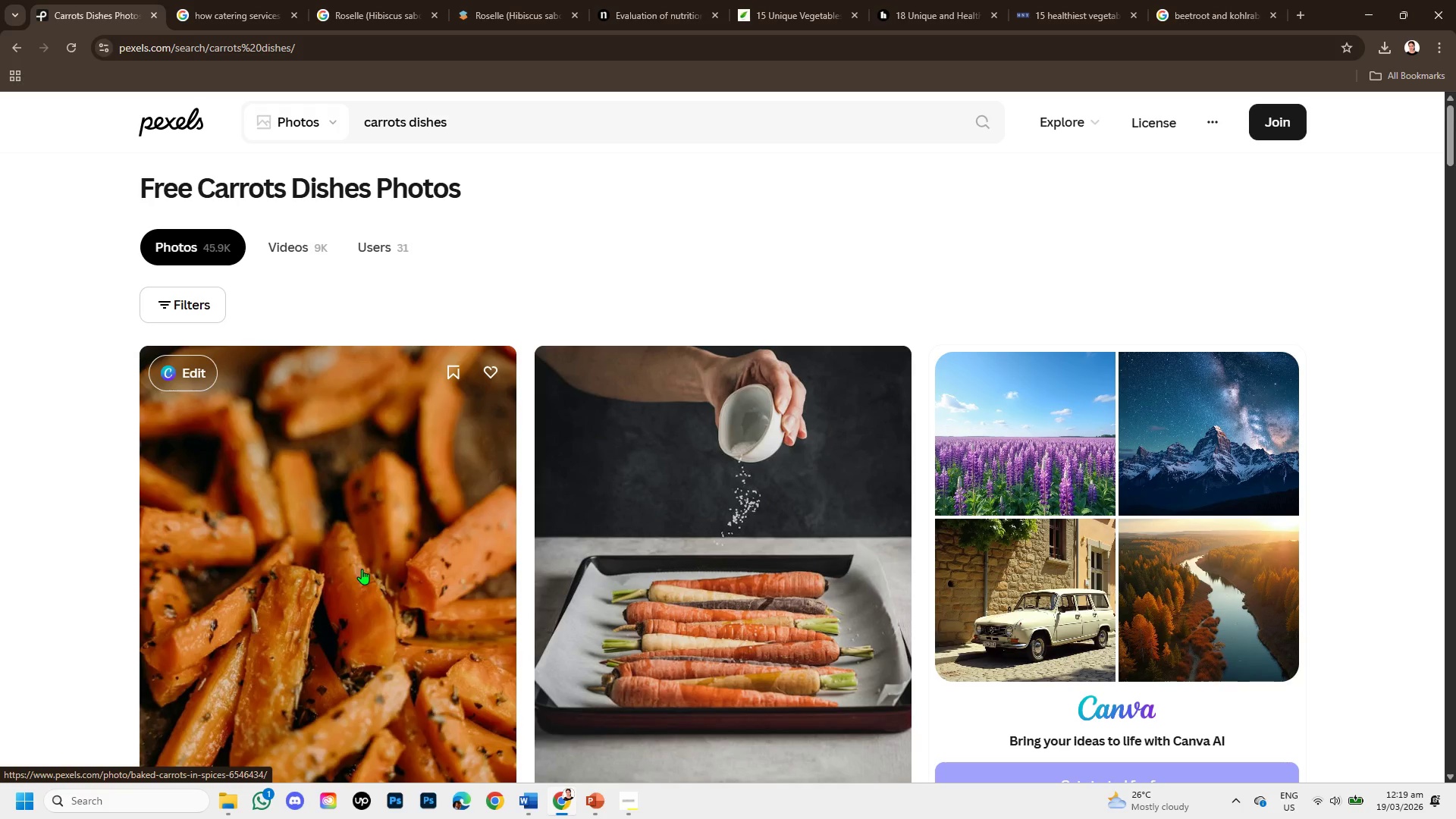 
scroll: coordinate [362, 569], scroll_direction: down, amount: 3.0
 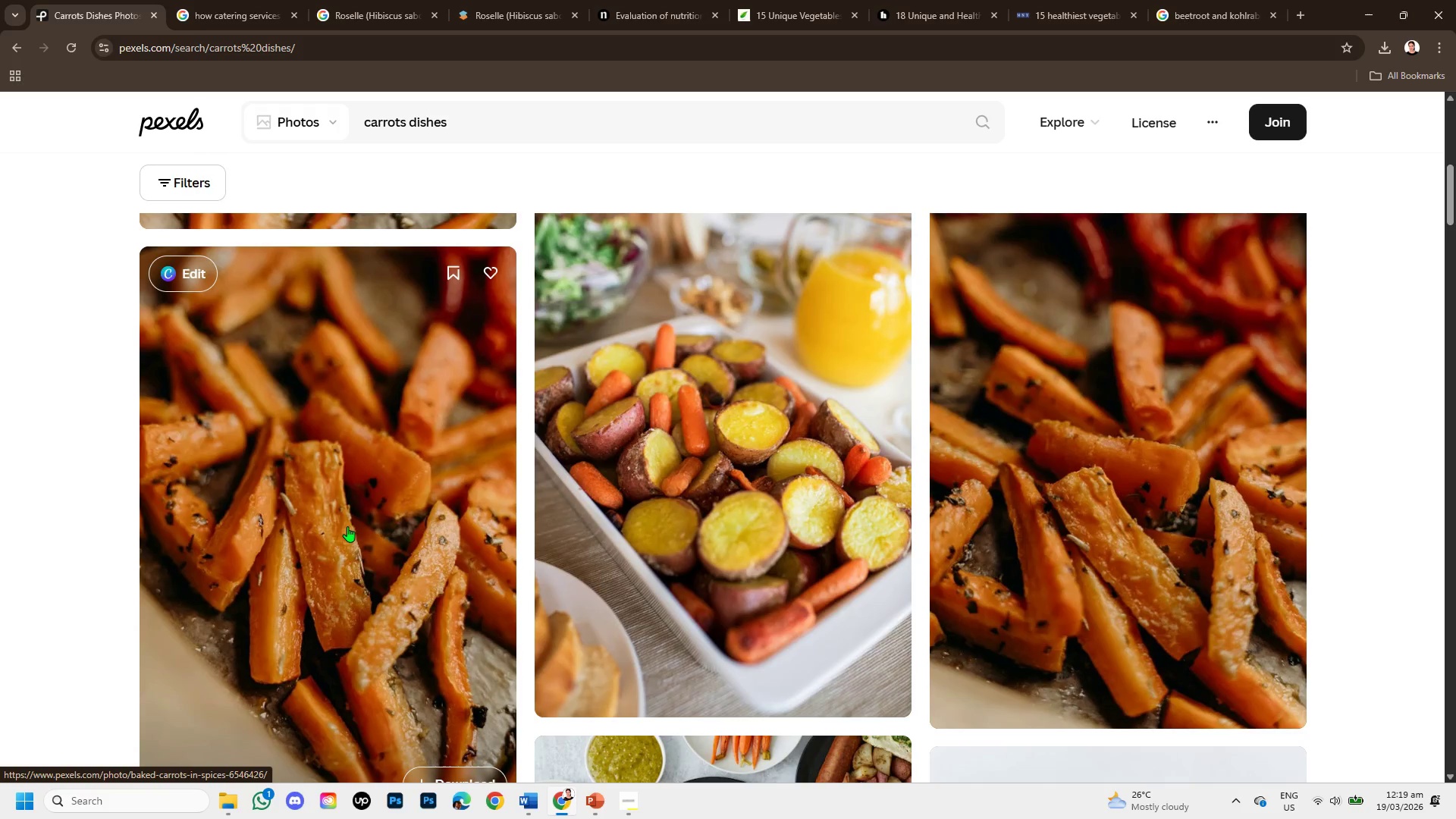 
left_click([370, 504])
 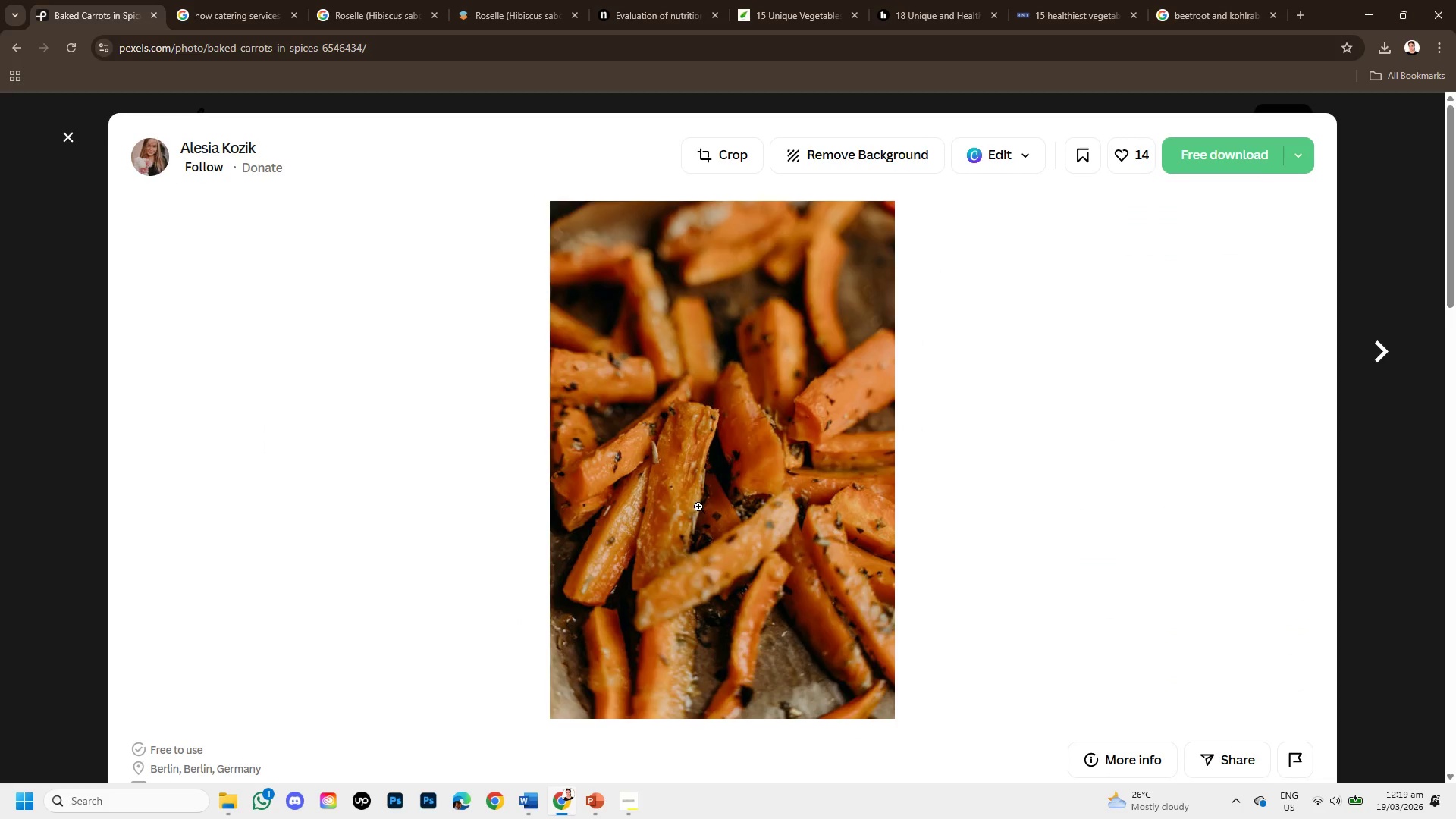 
scroll: coordinate [354, 521], scroll_direction: up, amount: 2.0
 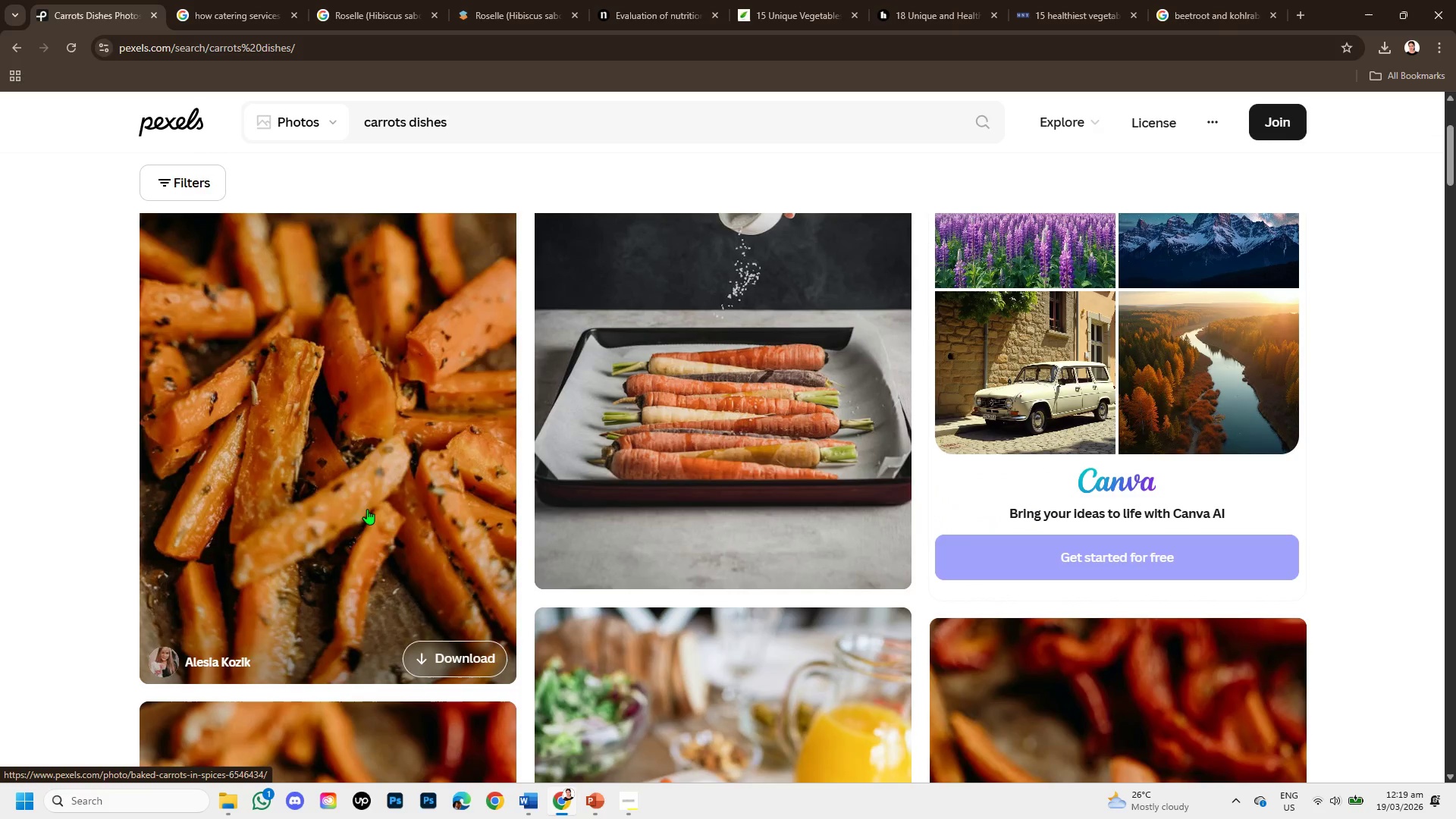 
scroll: coordinate [731, 491], scroll_direction: down, amount: 6.0
 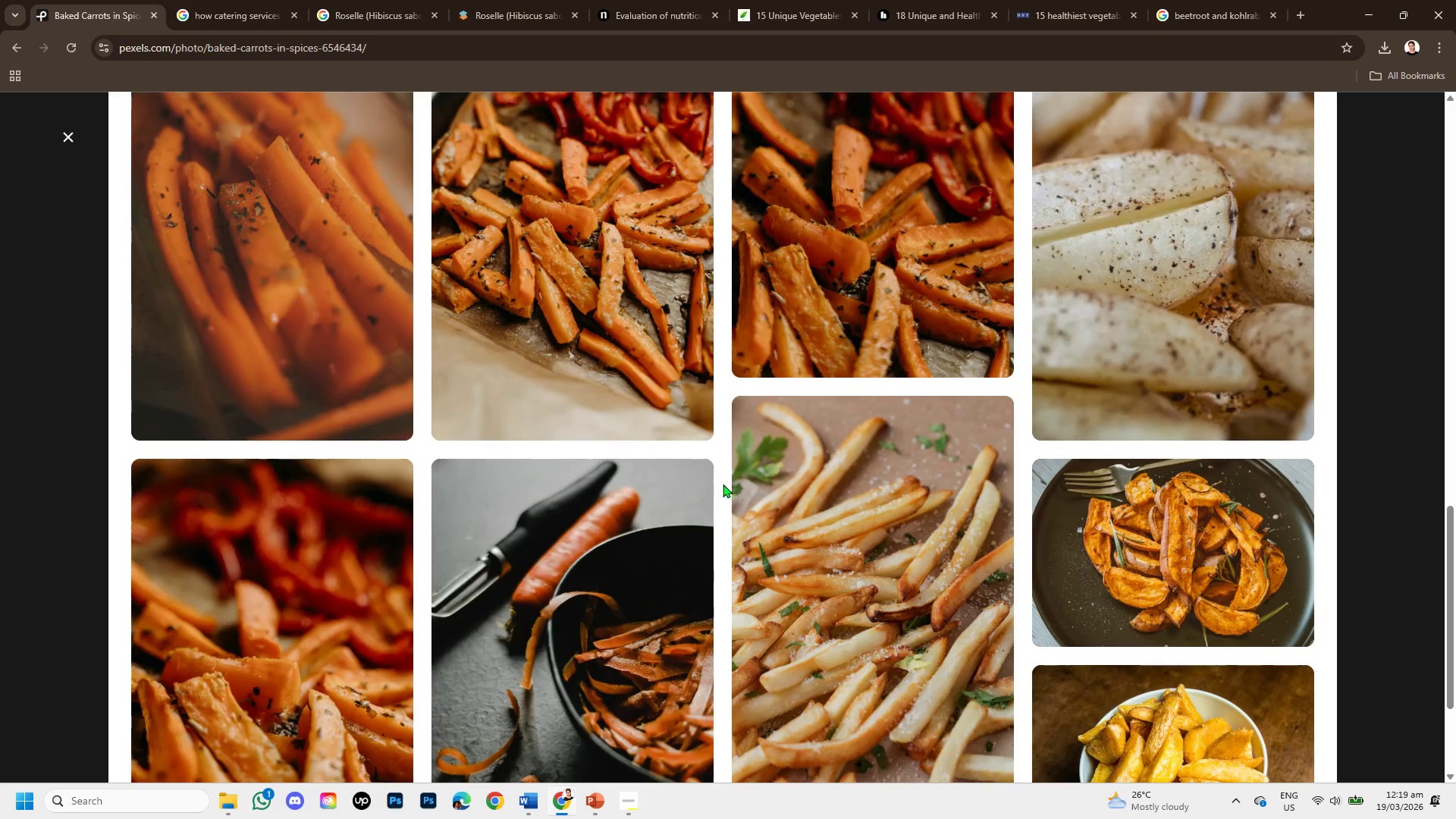 
scroll: coordinate [723, 484], scroll_direction: up, amount: 1.0
 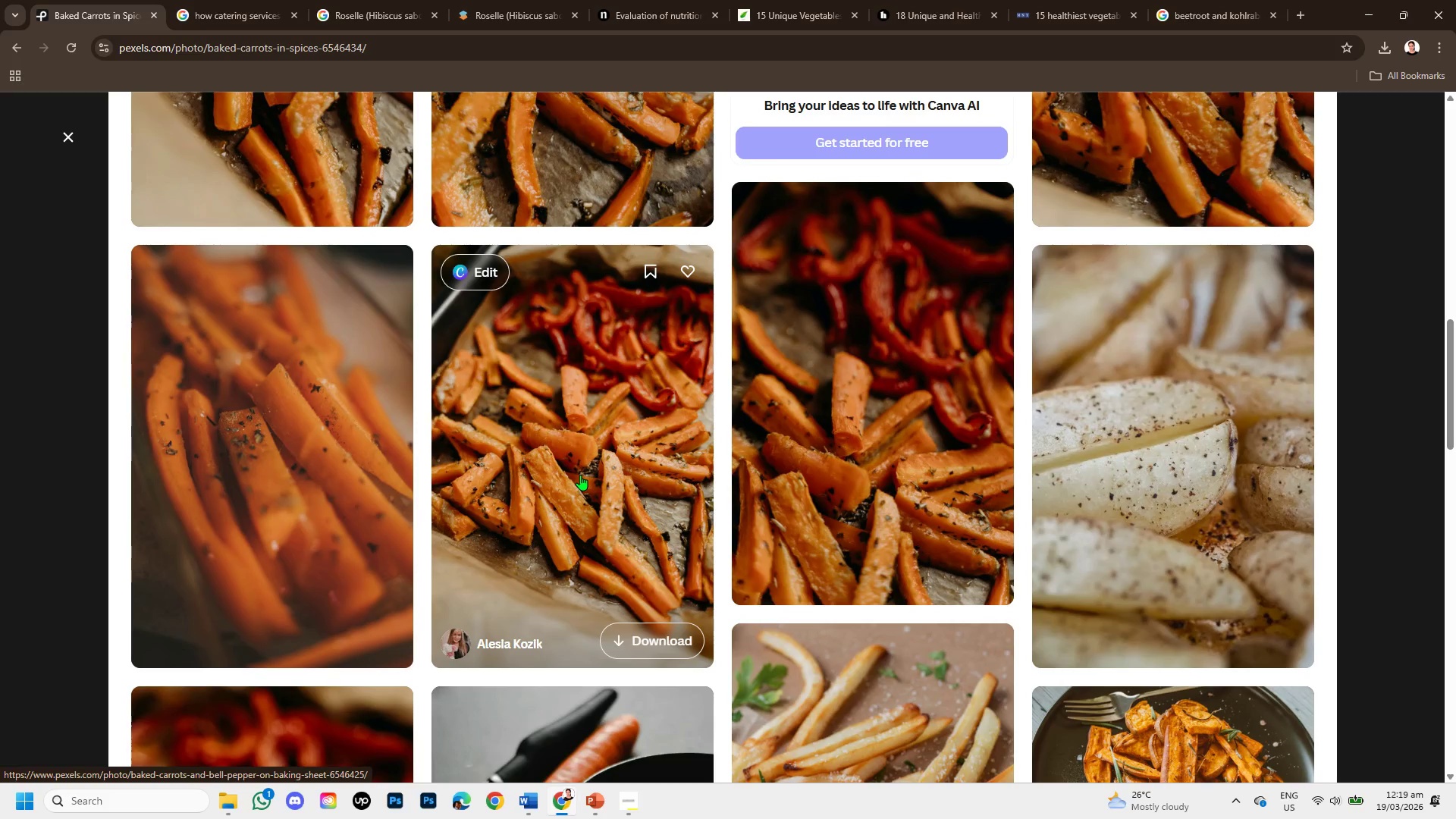 
left_click([580, 475])
 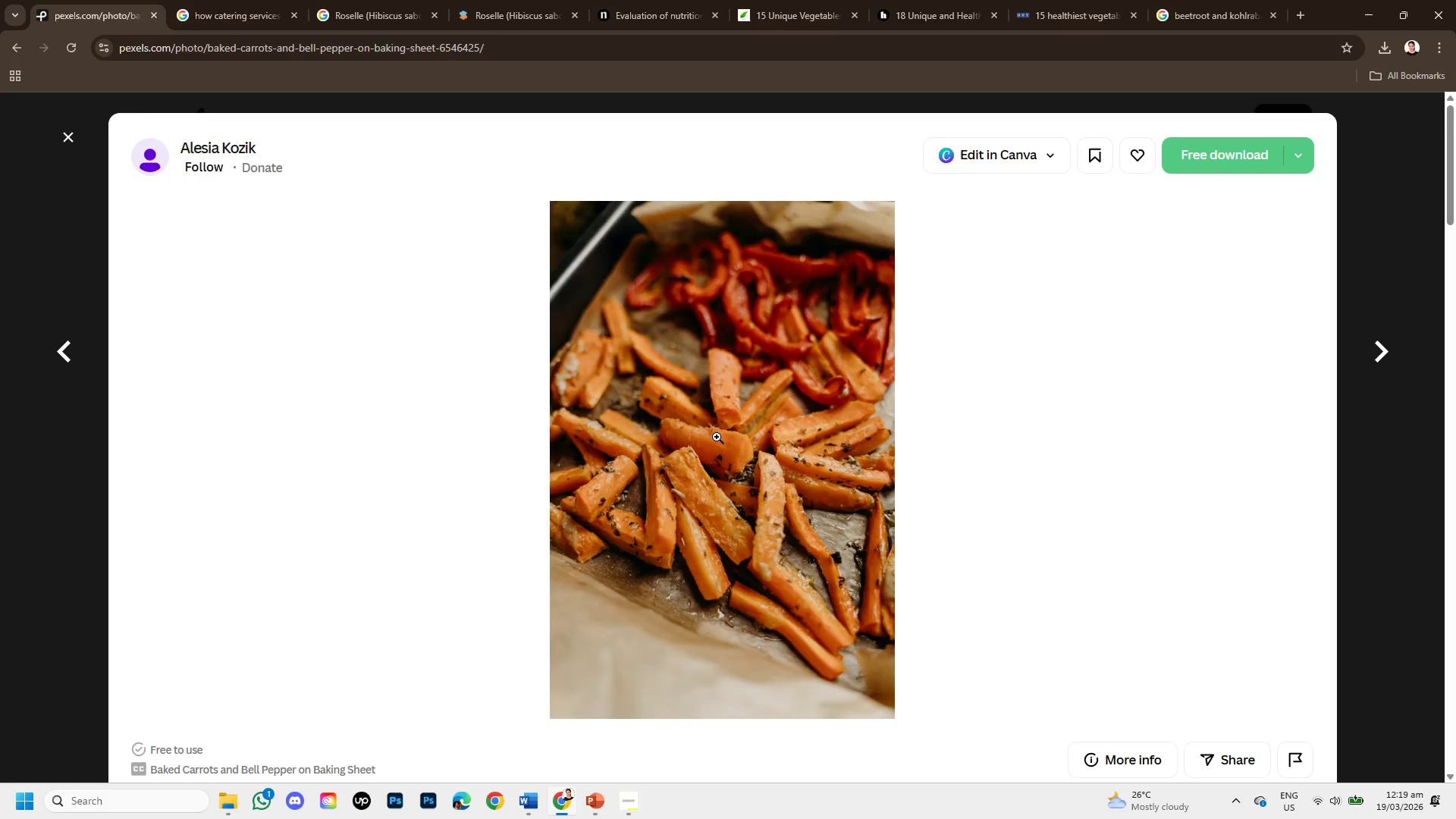 
right_click([718, 441])
 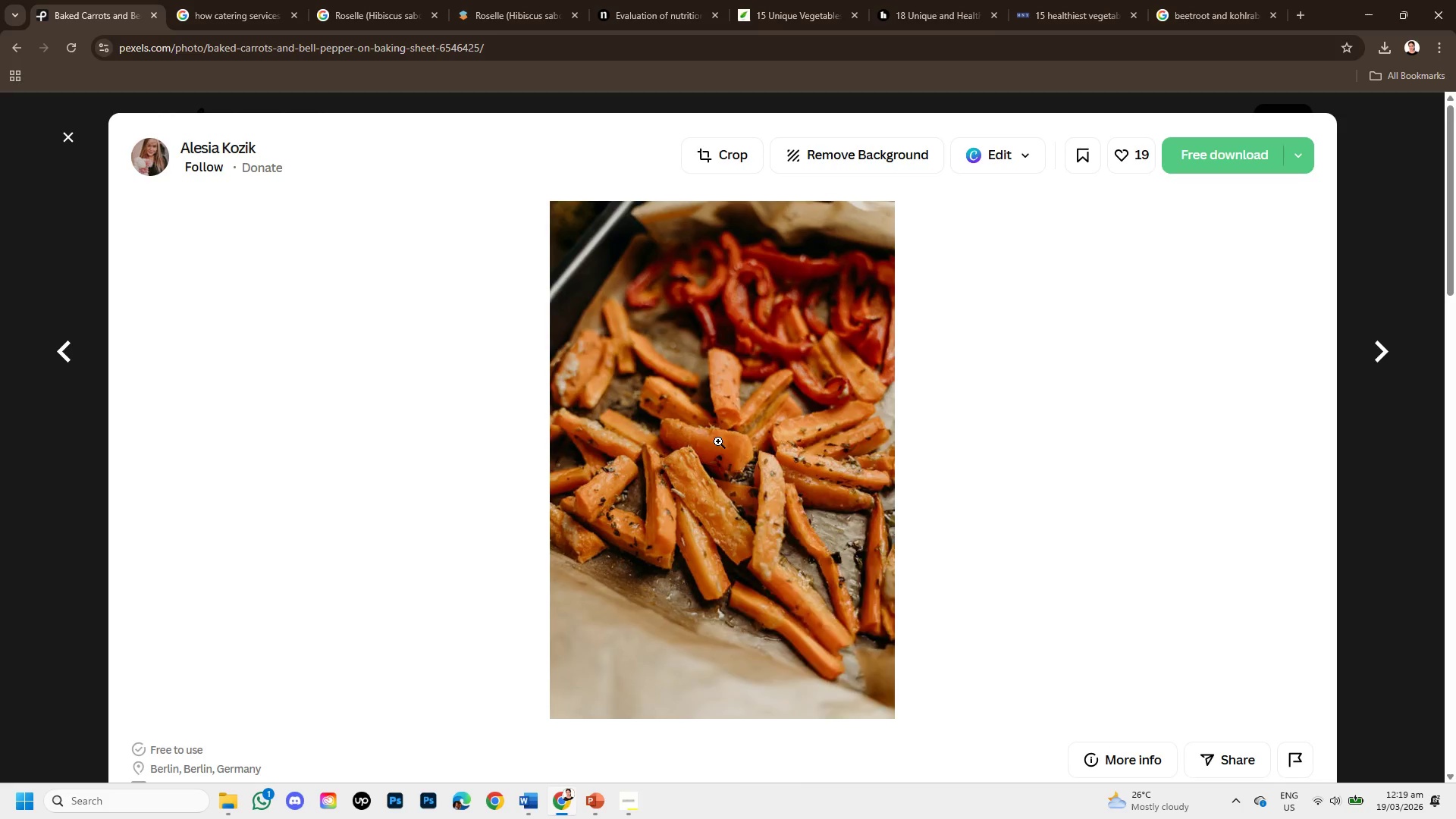 
mouse_move([732, 446])
 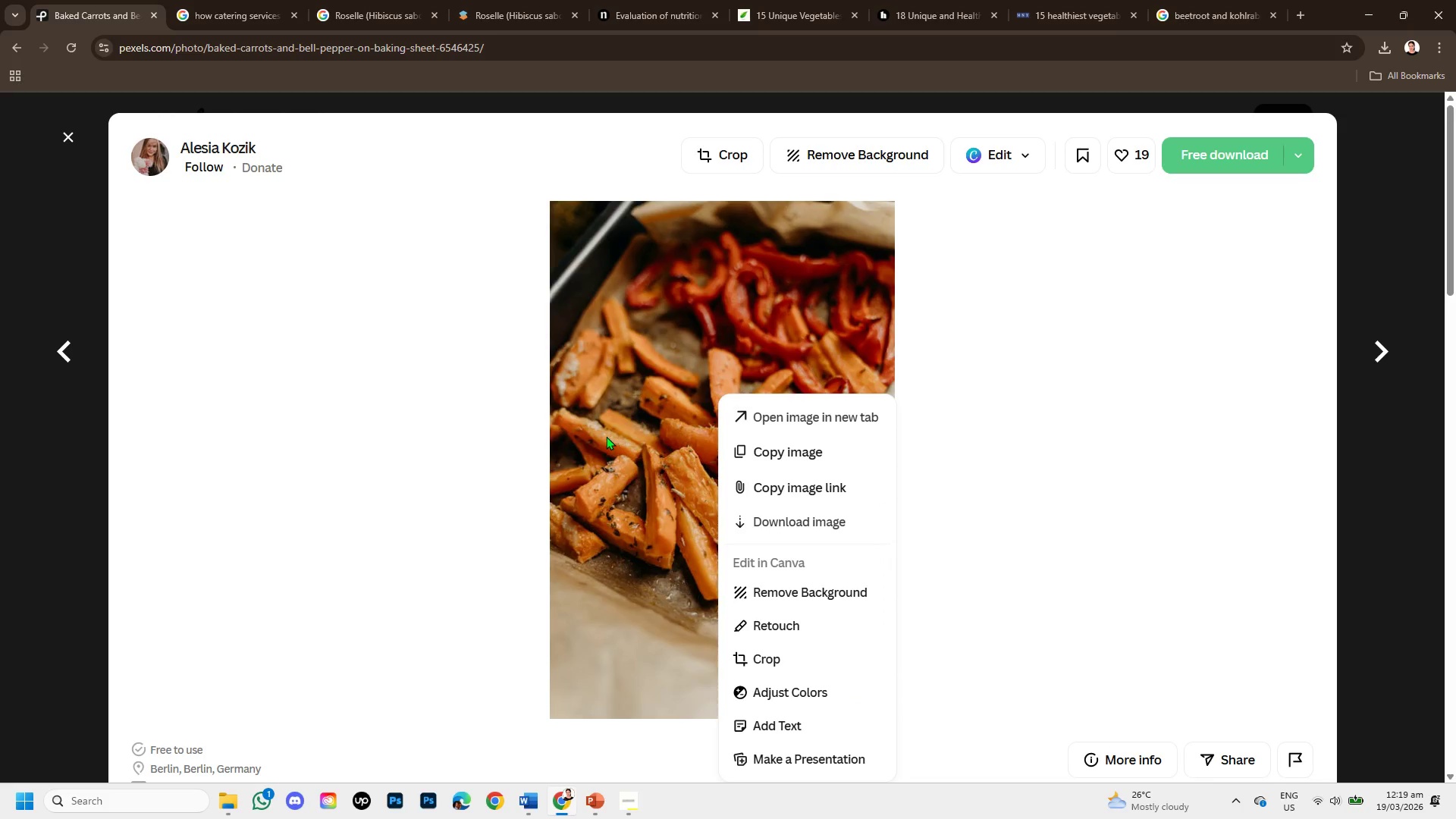 
scroll: coordinate [598, 470], scroll_direction: down, amount: 11.0
 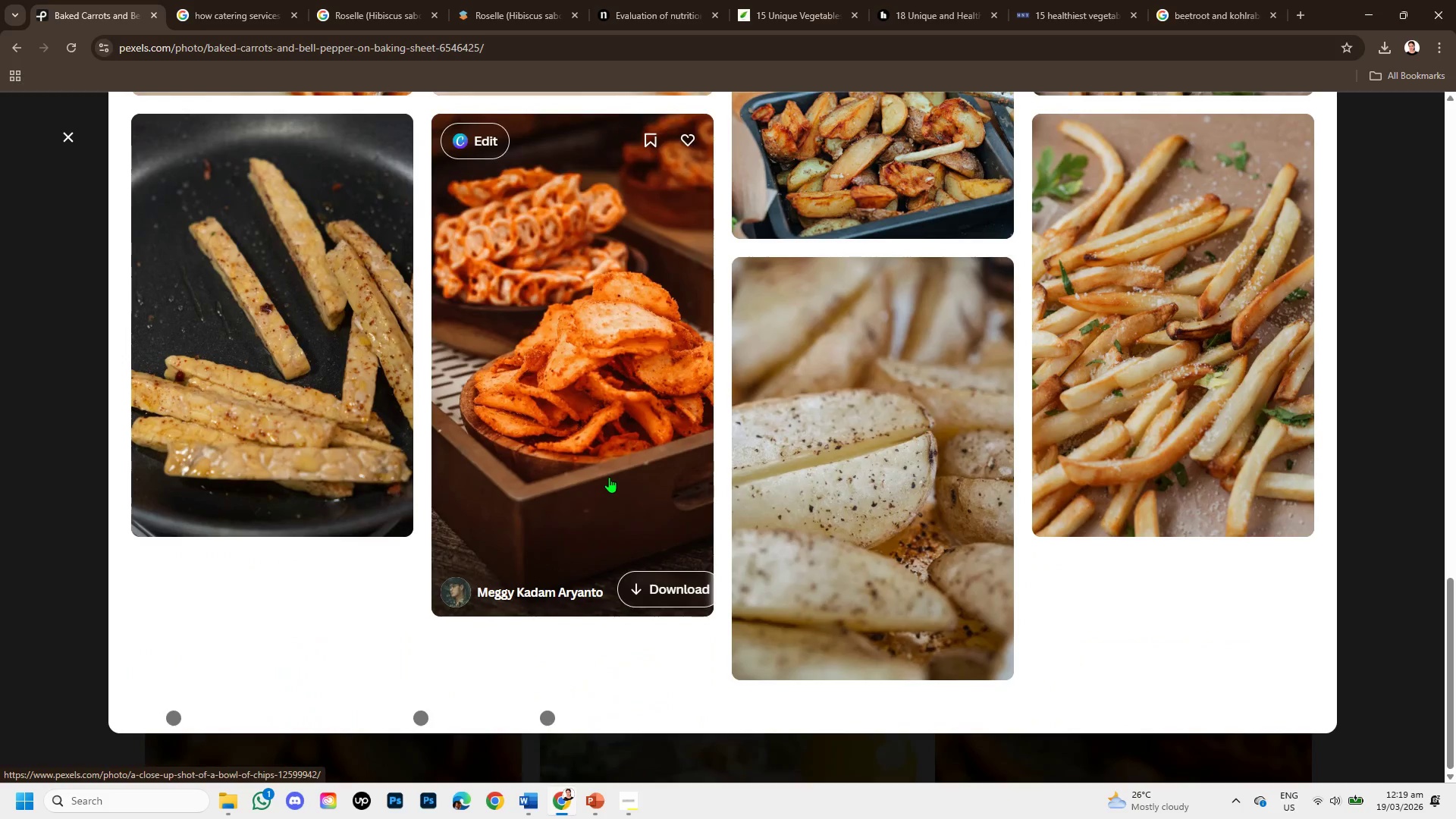 
scroll: coordinate [349, 419], scroll_direction: up, amount: 6.0
 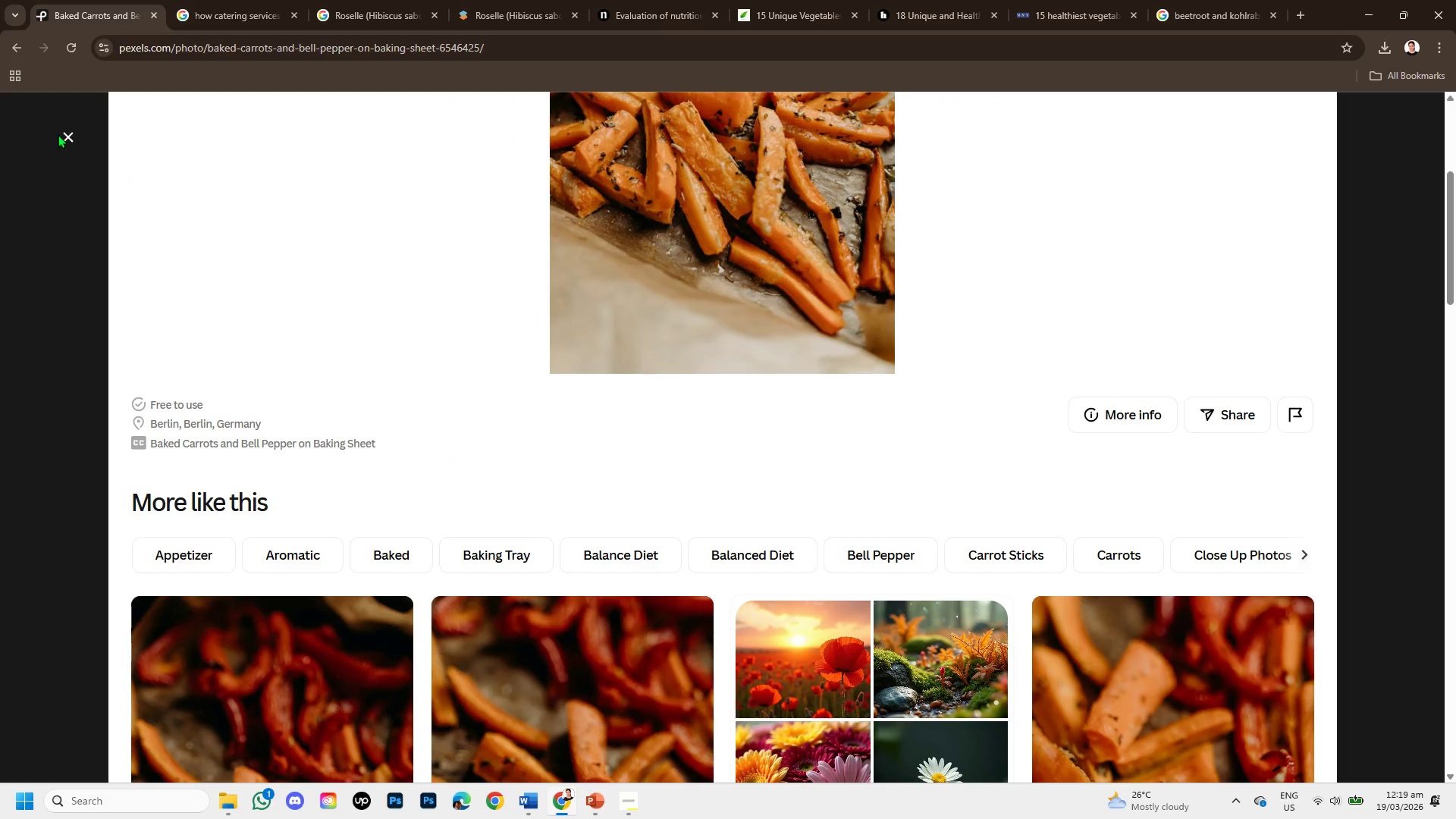 
left_click([64, 134])
 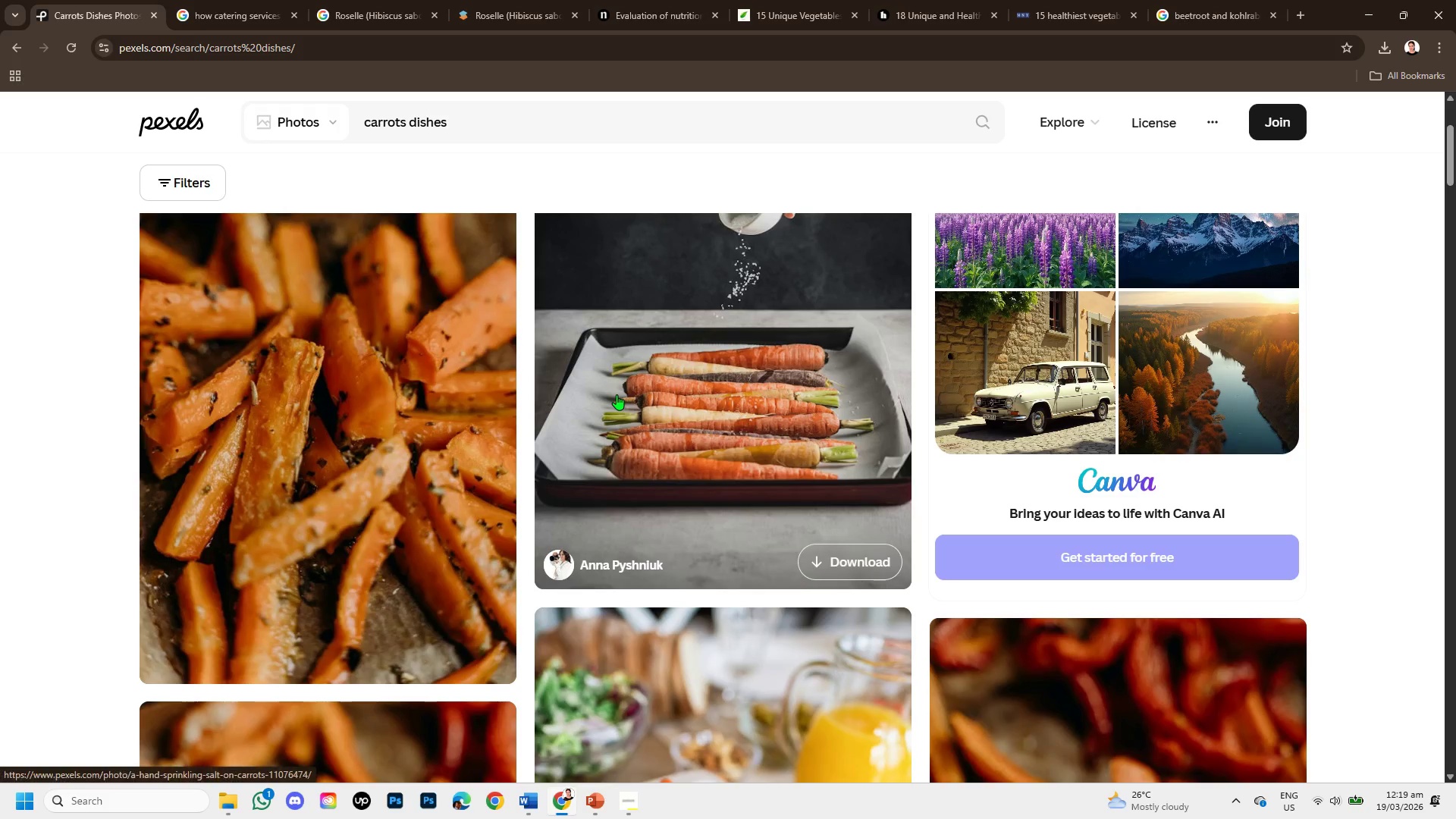 
scroll: coordinate [621, 463], scroll_direction: down, amount: 7.0
 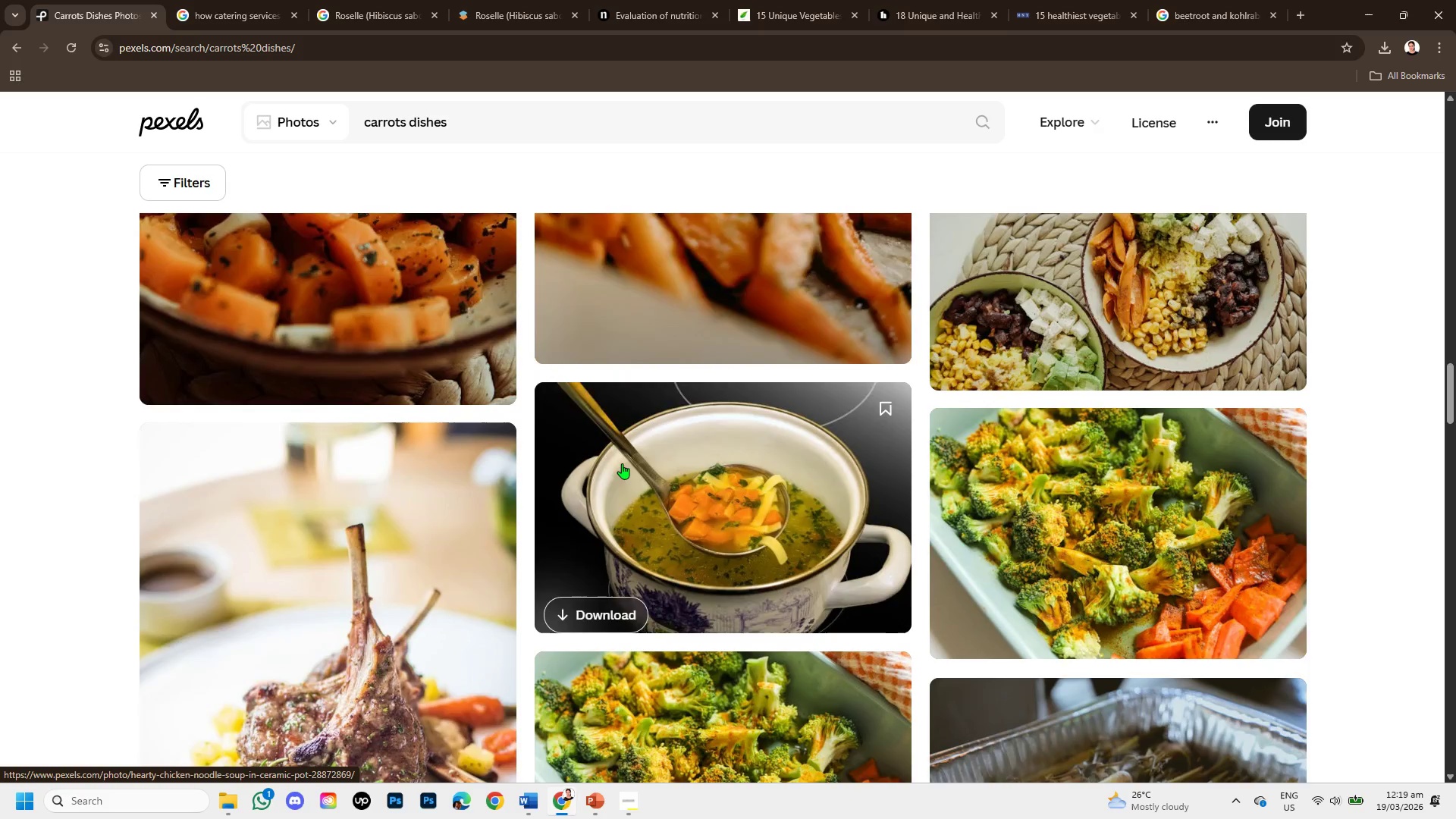 
scroll: coordinate [622, 463], scroll_direction: down, amount: 1.0
 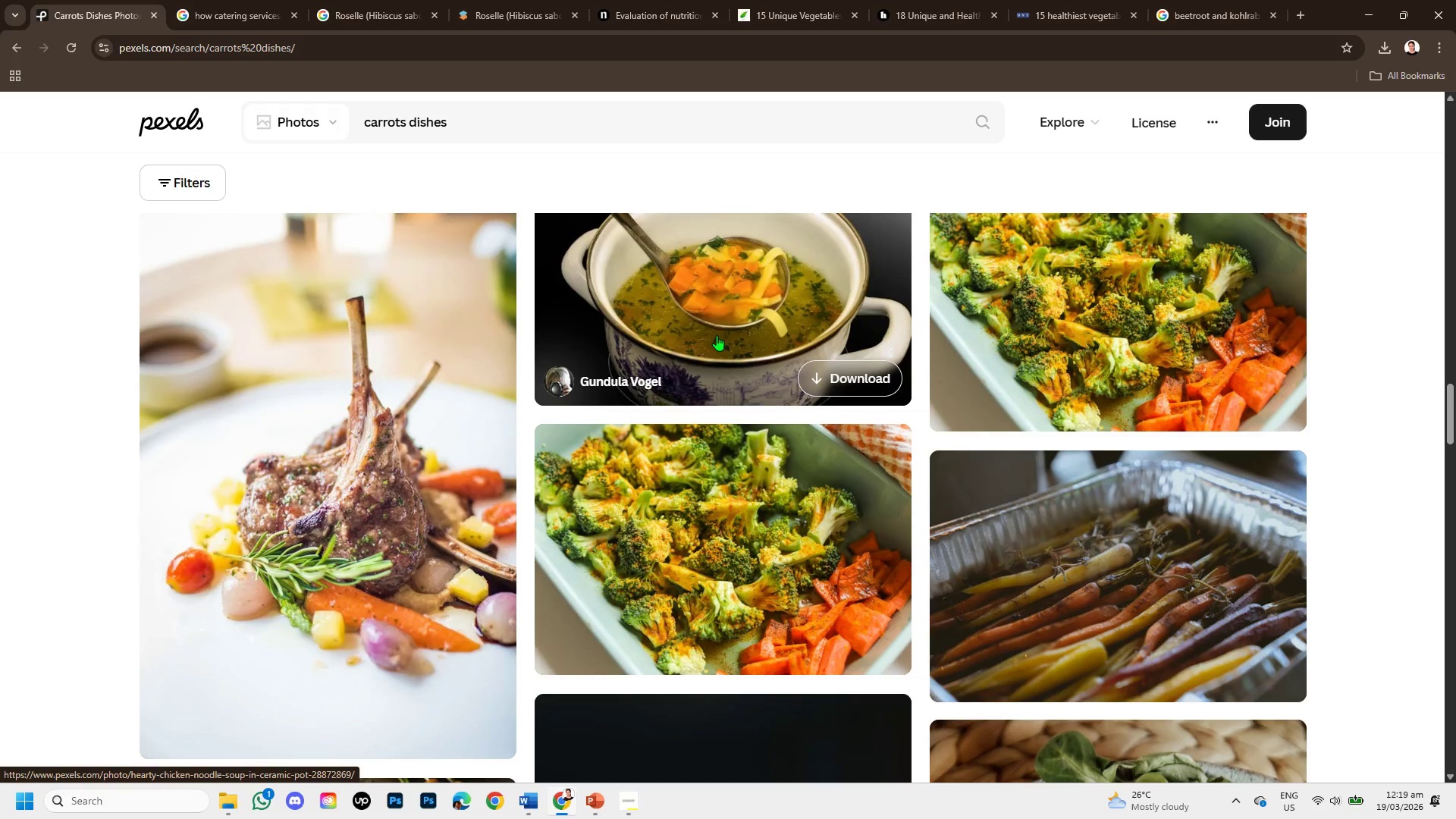 
left_click([717, 335])
 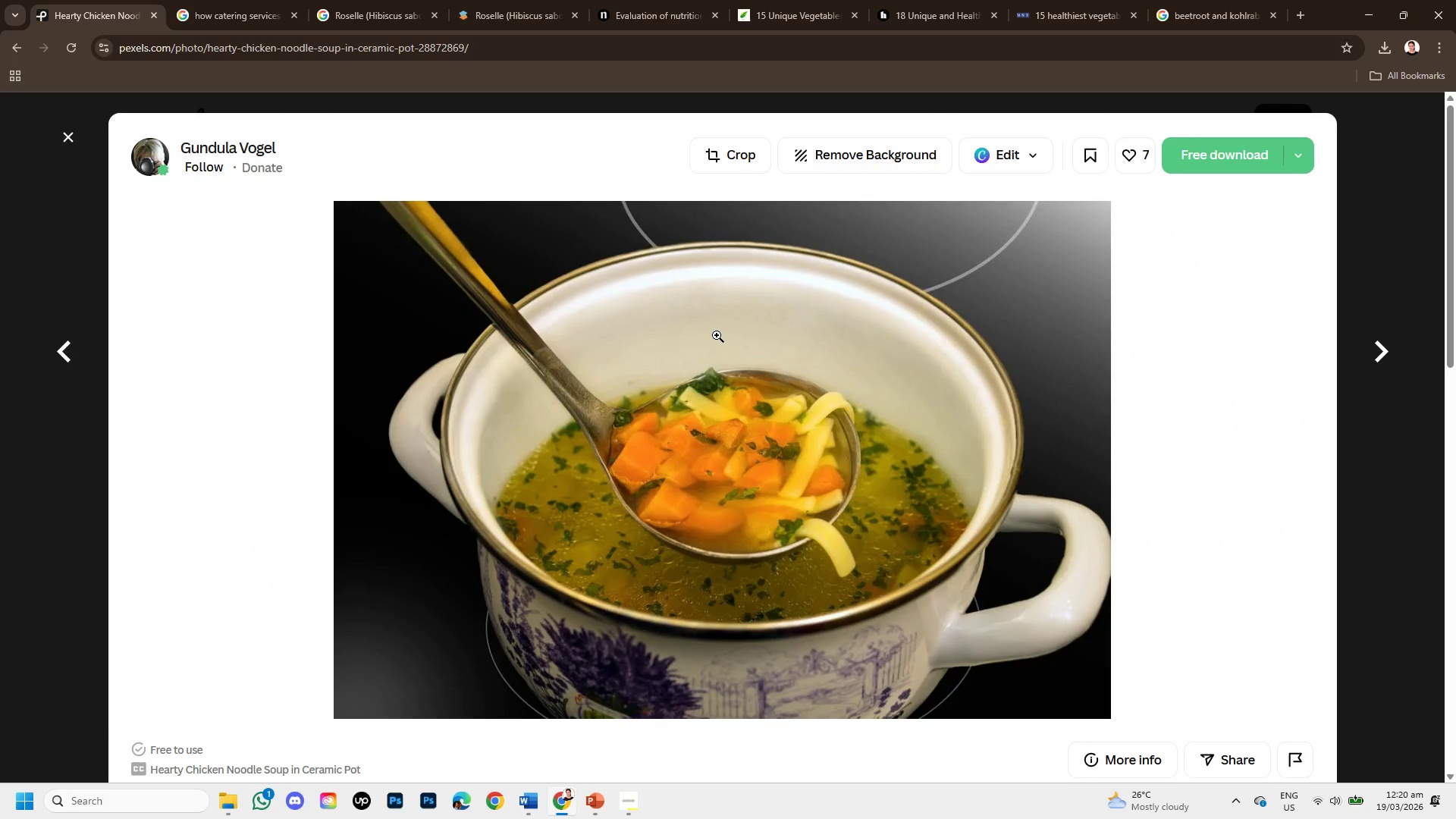 
scroll: coordinate [610, 369], scroll_direction: down, amount: 5.0
 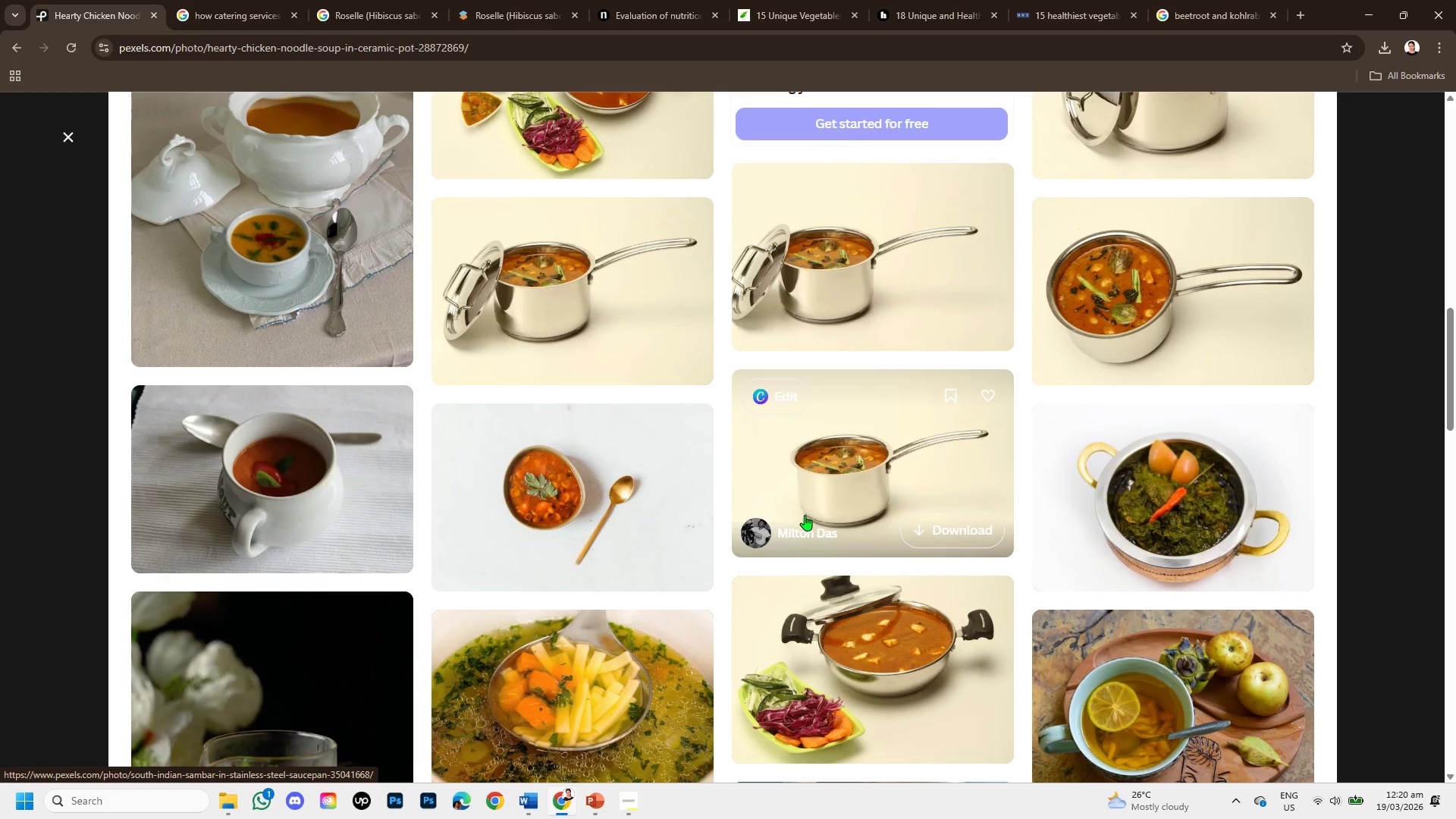 
scroll: coordinate [805, 509], scroll_direction: up, amount: 5.0
 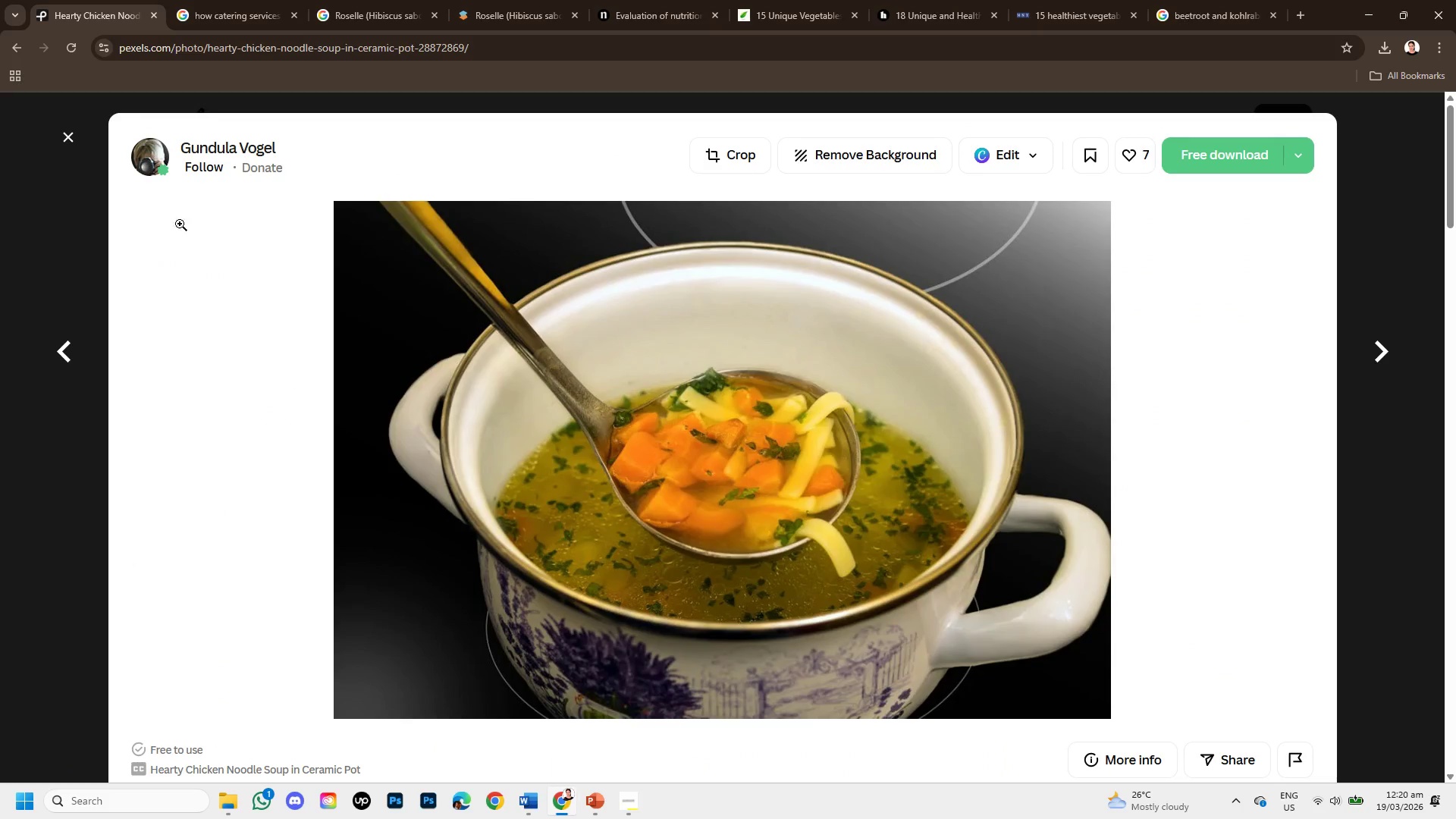 
left_click([66, 140])
 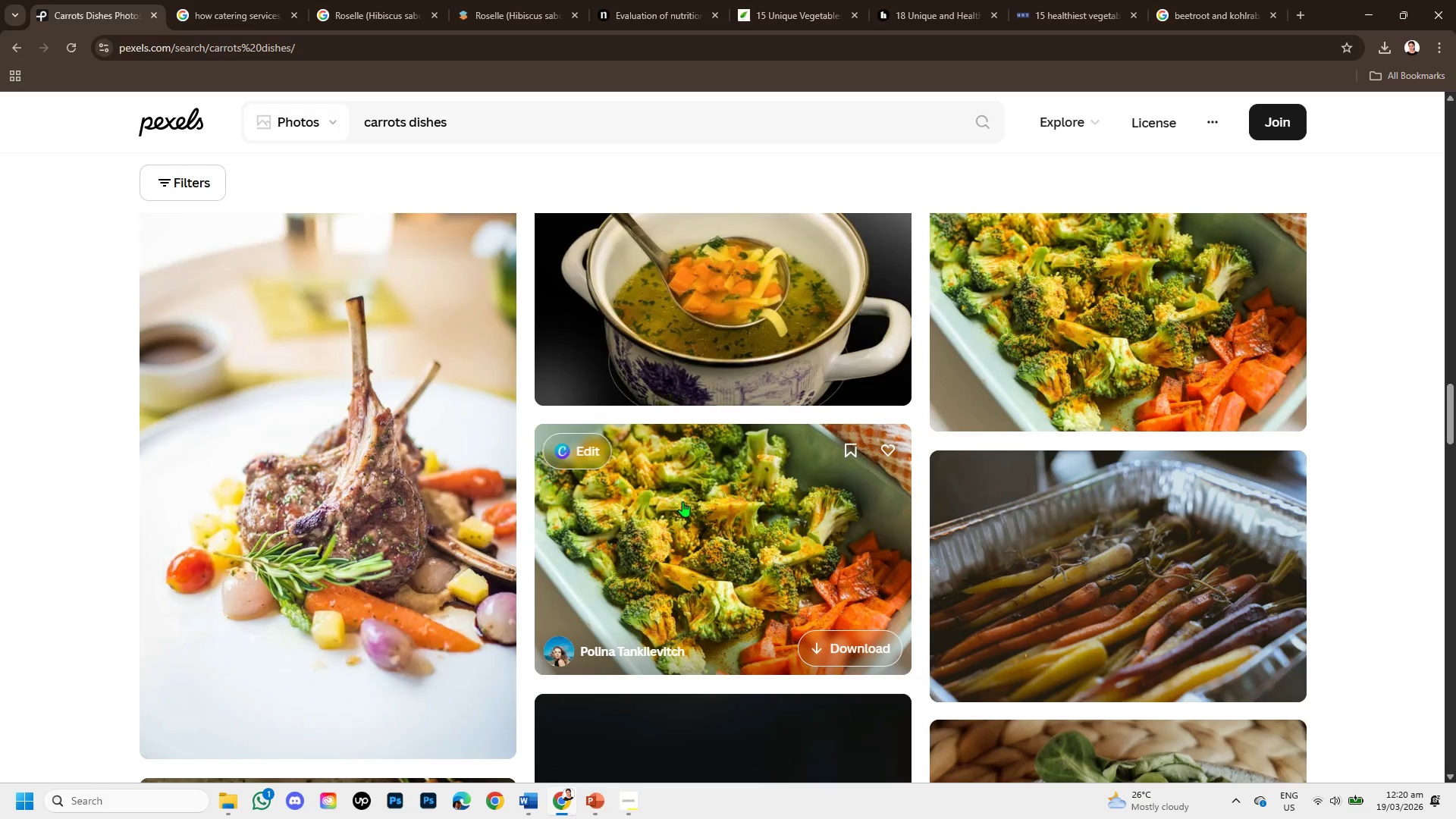 
scroll: coordinate [654, 506], scroll_direction: up, amount: 4.0
 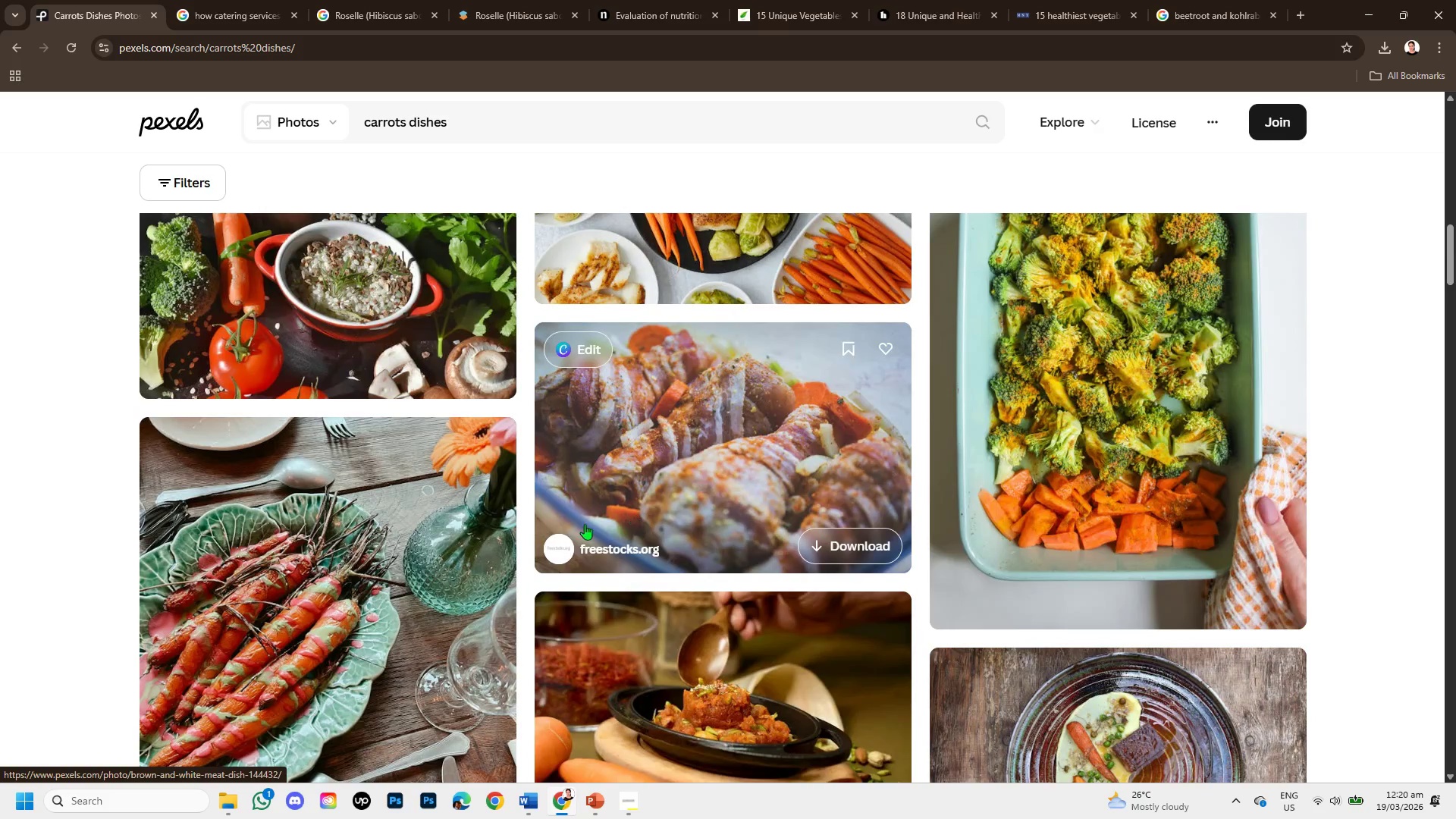 
left_click([303, 552])
 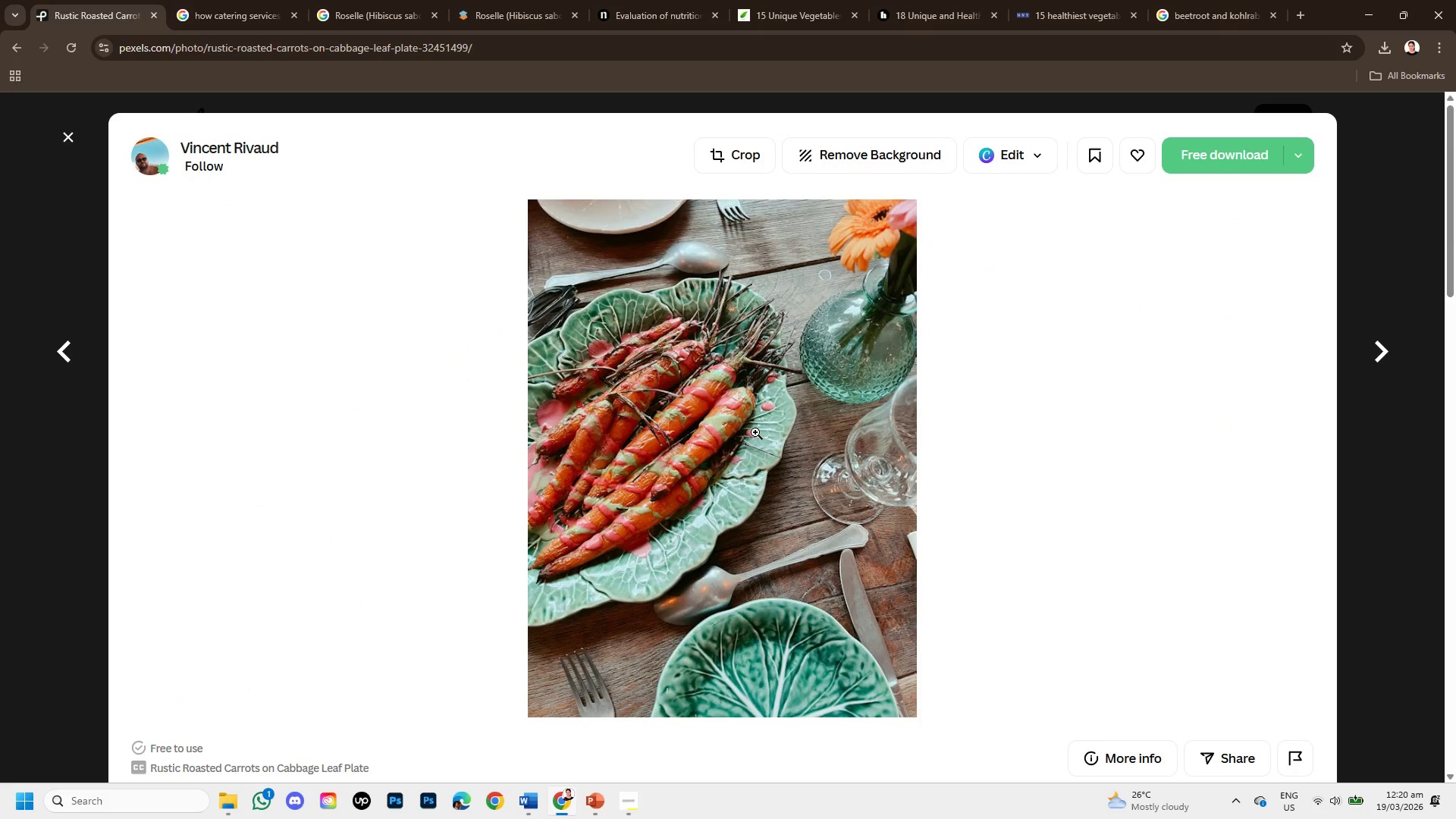 
scroll: coordinate [754, 439], scroll_direction: down, amount: 2.0
 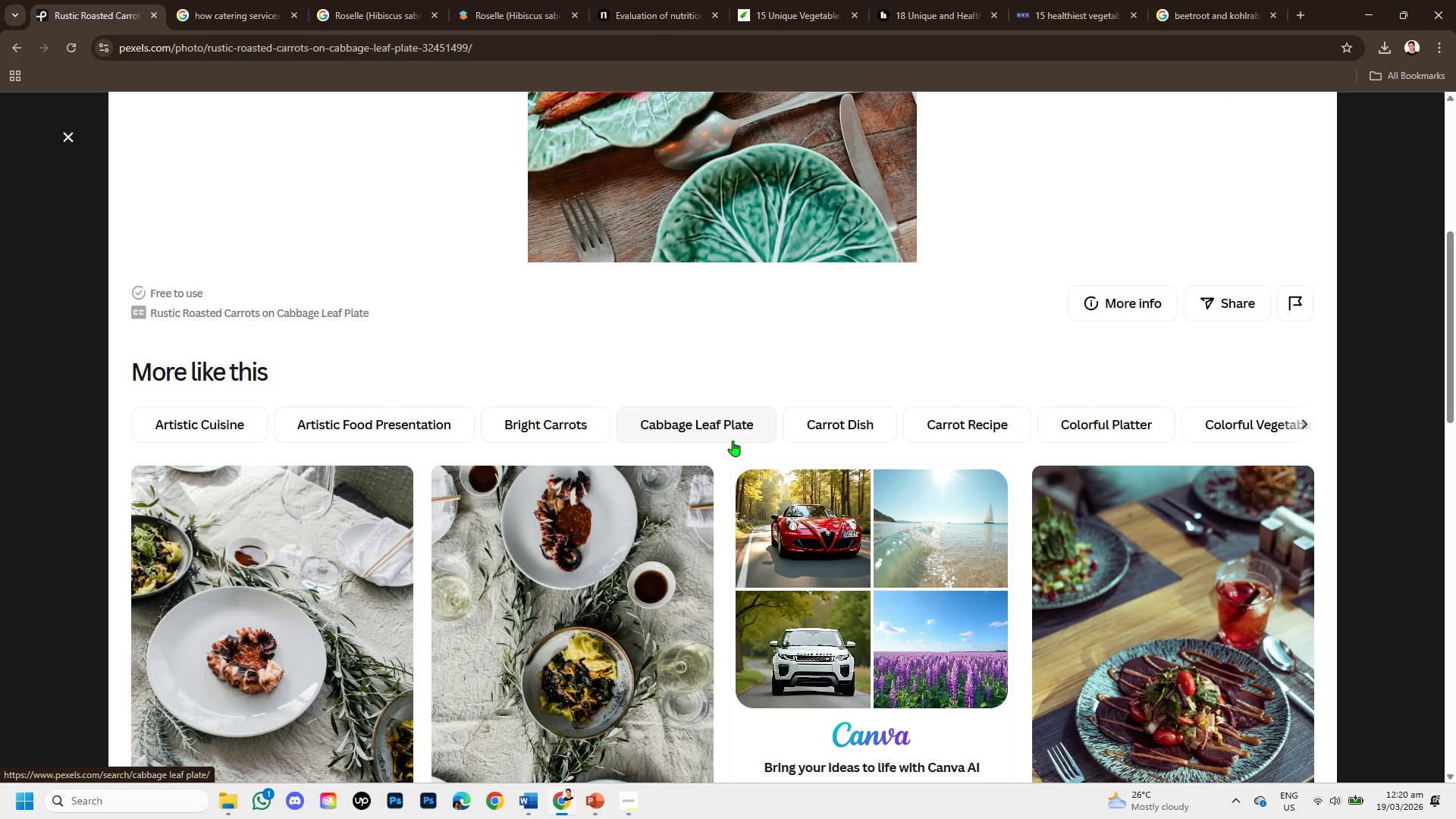 
right_click([732, 404])
 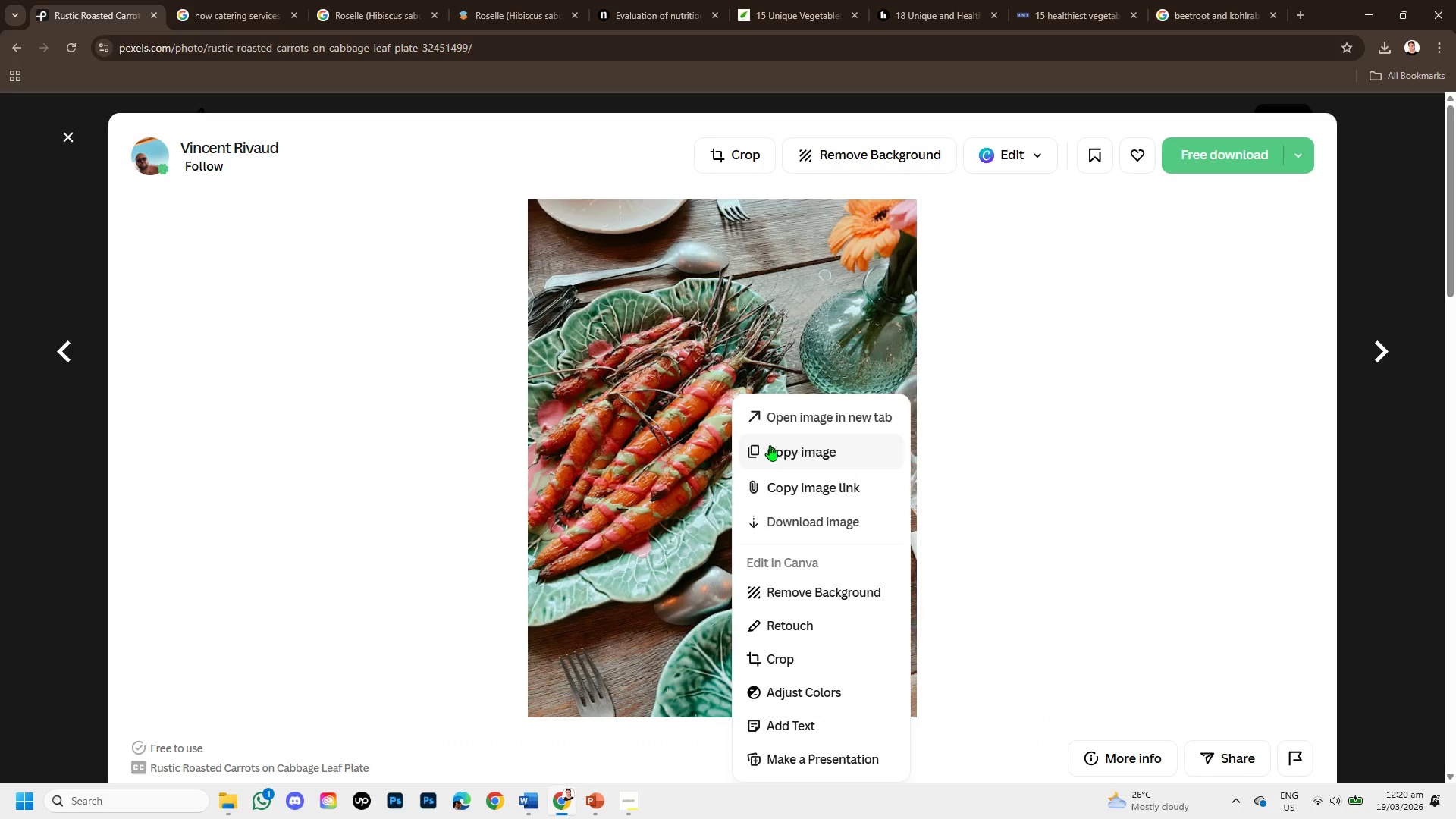 
scroll: coordinate [733, 441], scroll_direction: up, amount: 3.0
 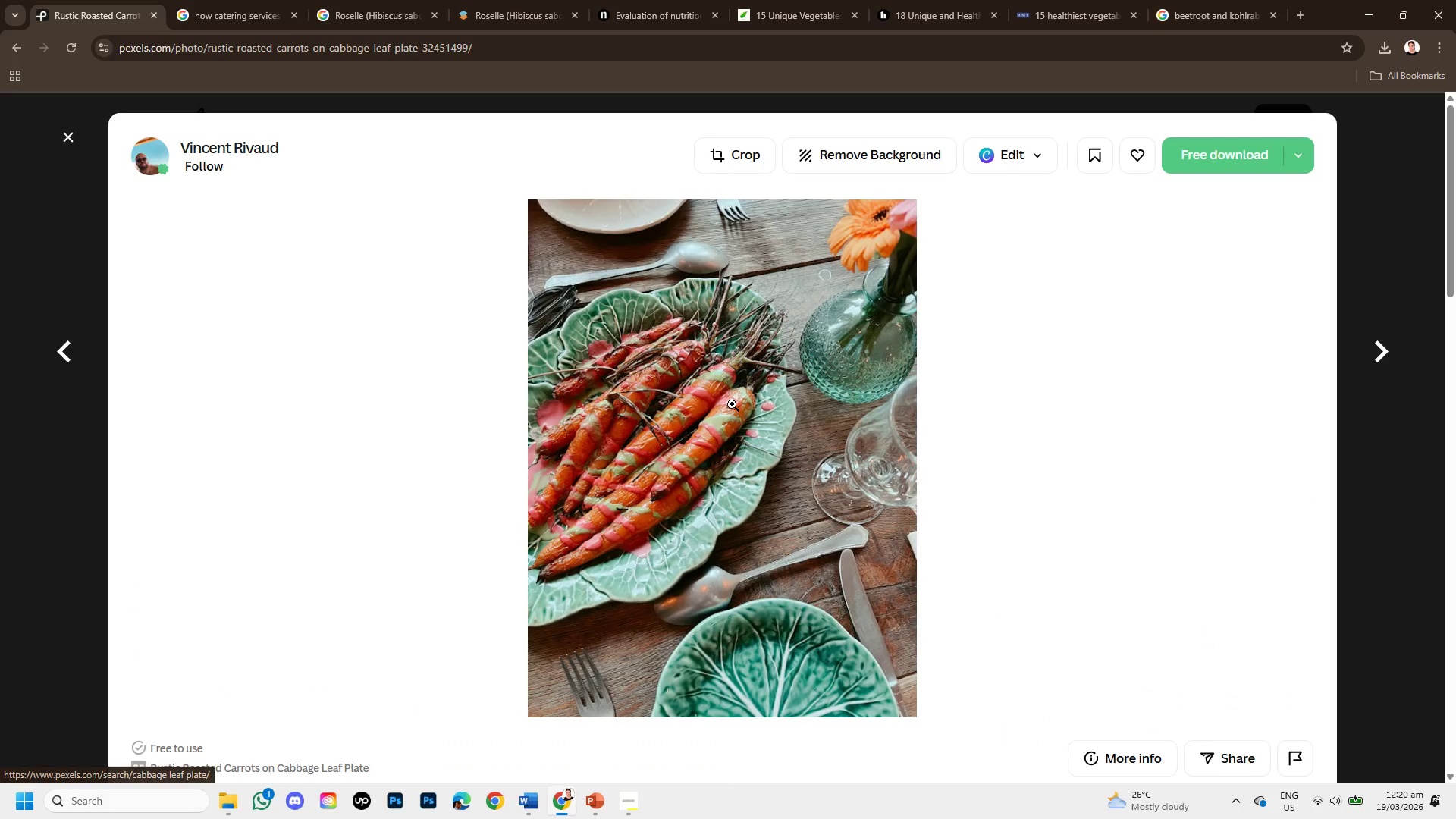 
left_click([775, 449])
 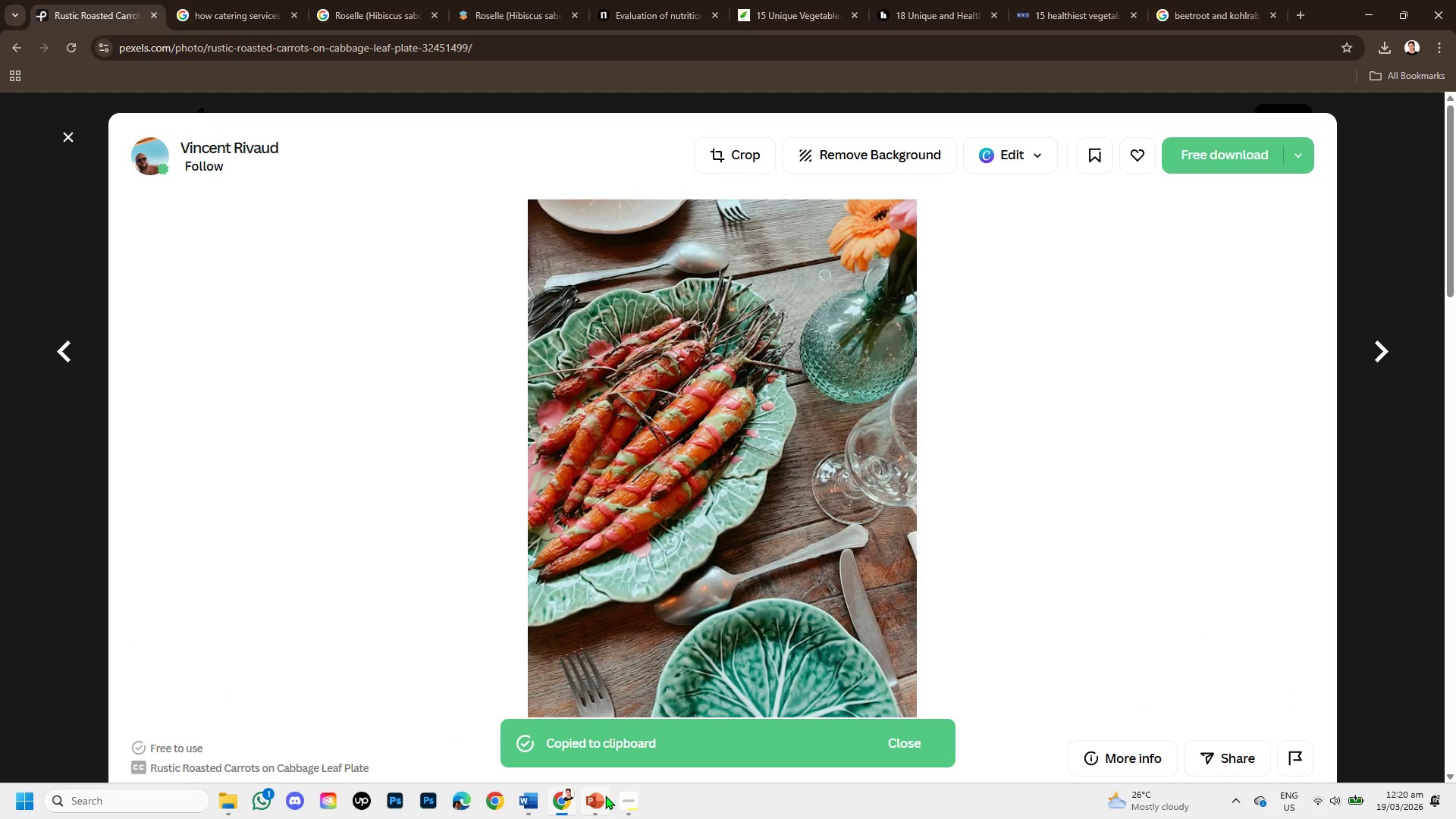 
left_click([595, 802])
 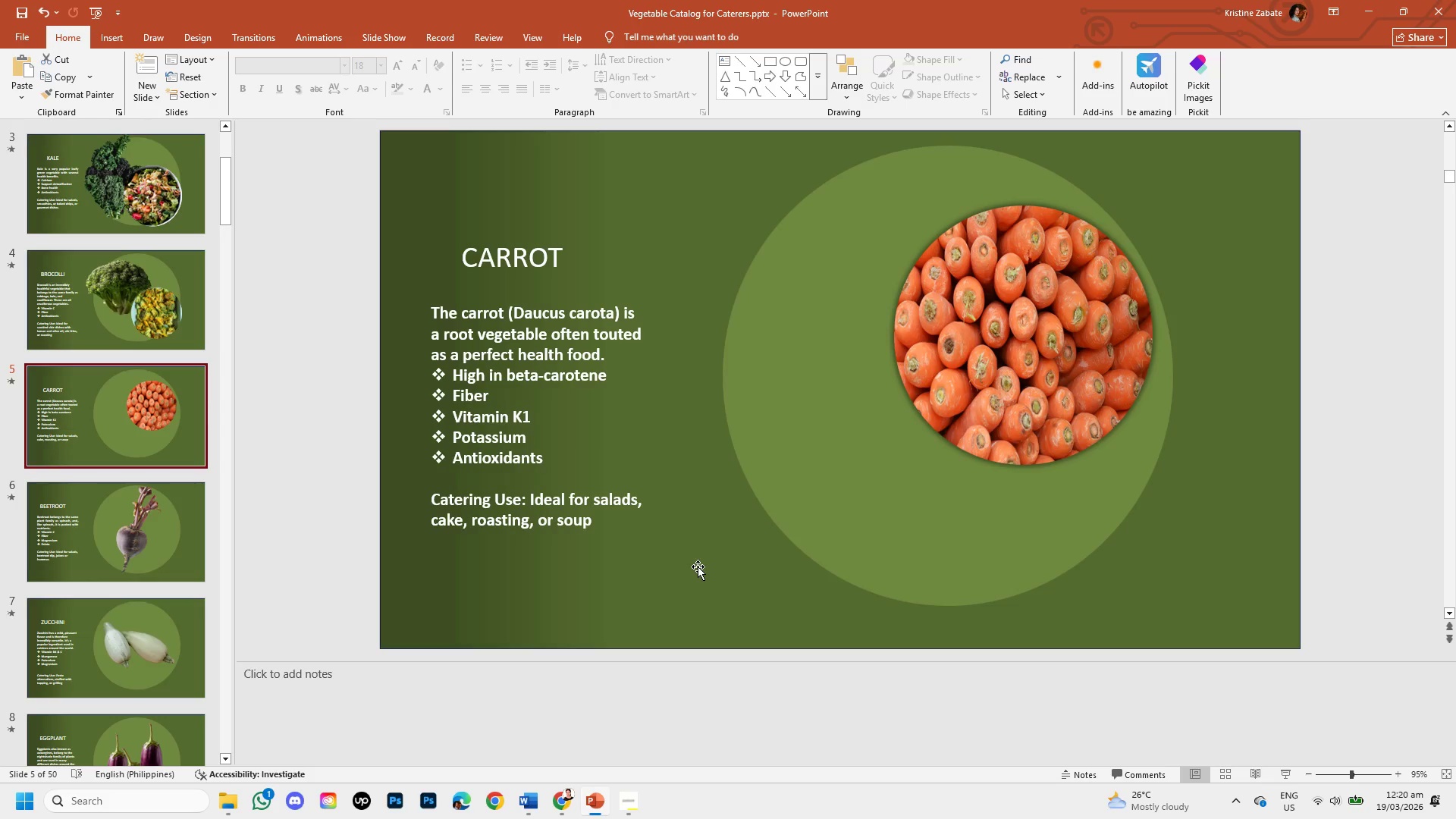 
key(Control+V)
 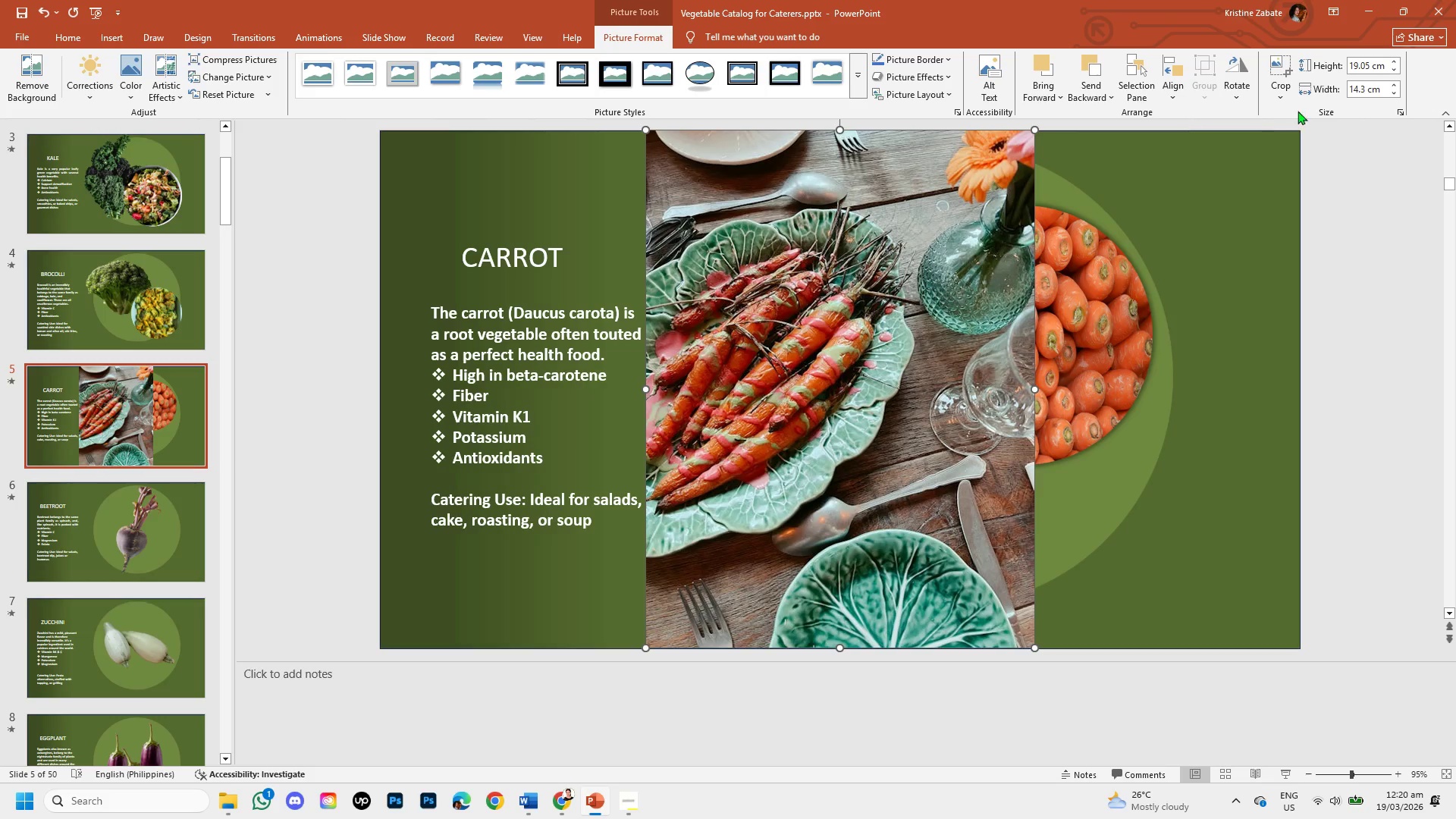 
left_click([1292, 89])
 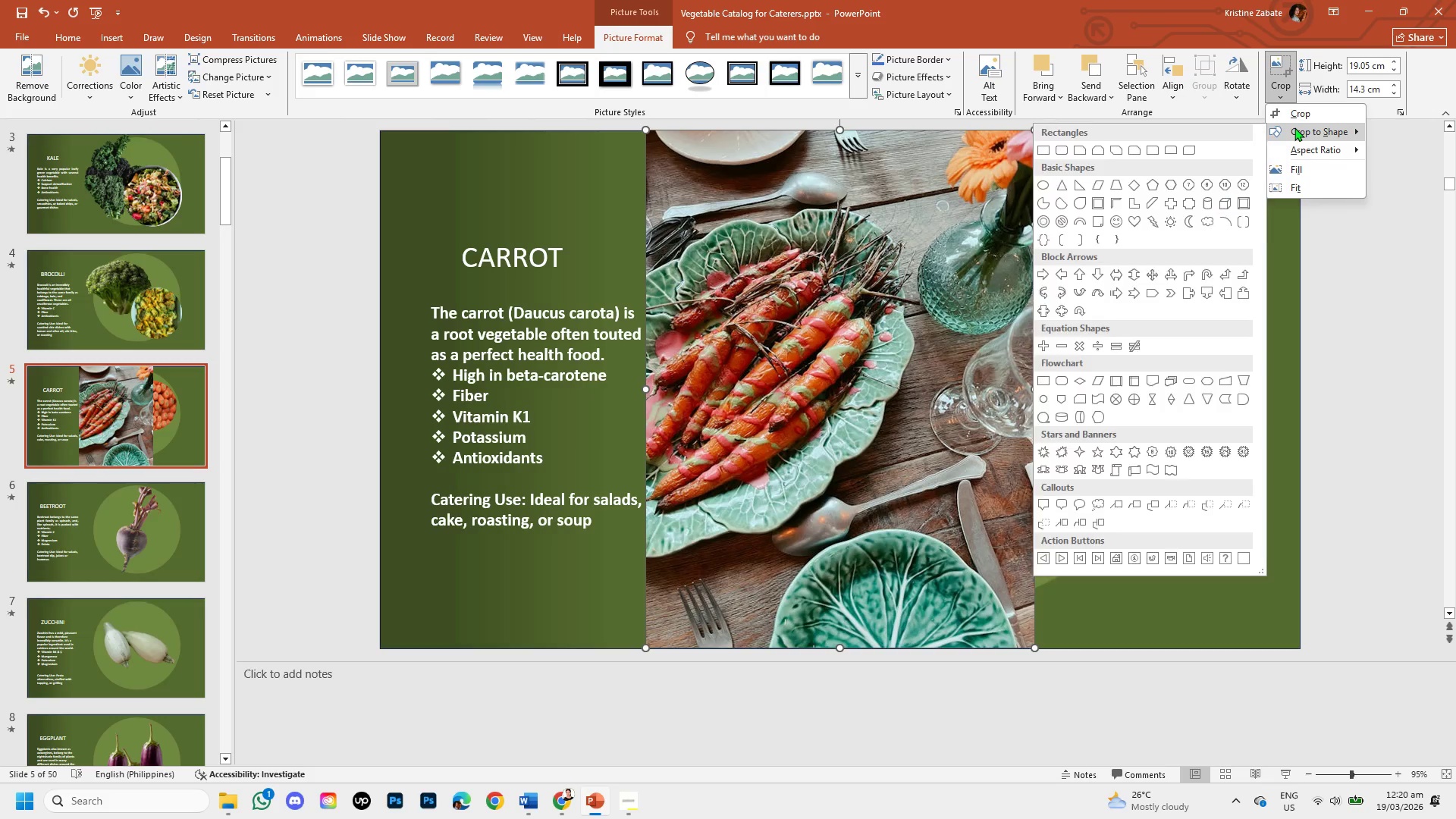 
left_click([1294, 127])
 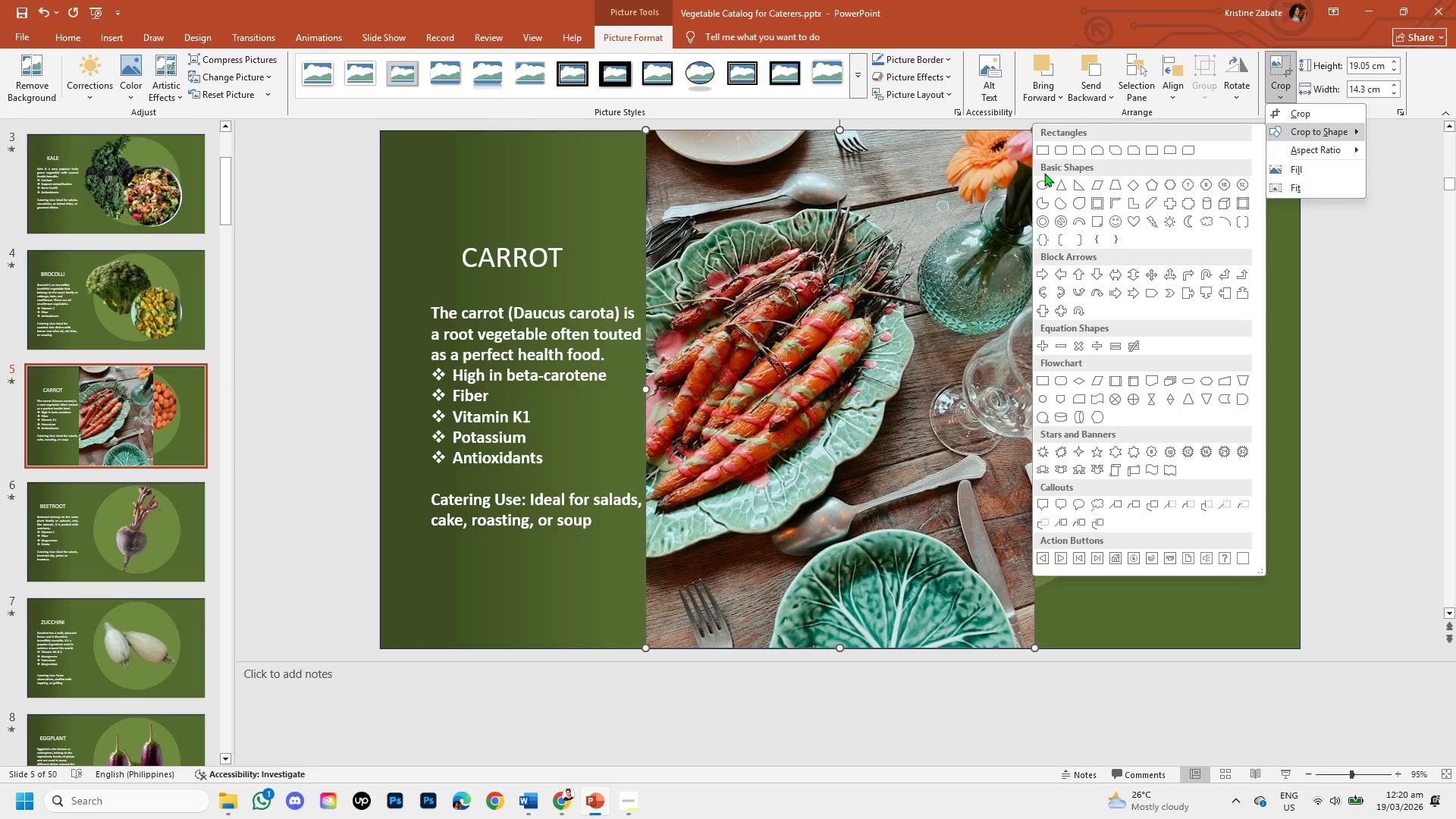 
left_click([1044, 183])
 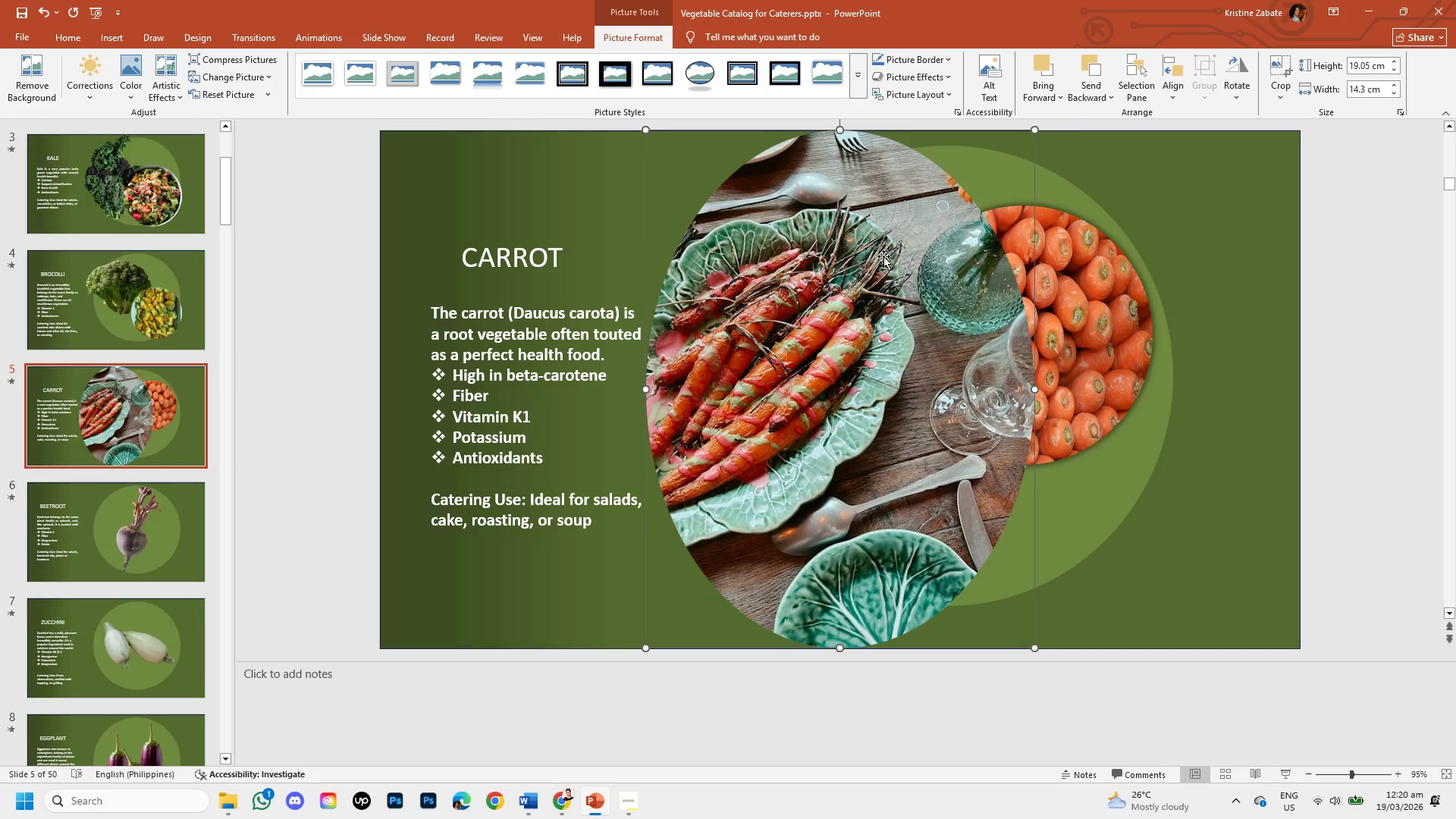 
right_click([814, 303])
 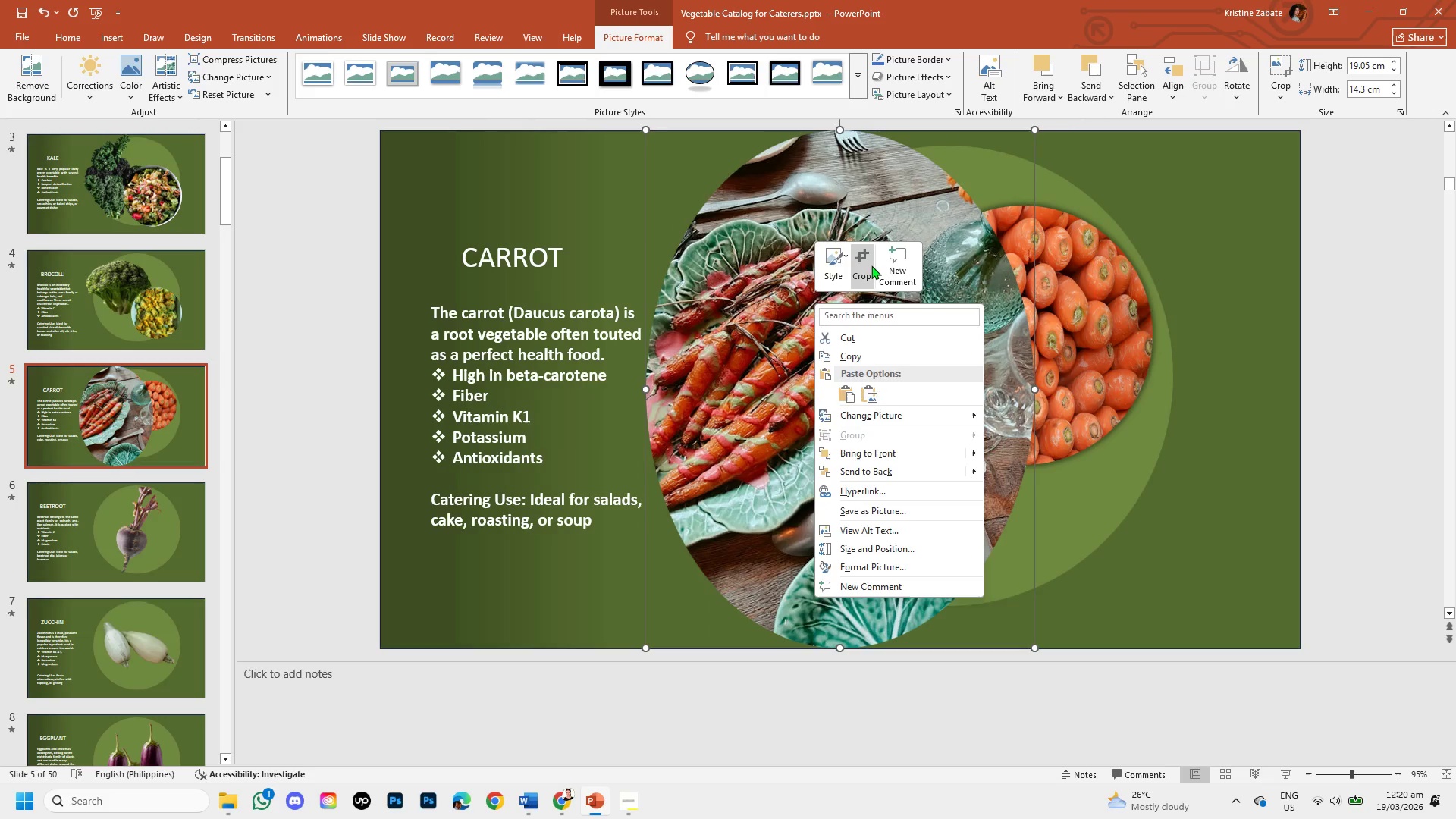 
left_click([871, 265])
 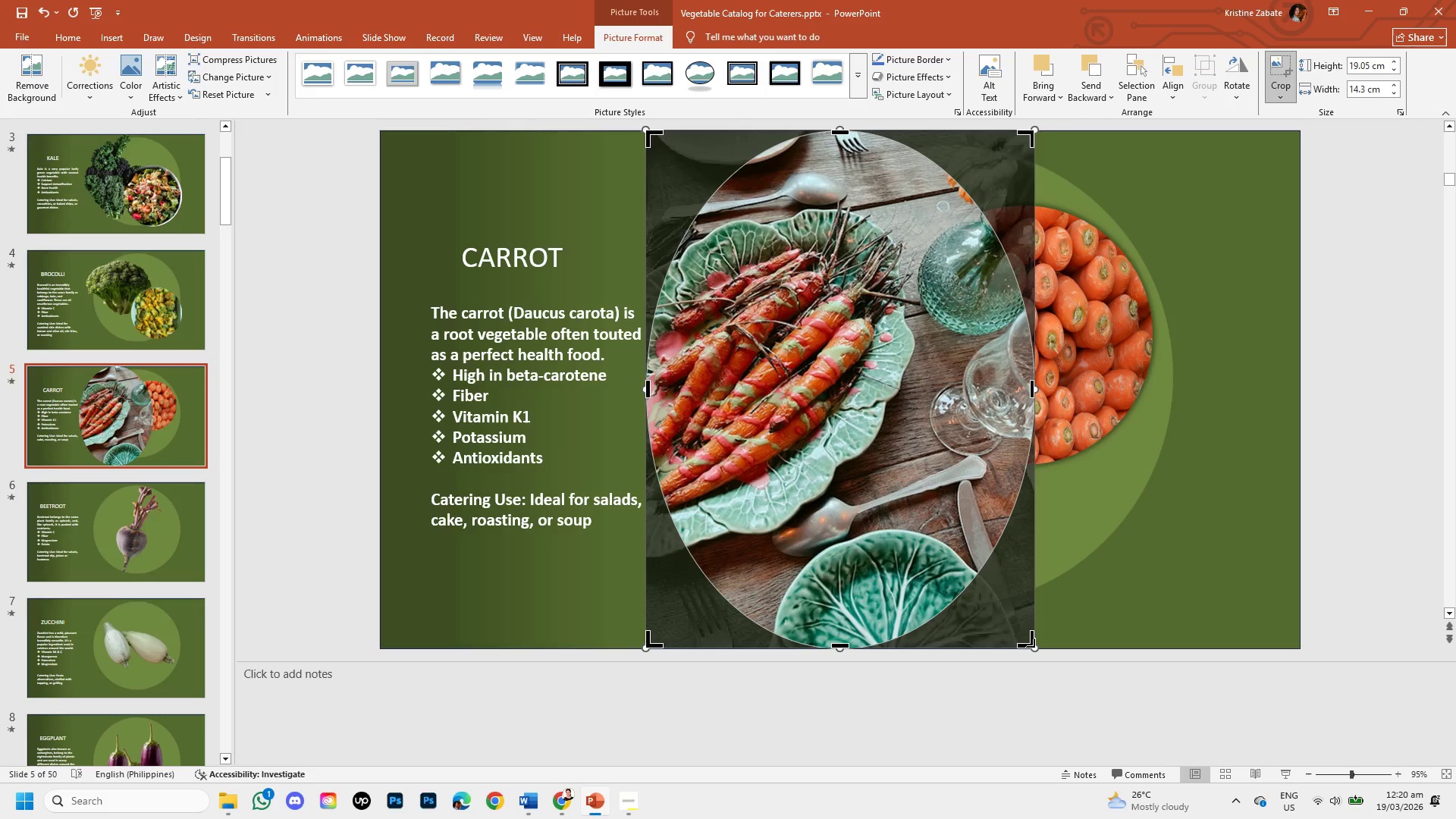 
left_click_drag(start_coordinate=[1034, 648], to_coordinate=[868, 511])
 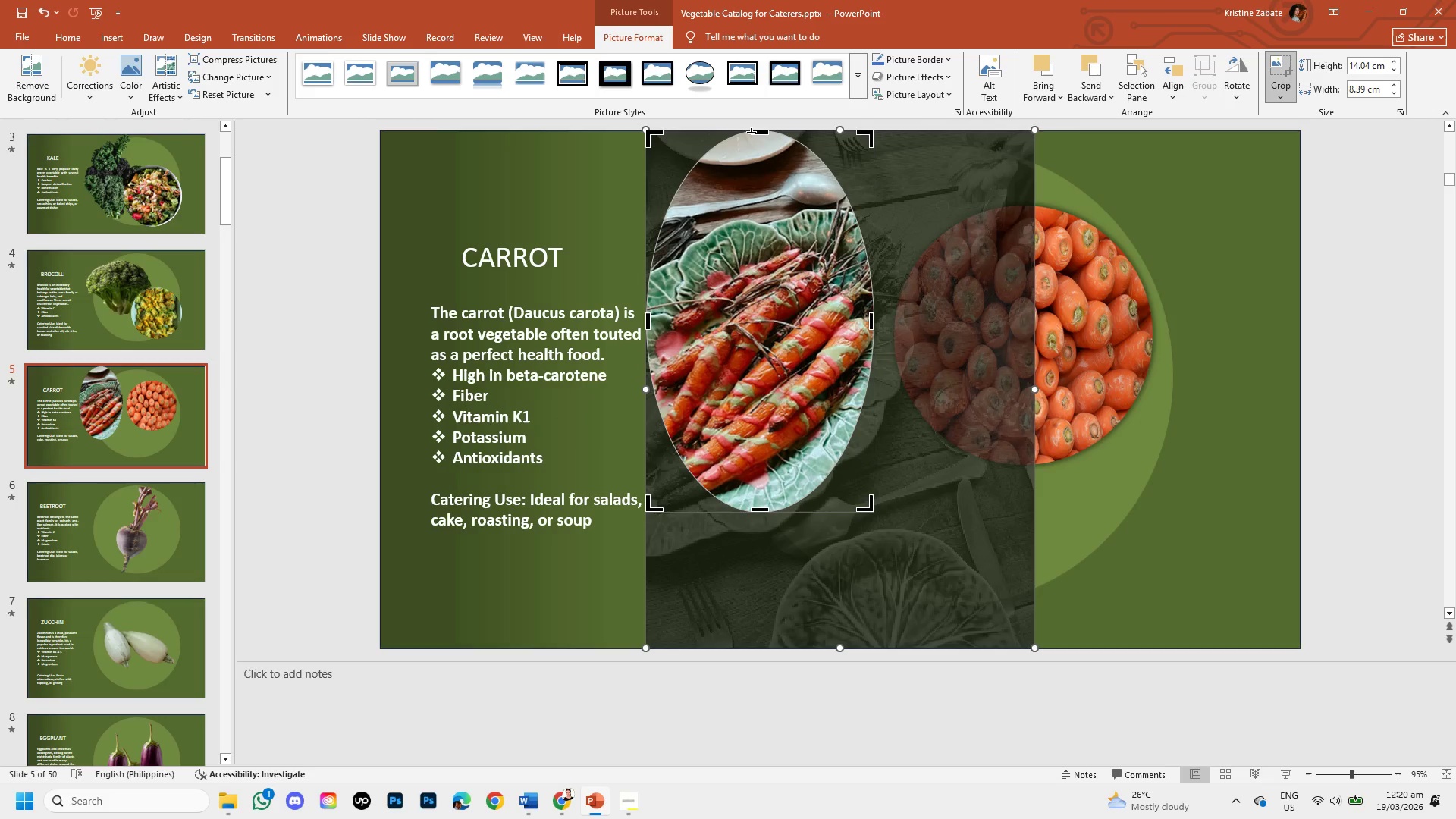 
left_click_drag(start_coordinate=[752, 133], to_coordinate=[734, 231])
 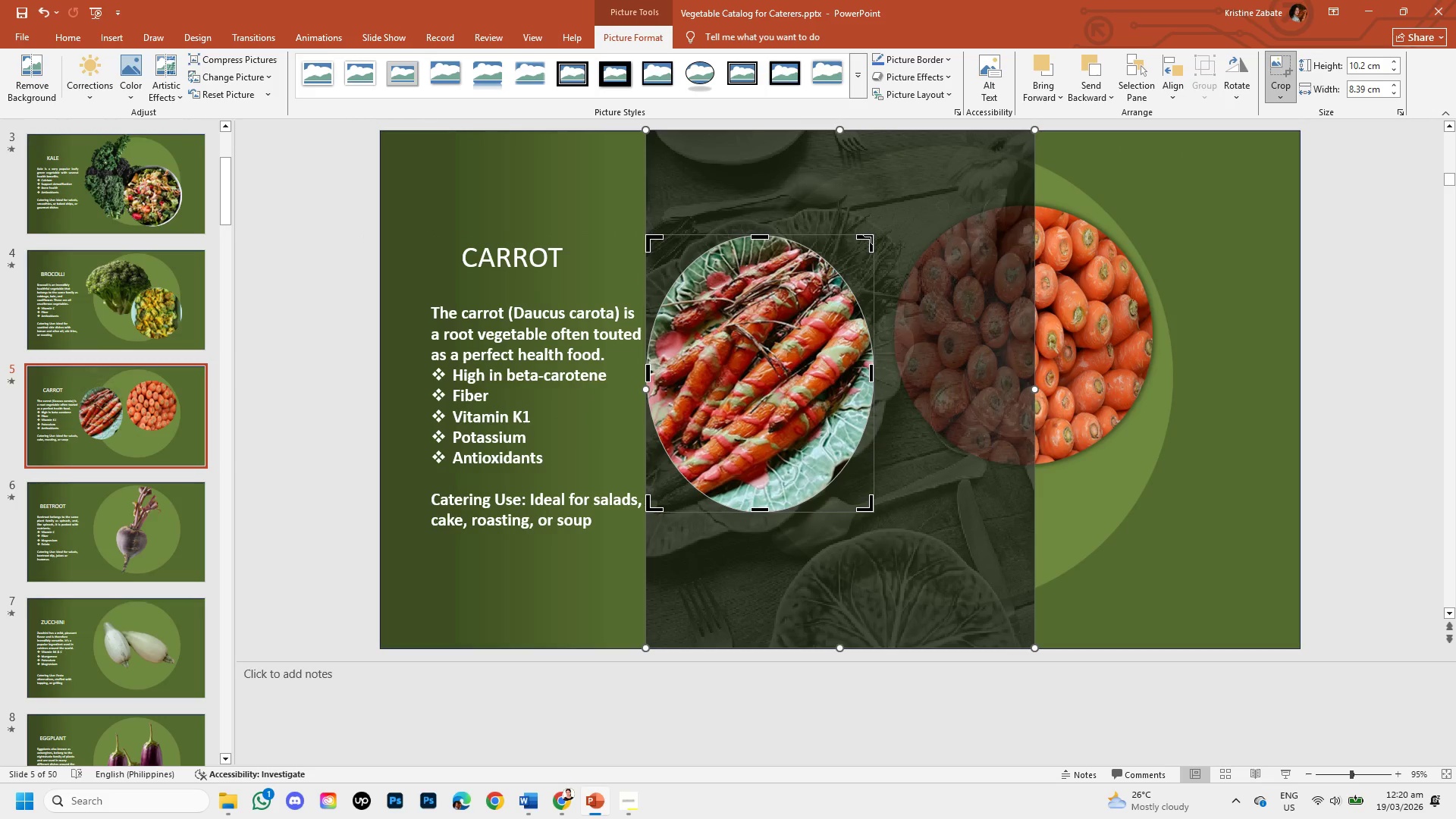 
left_click_drag(start_coordinate=[872, 235], to_coordinate=[874, 224])
 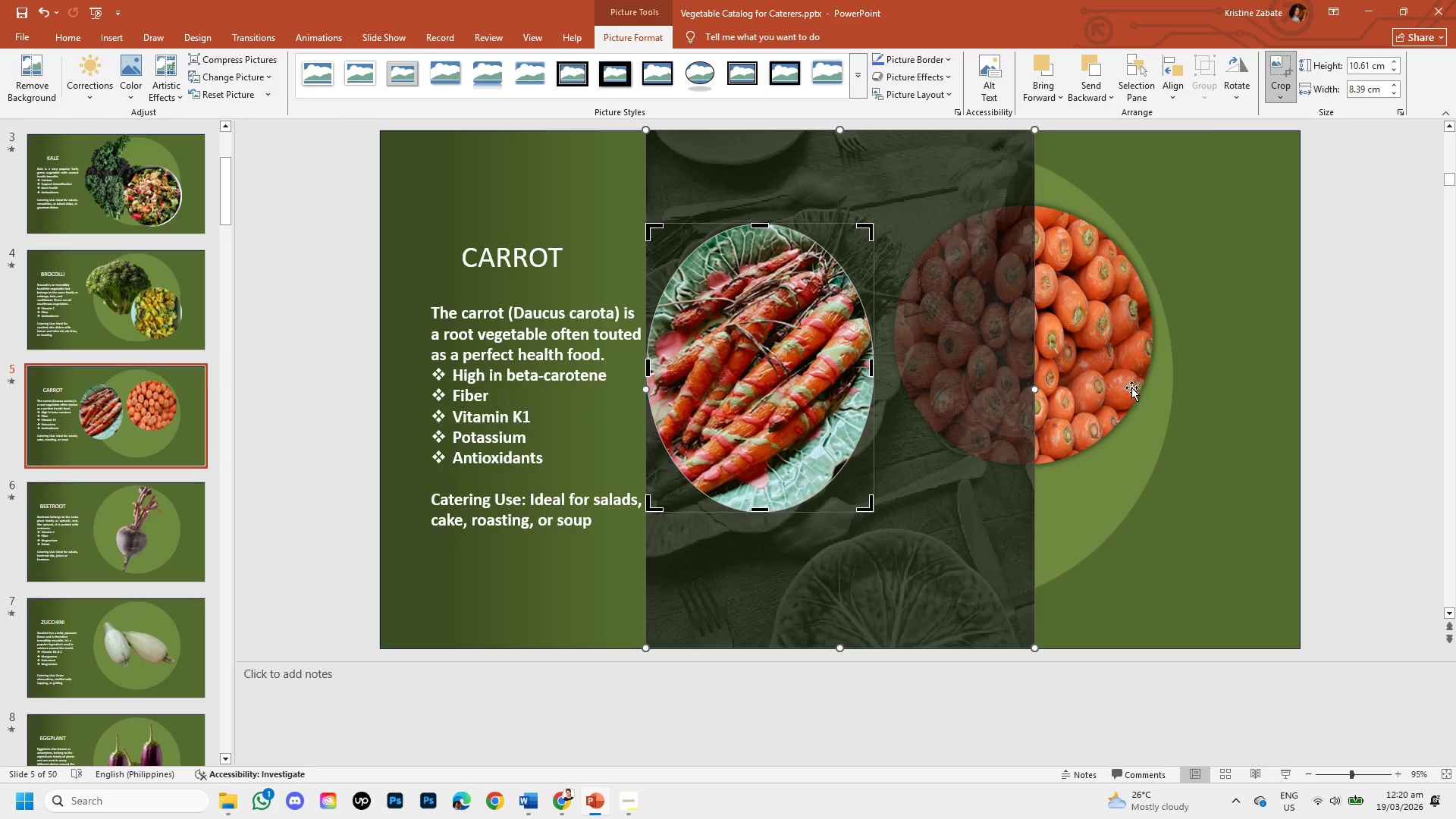 
left_click([1151, 384])
 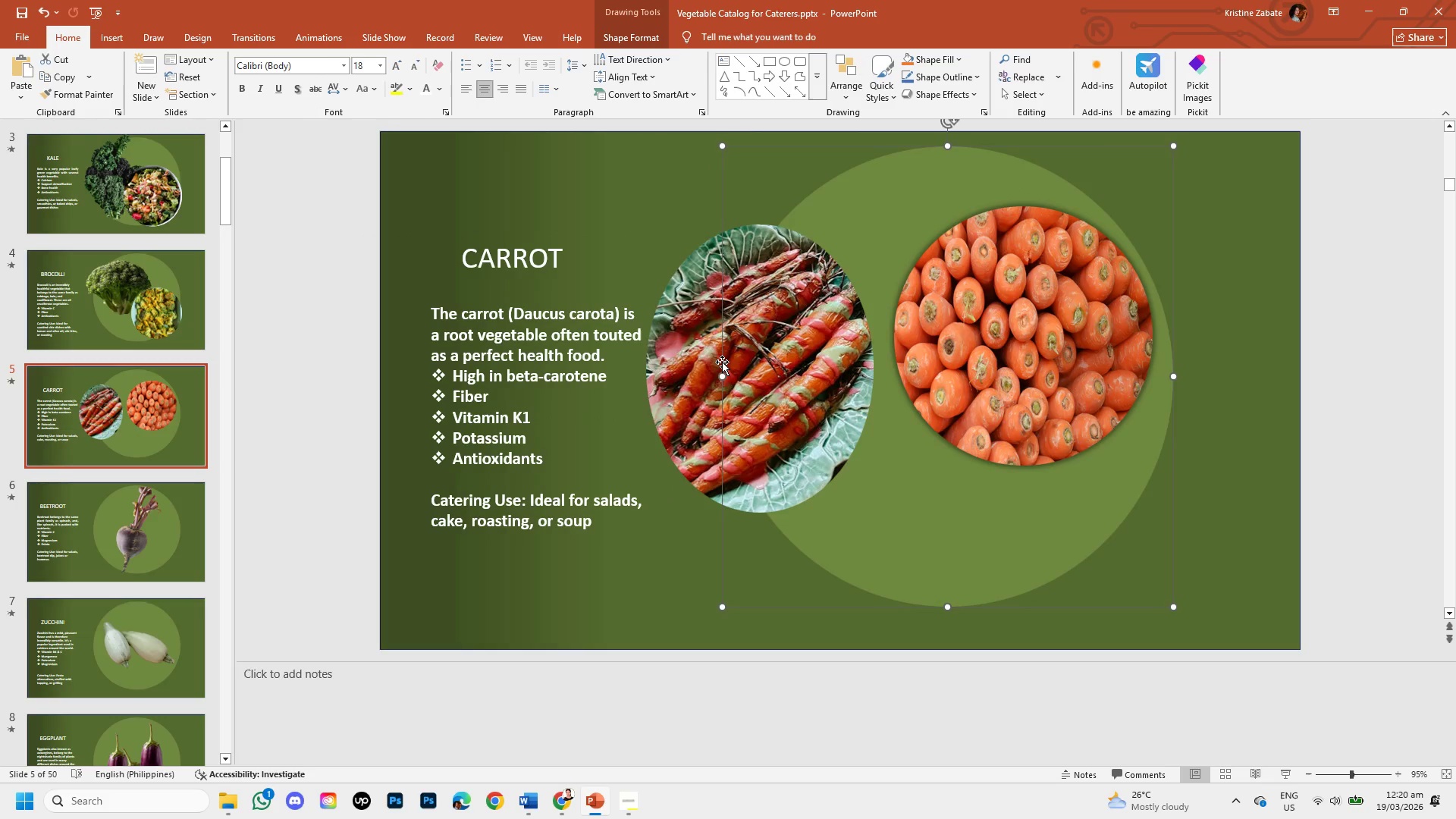 
left_click([721, 362])
 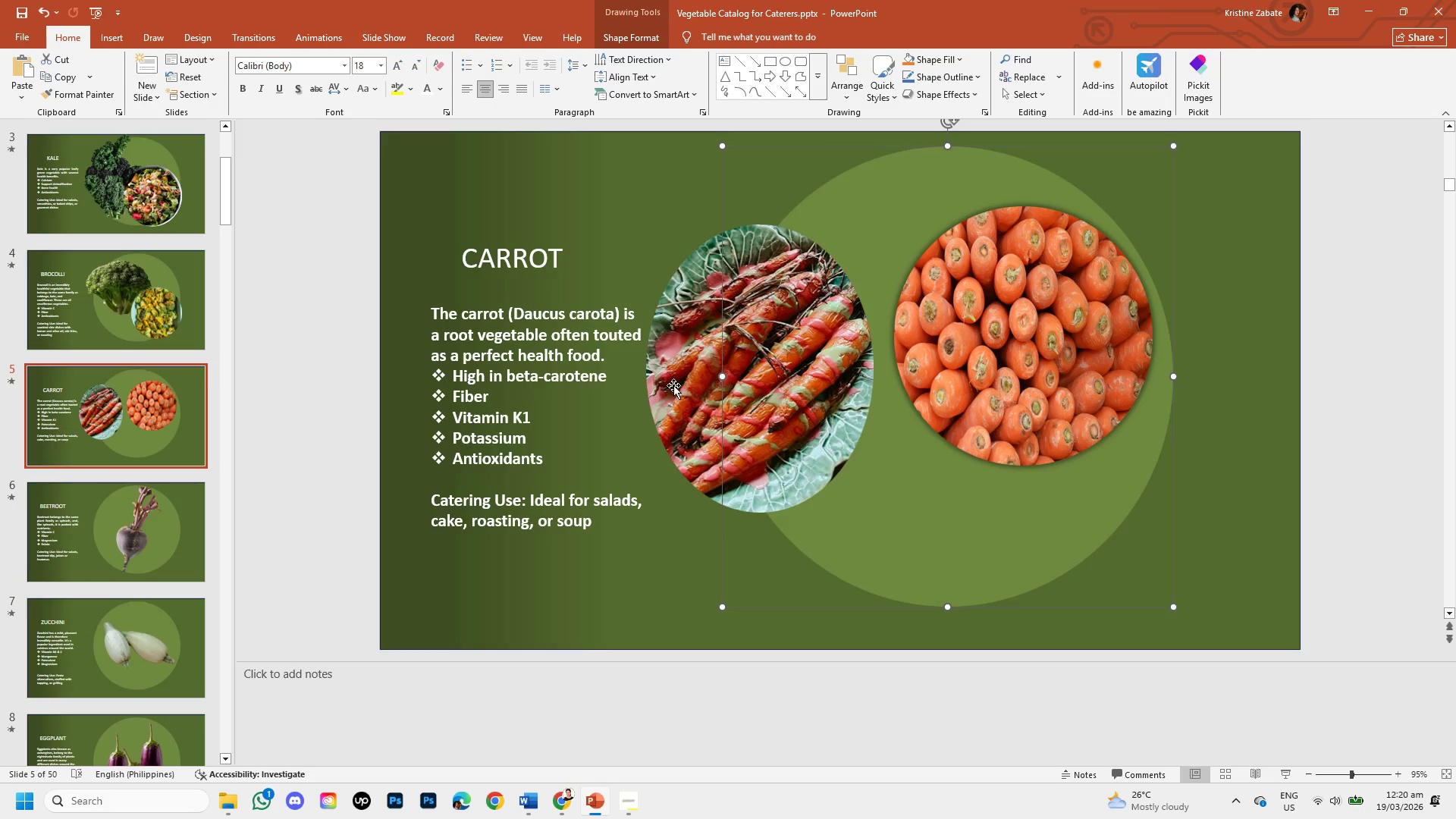 
left_click([675, 384])
 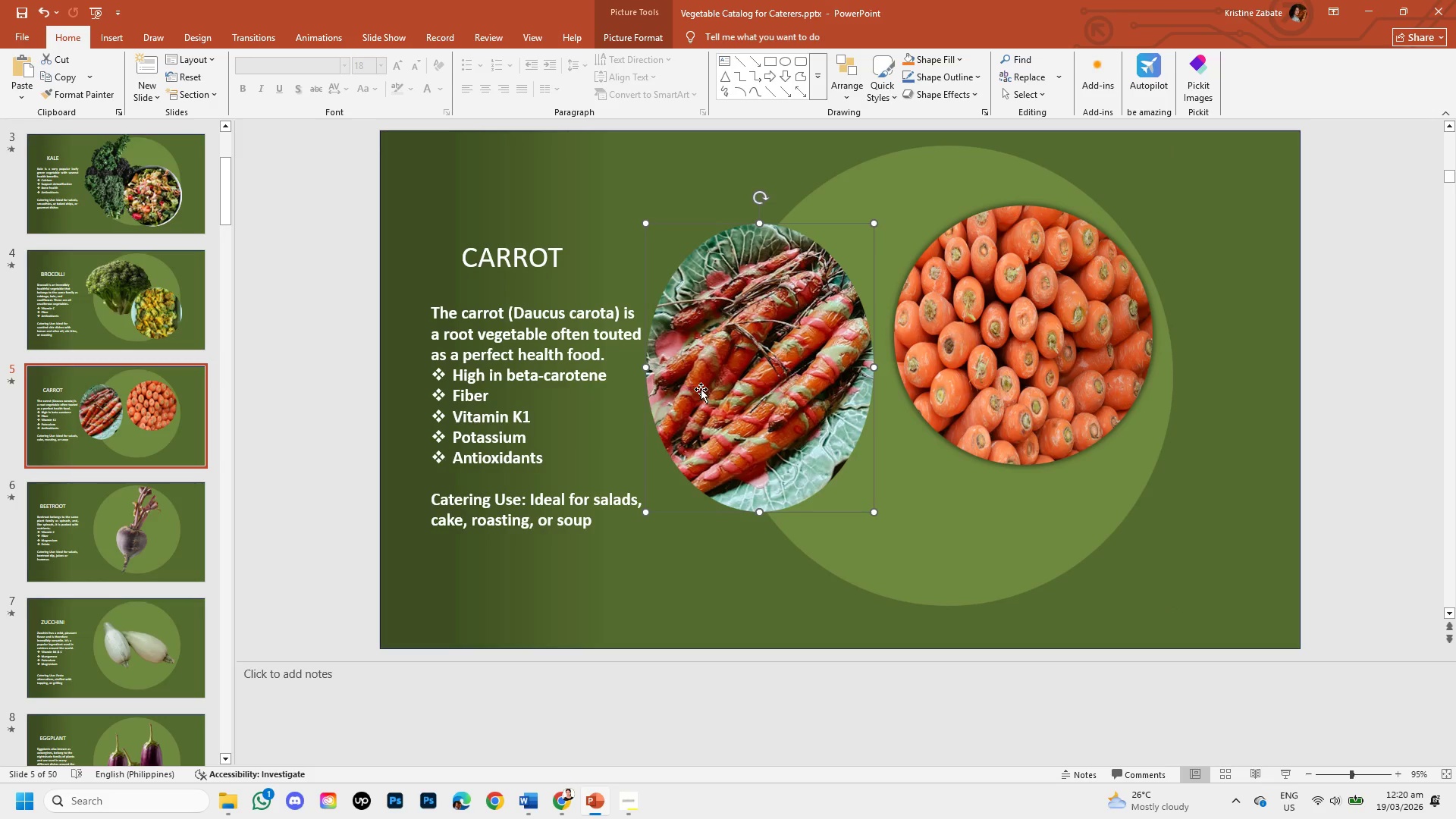 
left_click_drag(start_coordinate=[701, 389], to_coordinate=[901, 494])
 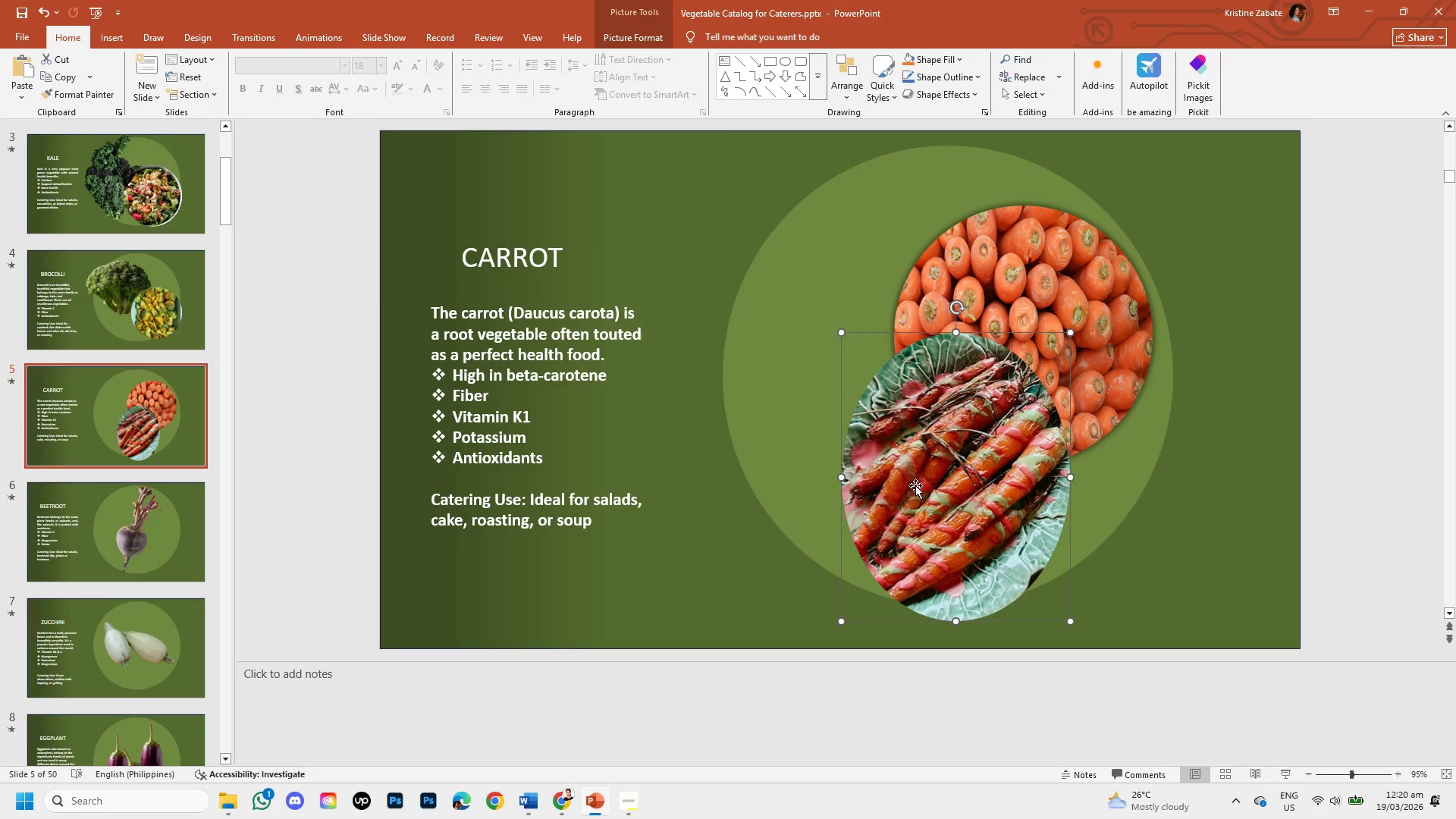 
left_click_drag(start_coordinate=[894, 472], to_coordinate=[745, 458])
 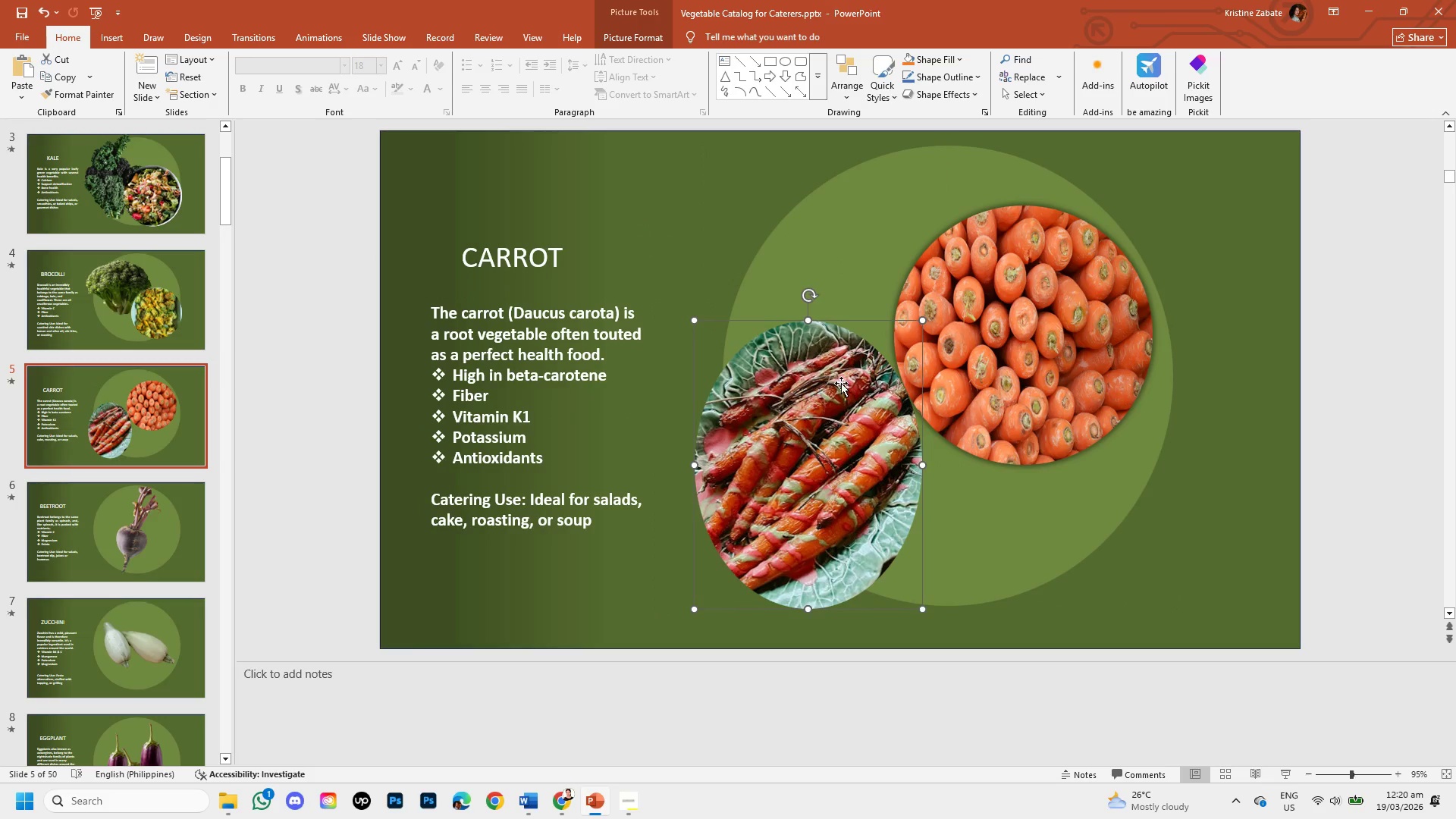 
double_click([841, 383])
 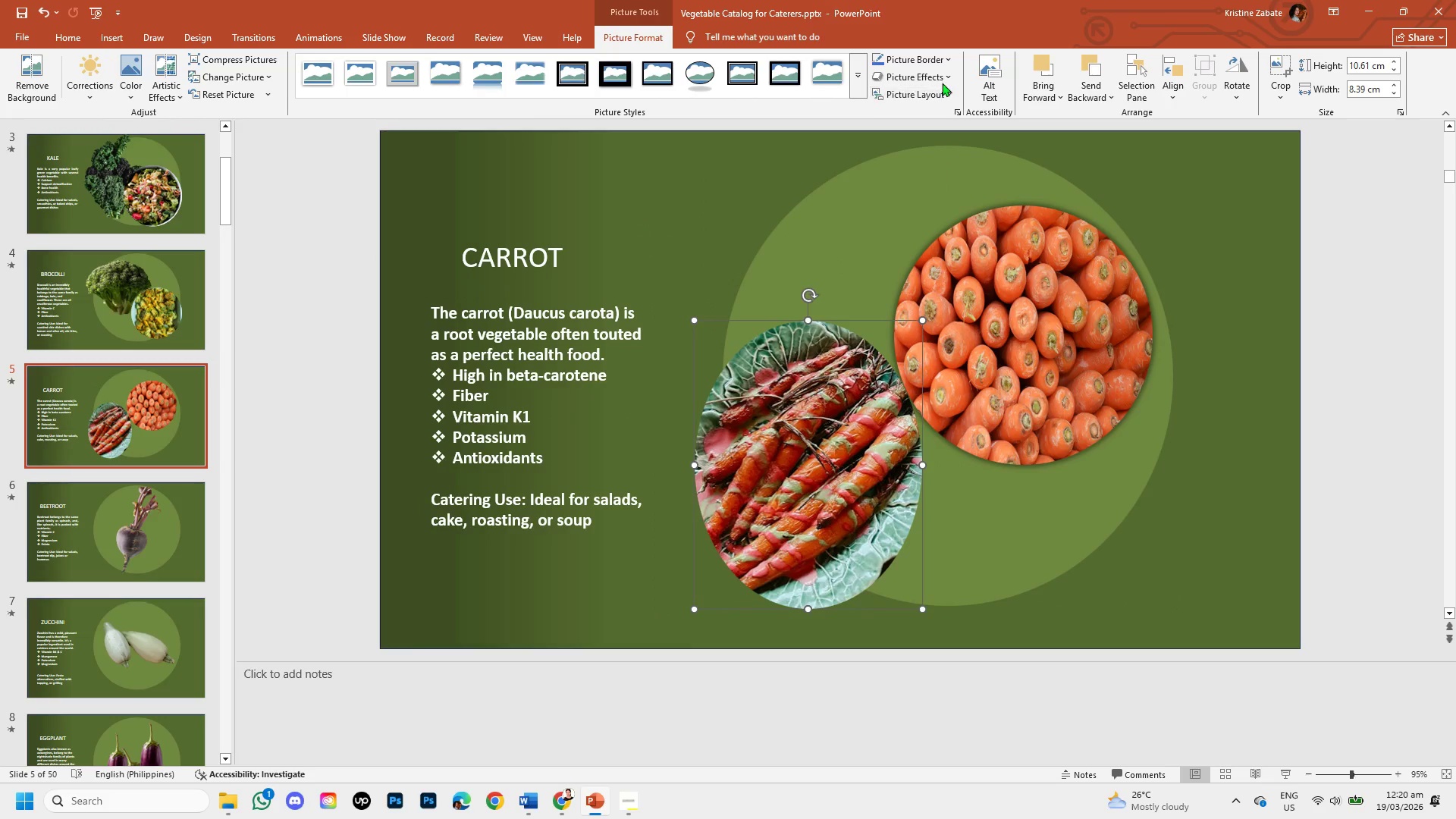 
left_click([940, 80])
 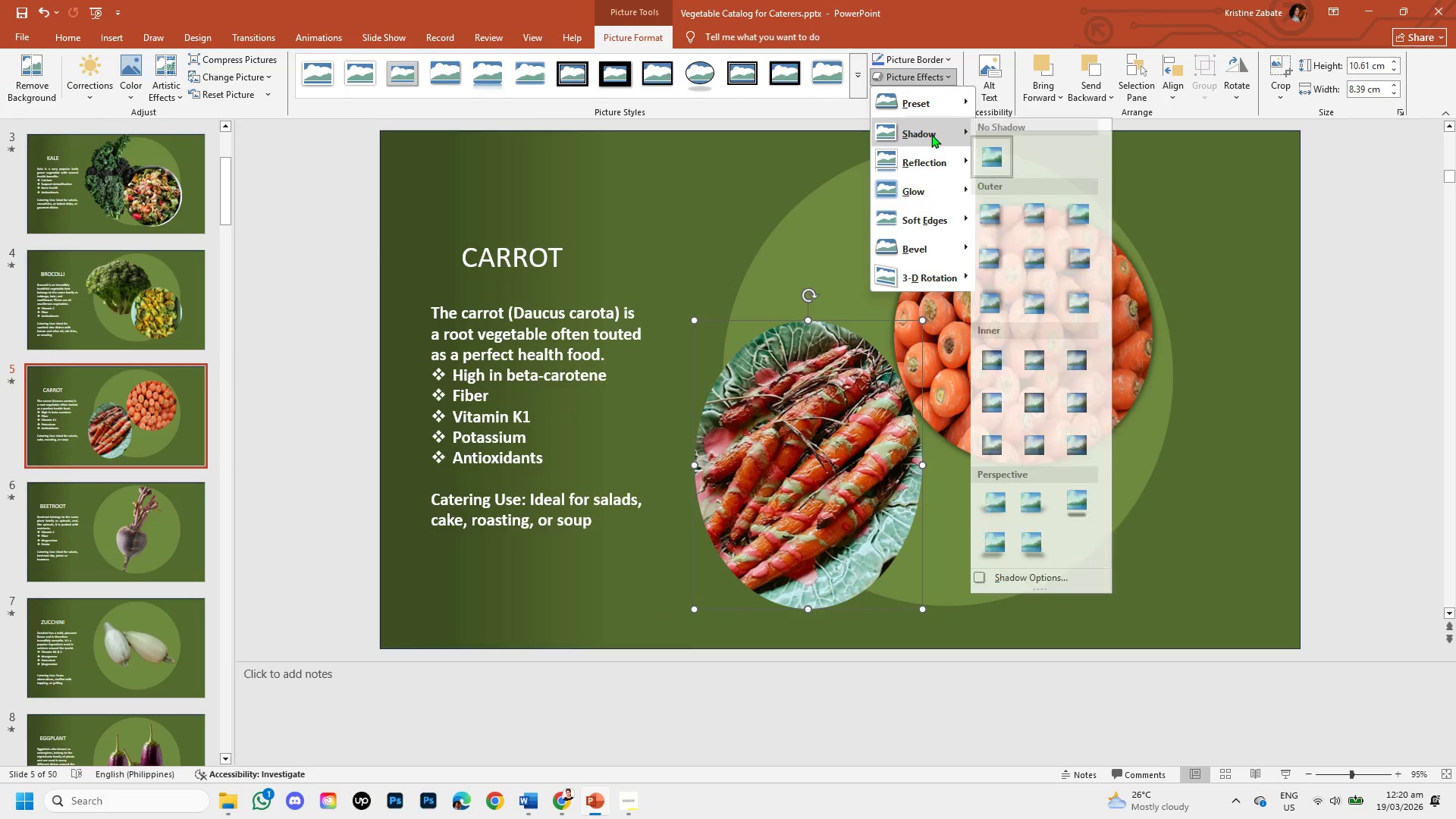 
left_click([931, 134])
 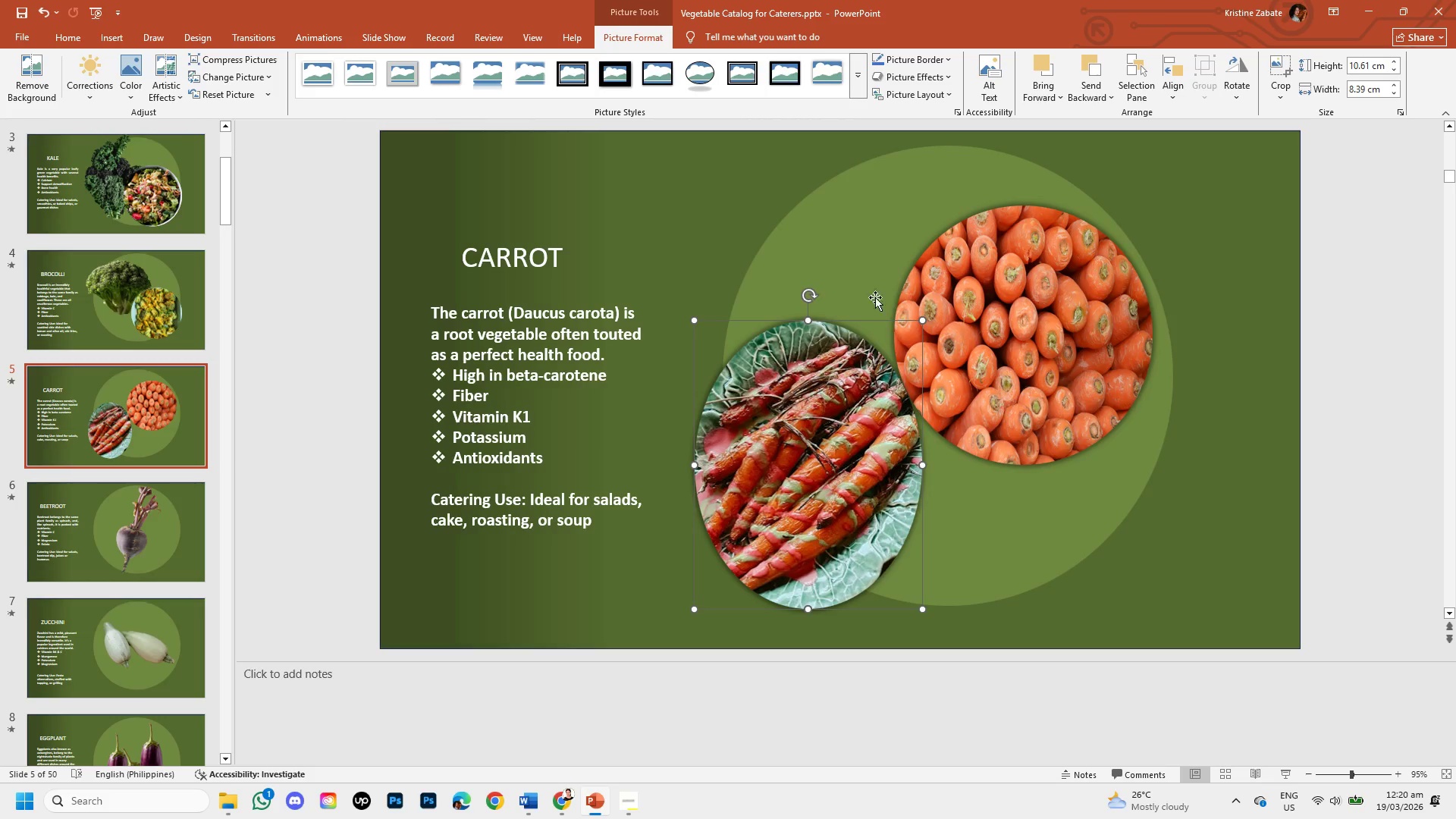 
left_click_drag(start_coordinate=[922, 317], to_coordinate=[938, 312])
 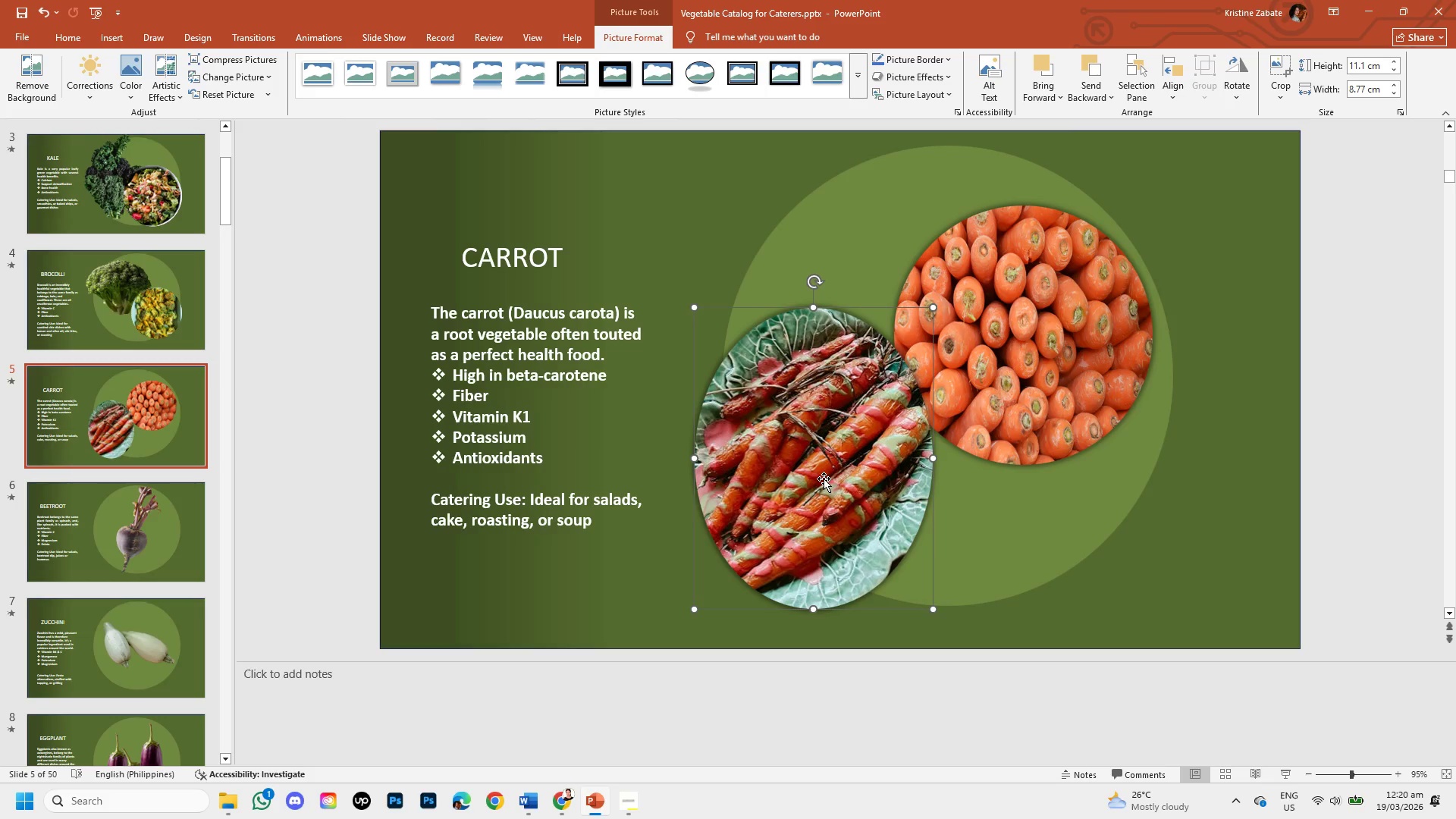 
left_click_drag(start_coordinate=[824, 479], to_coordinate=[812, 469])
 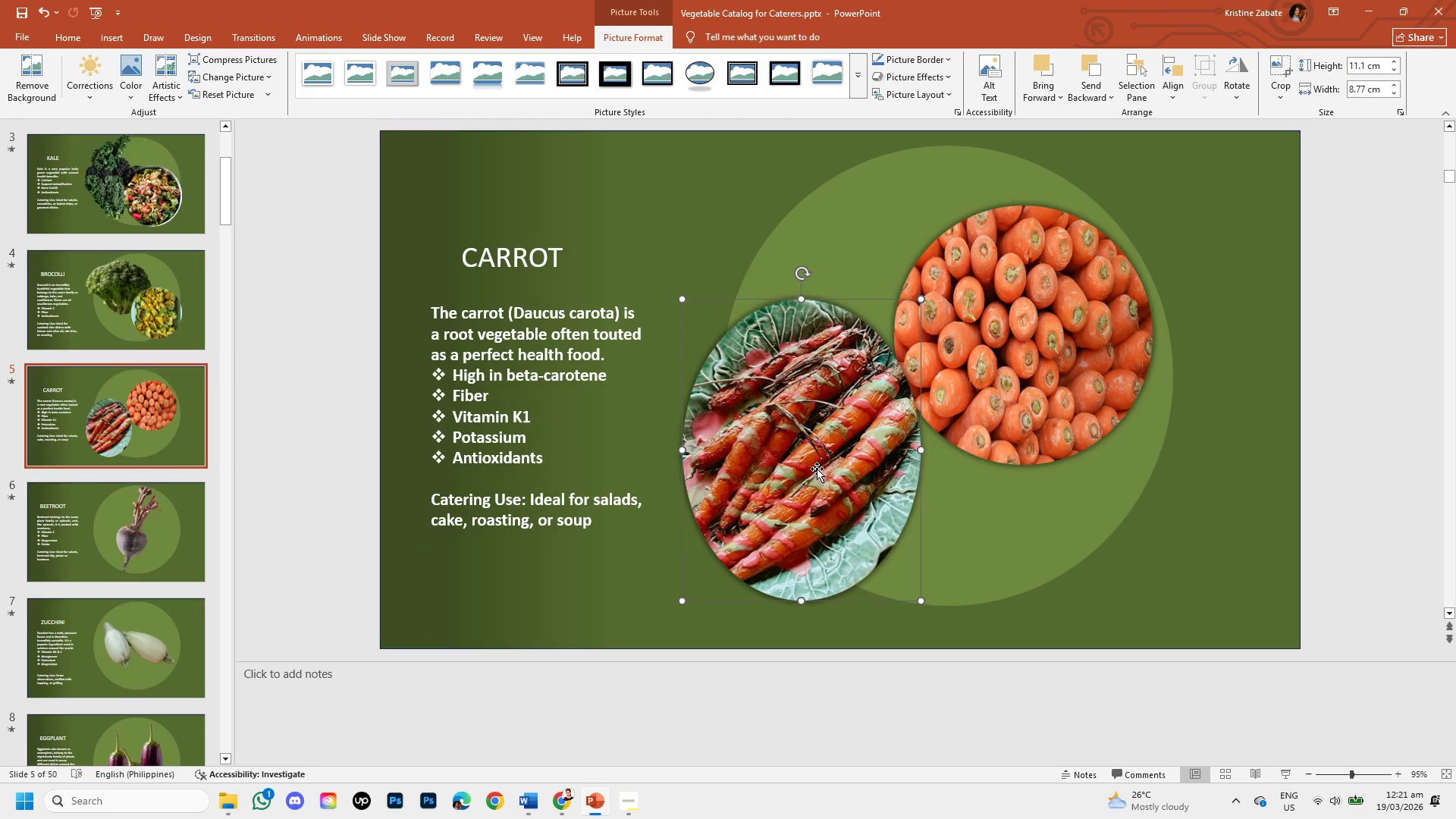 
left_click([1333, 472])
 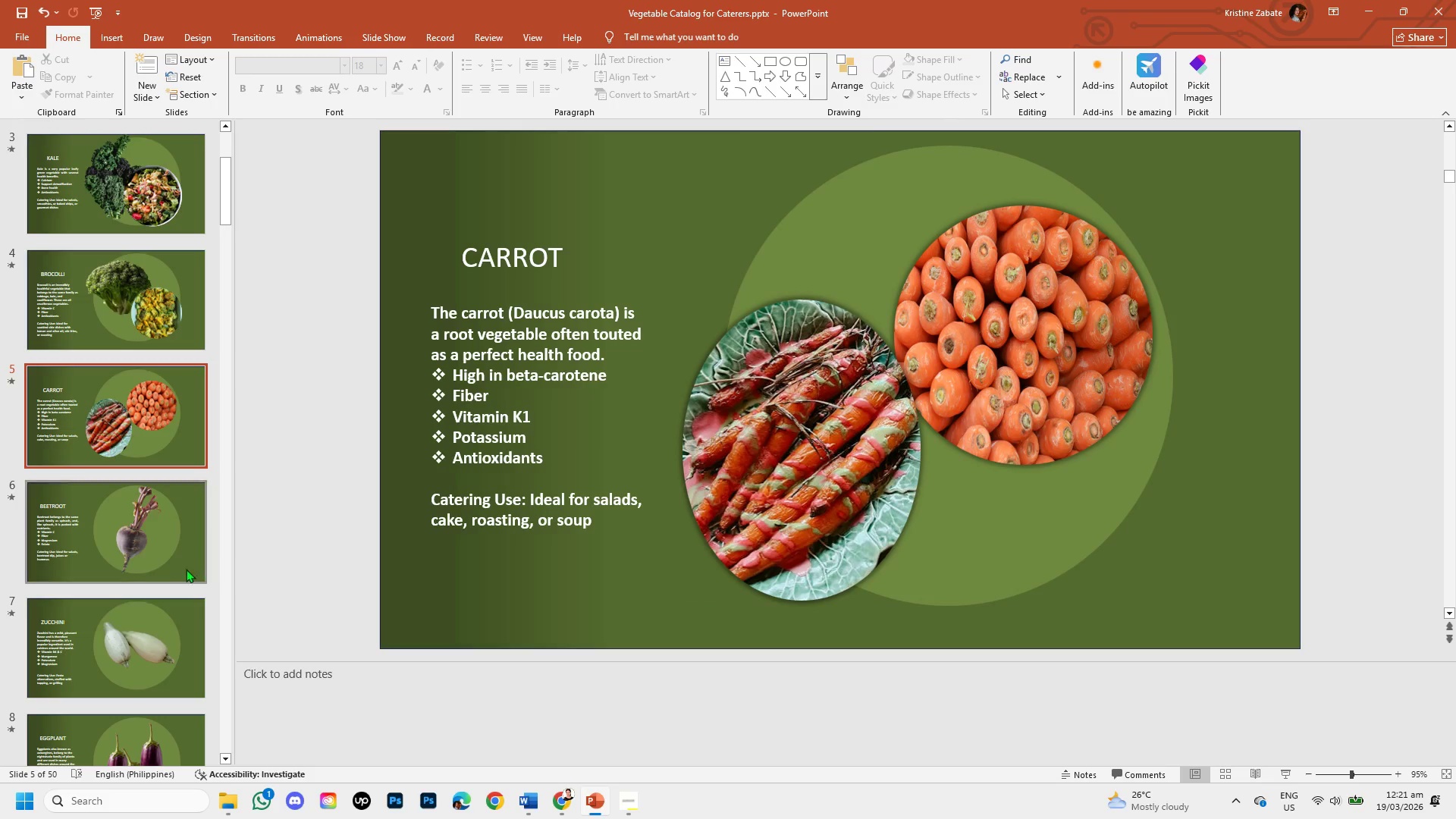 
left_click([175, 515])
 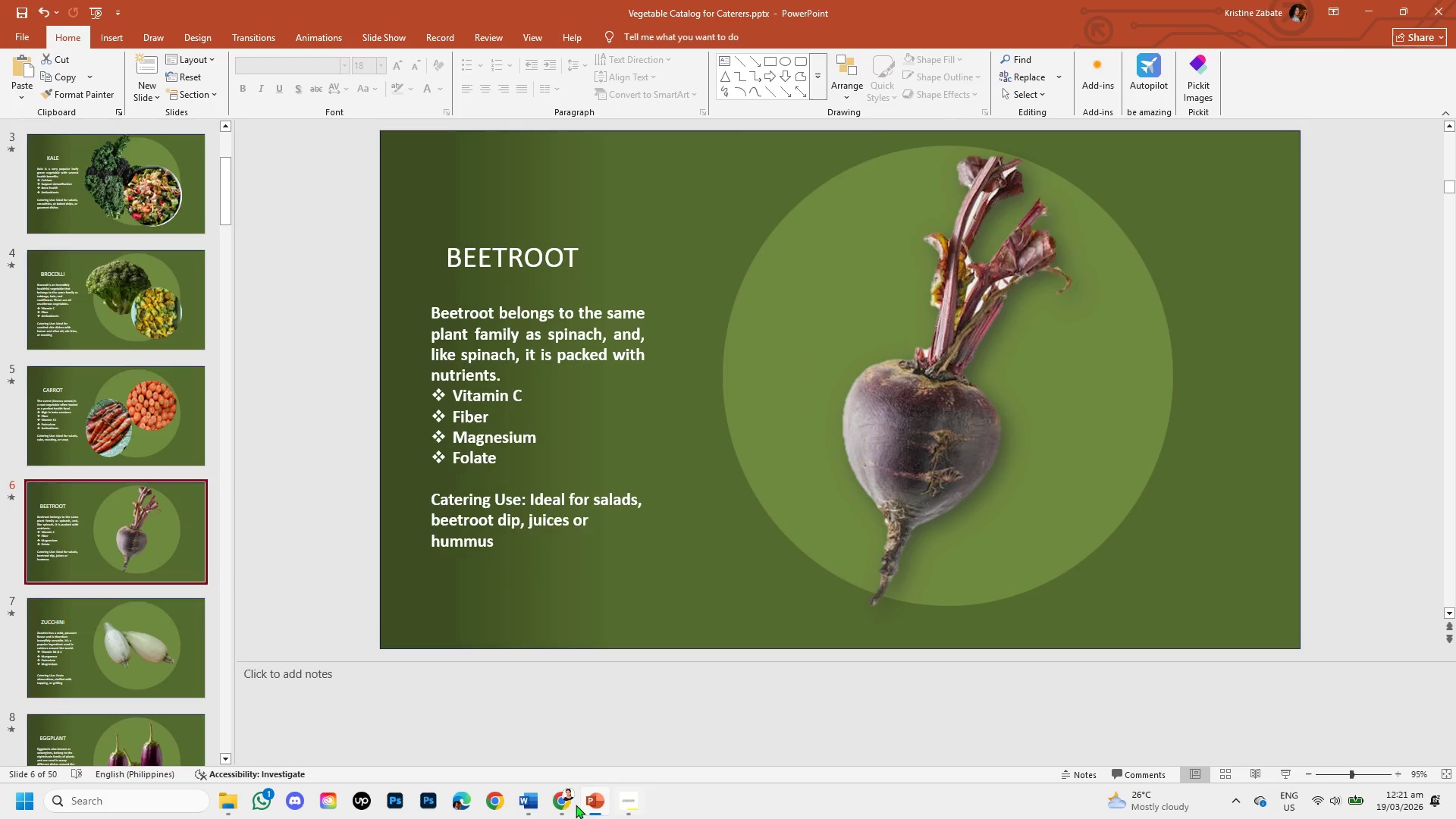 
left_click([557, 804])
 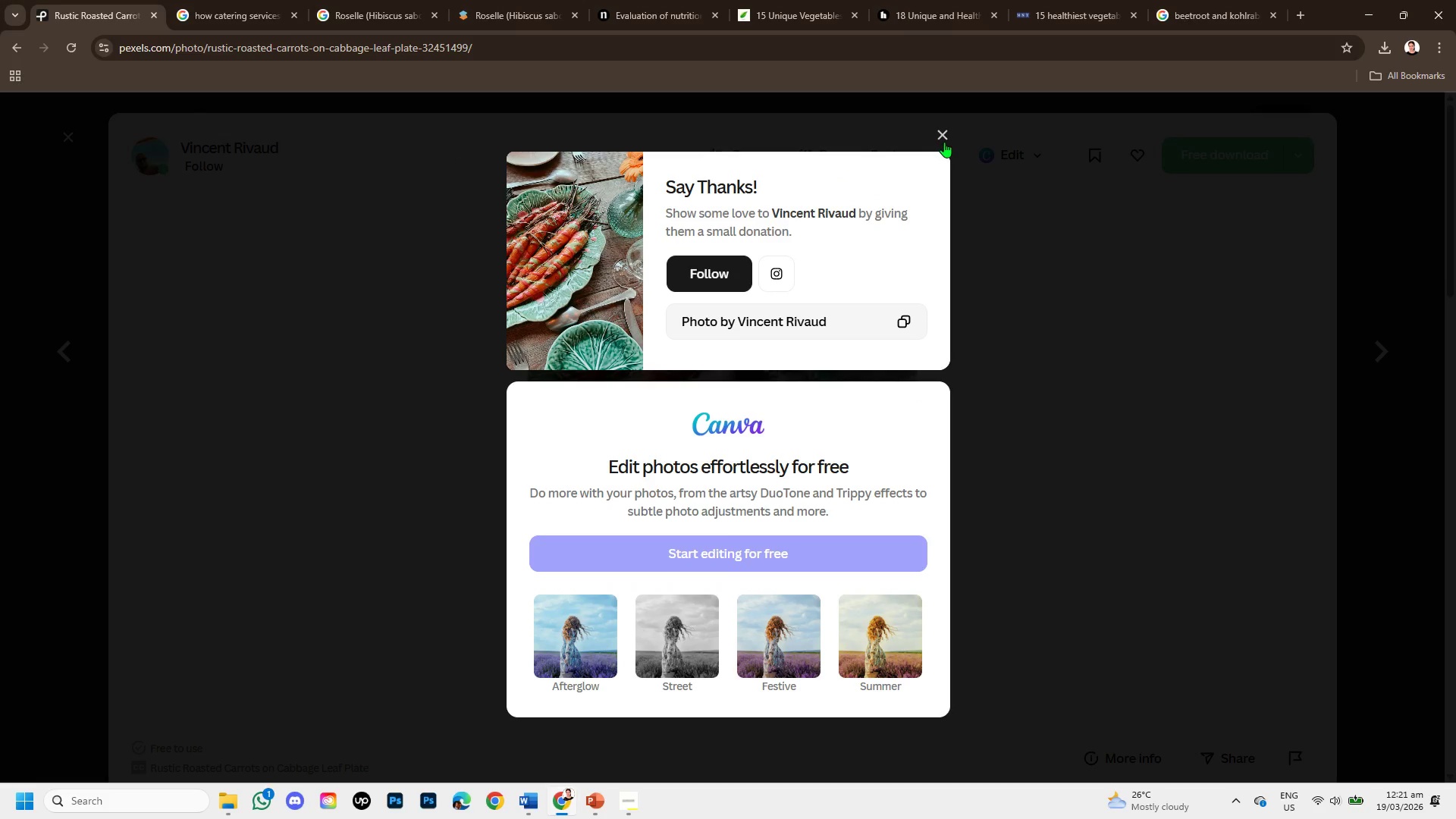 
left_click([944, 142])
 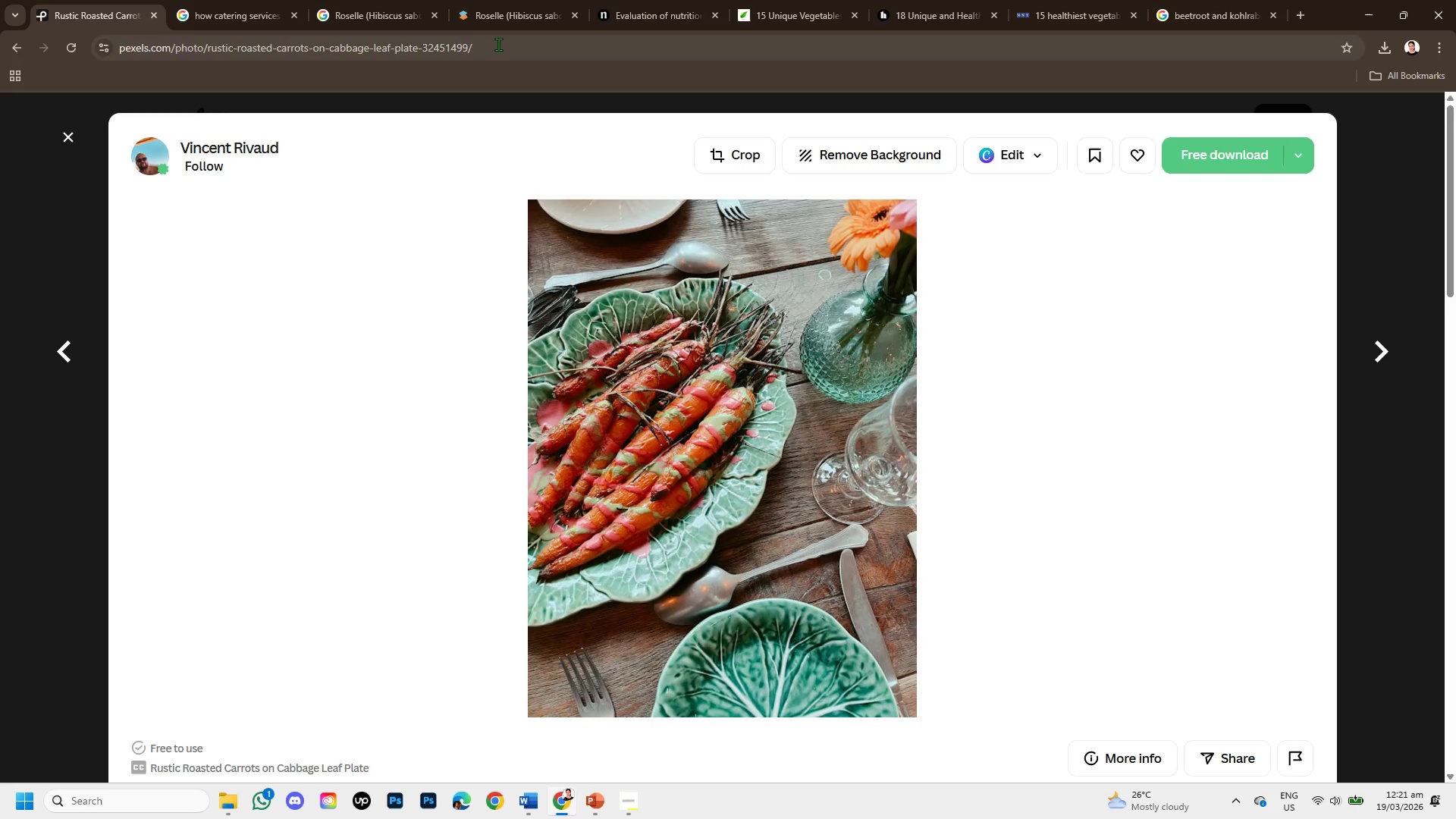 
left_click_drag(start_coordinate=[498, 44], to_coordinate=[6, 40])
 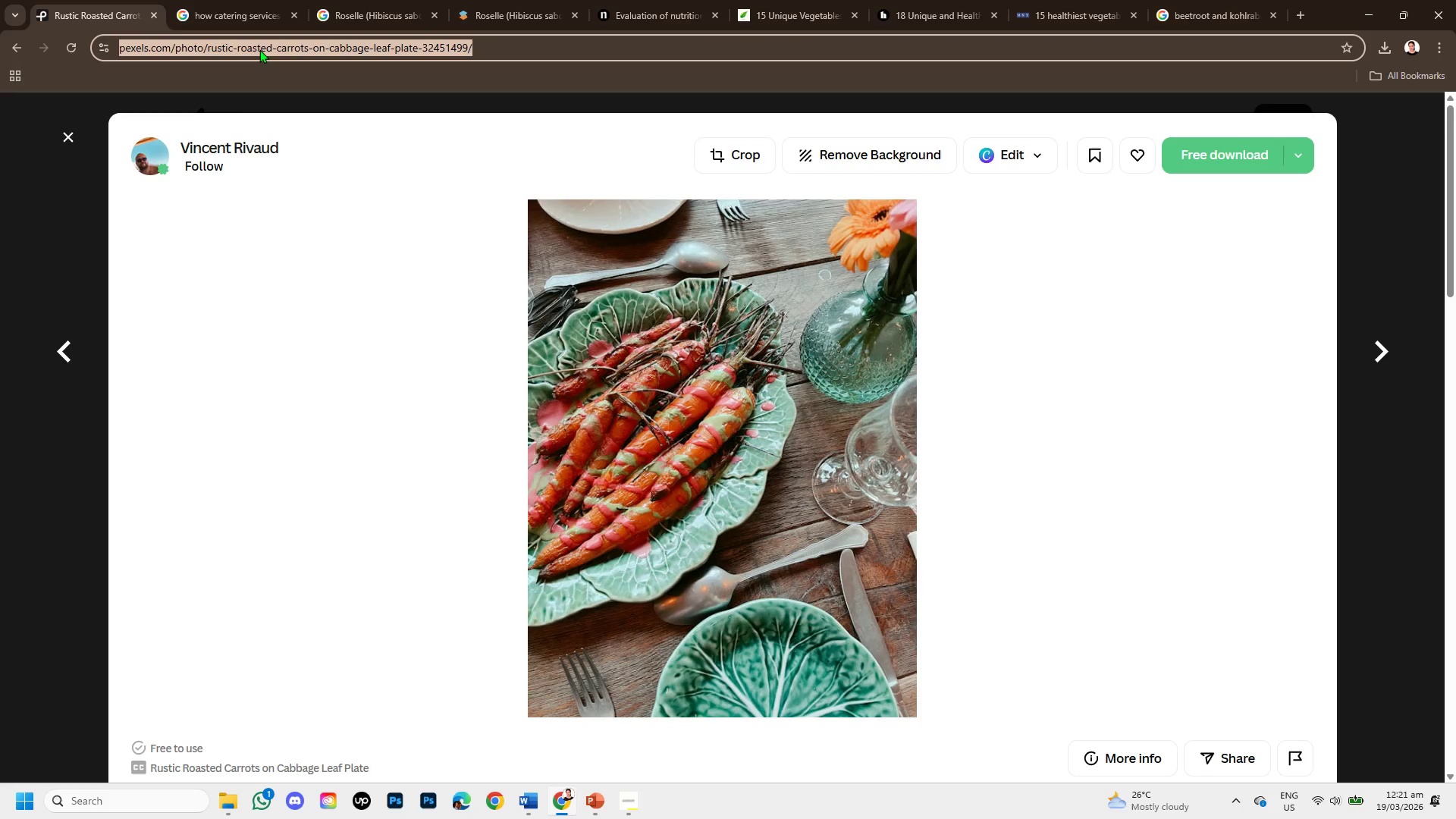 
key(Control+C)
 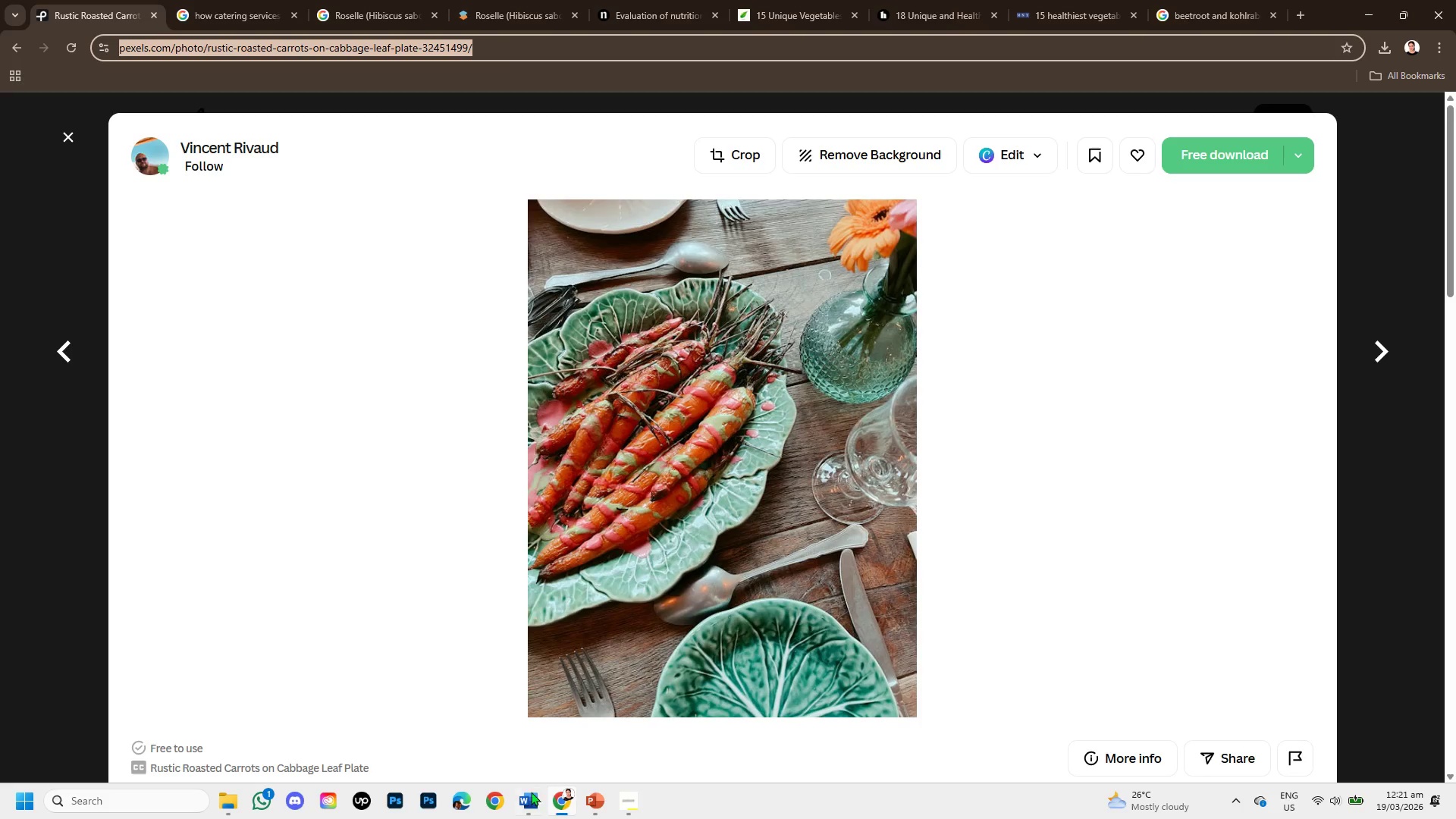 
left_click([526, 787])
 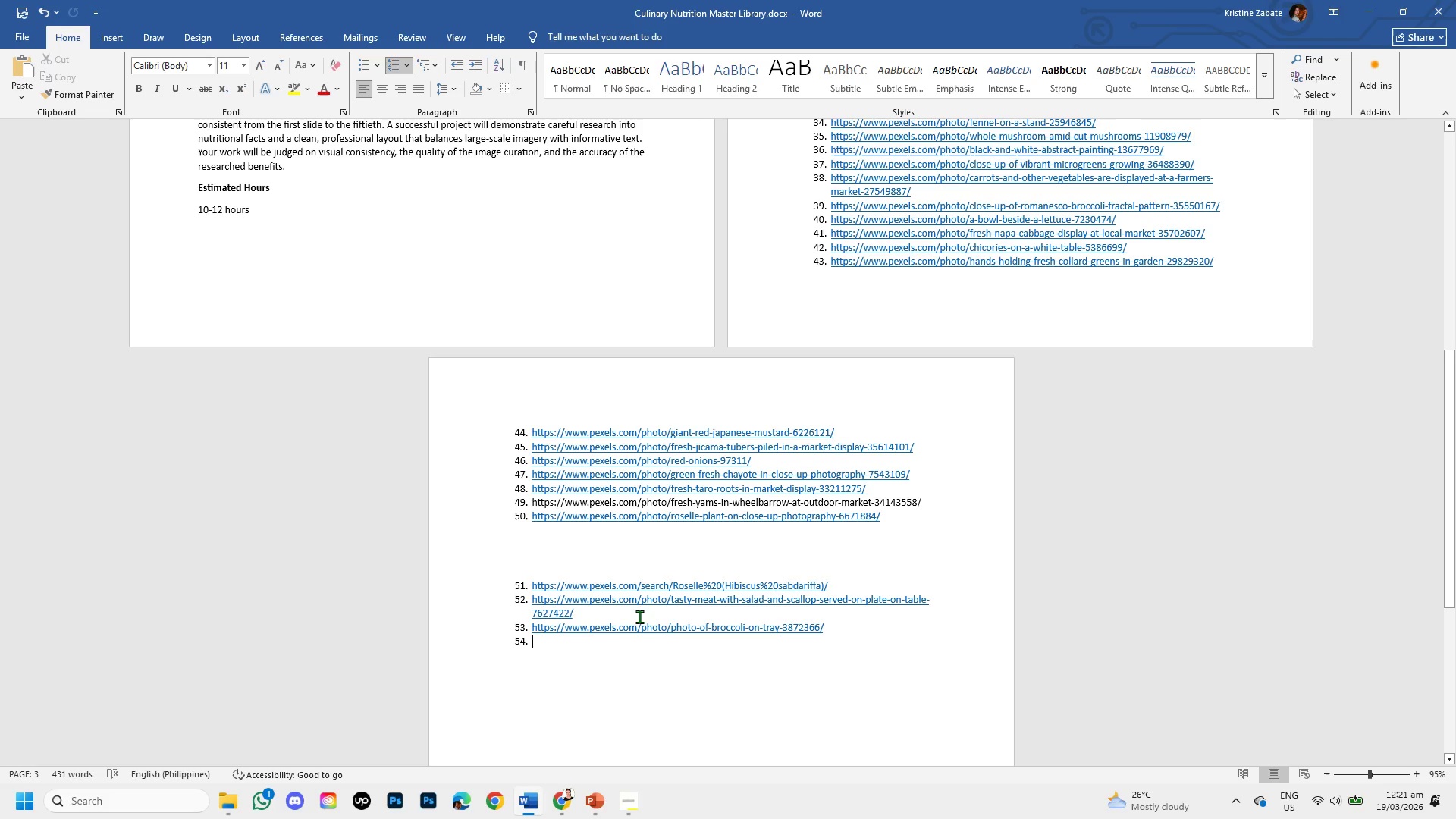 
key(Control+V)
 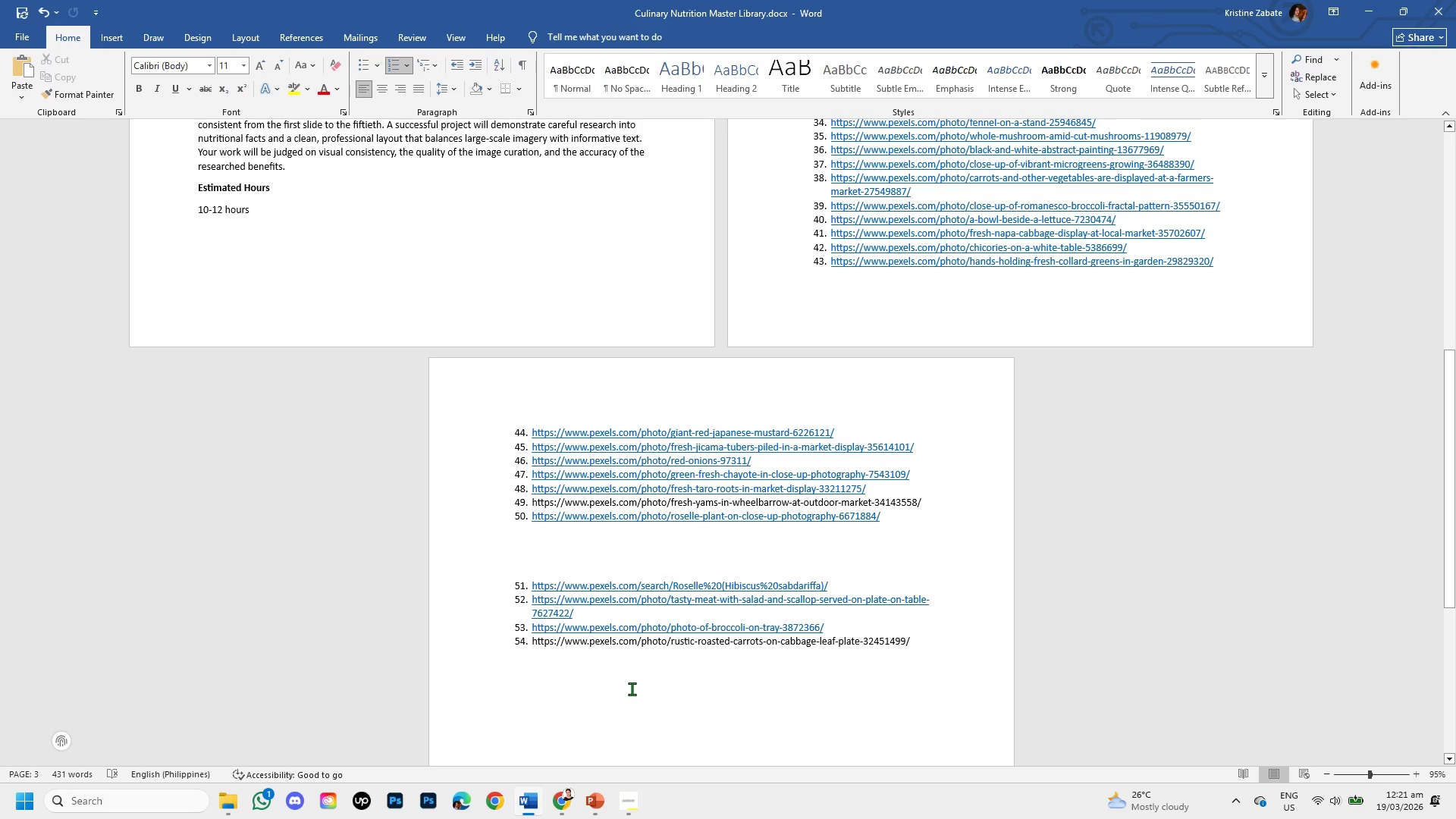 
key(Enter)
 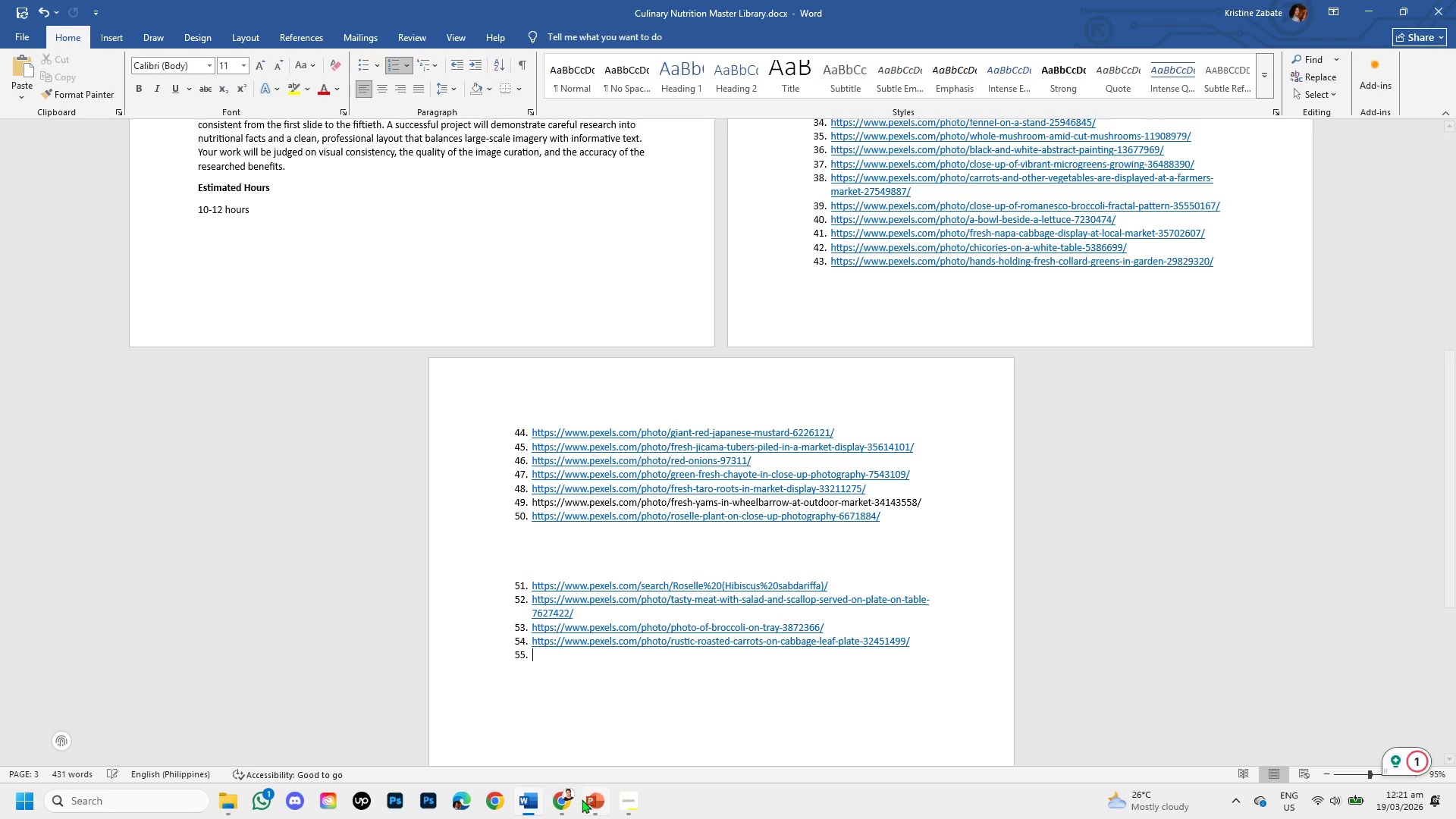 
left_click([583, 800])
 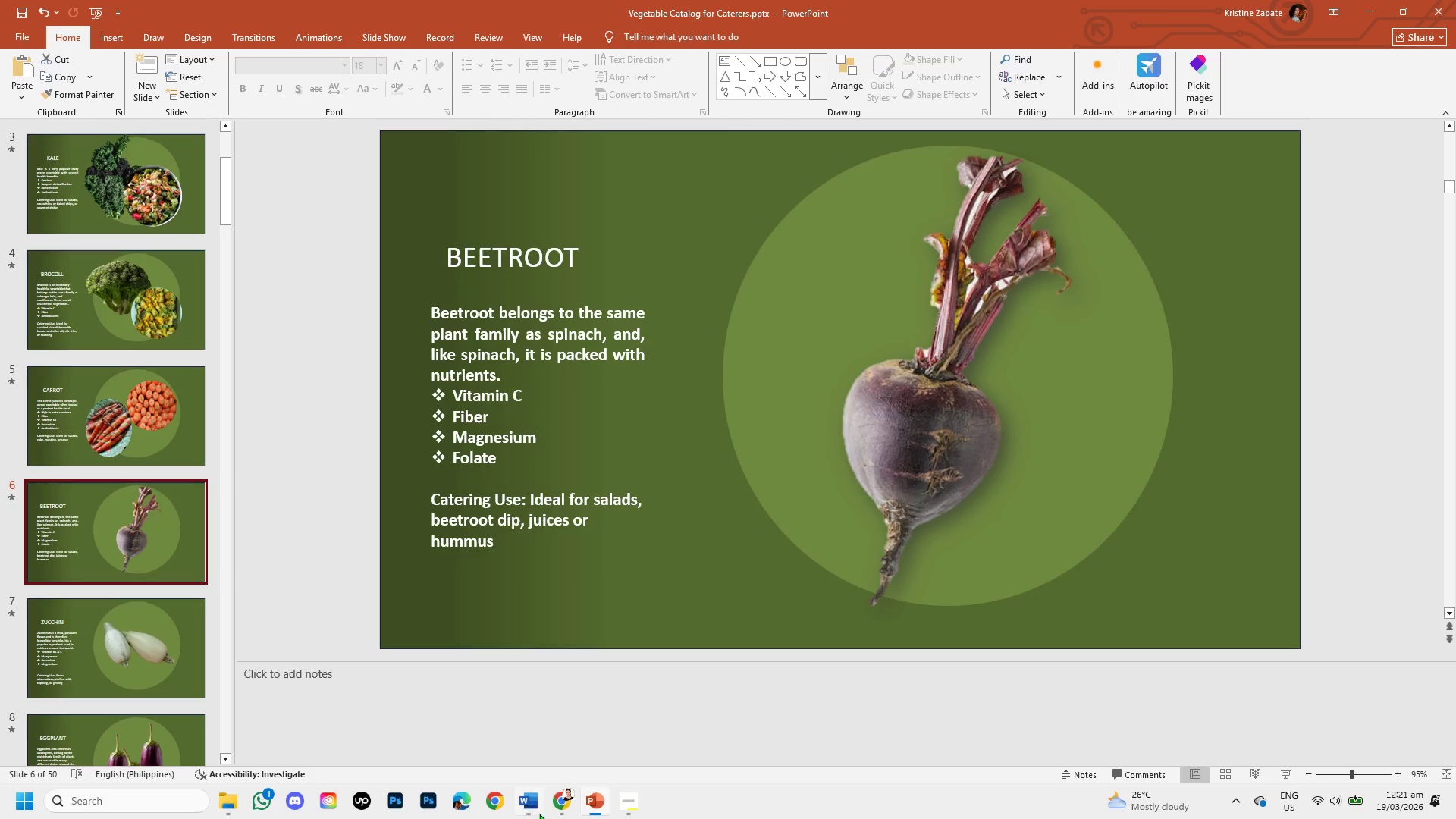 
left_click([549, 801])
 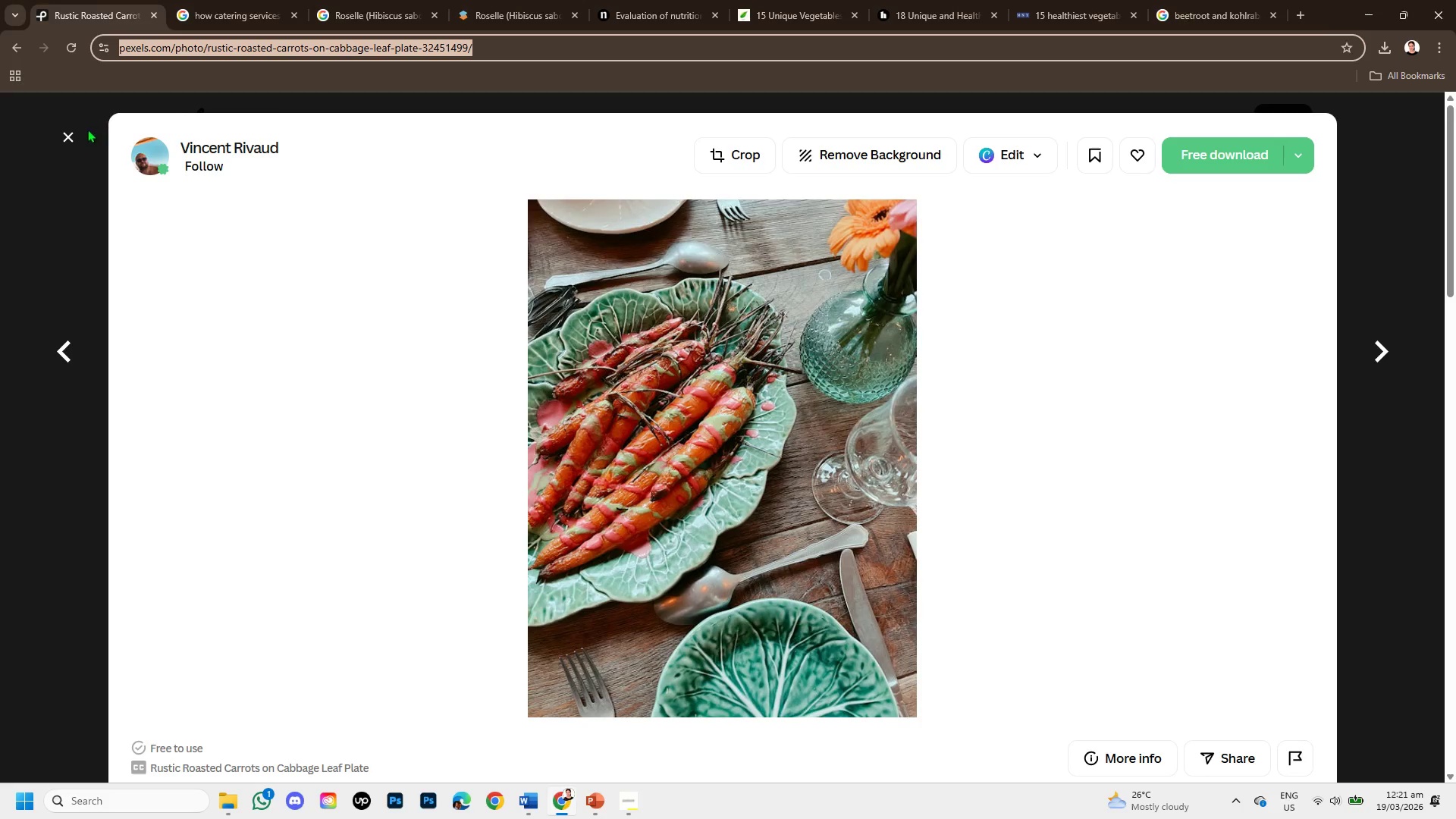 
left_click([67, 129])
 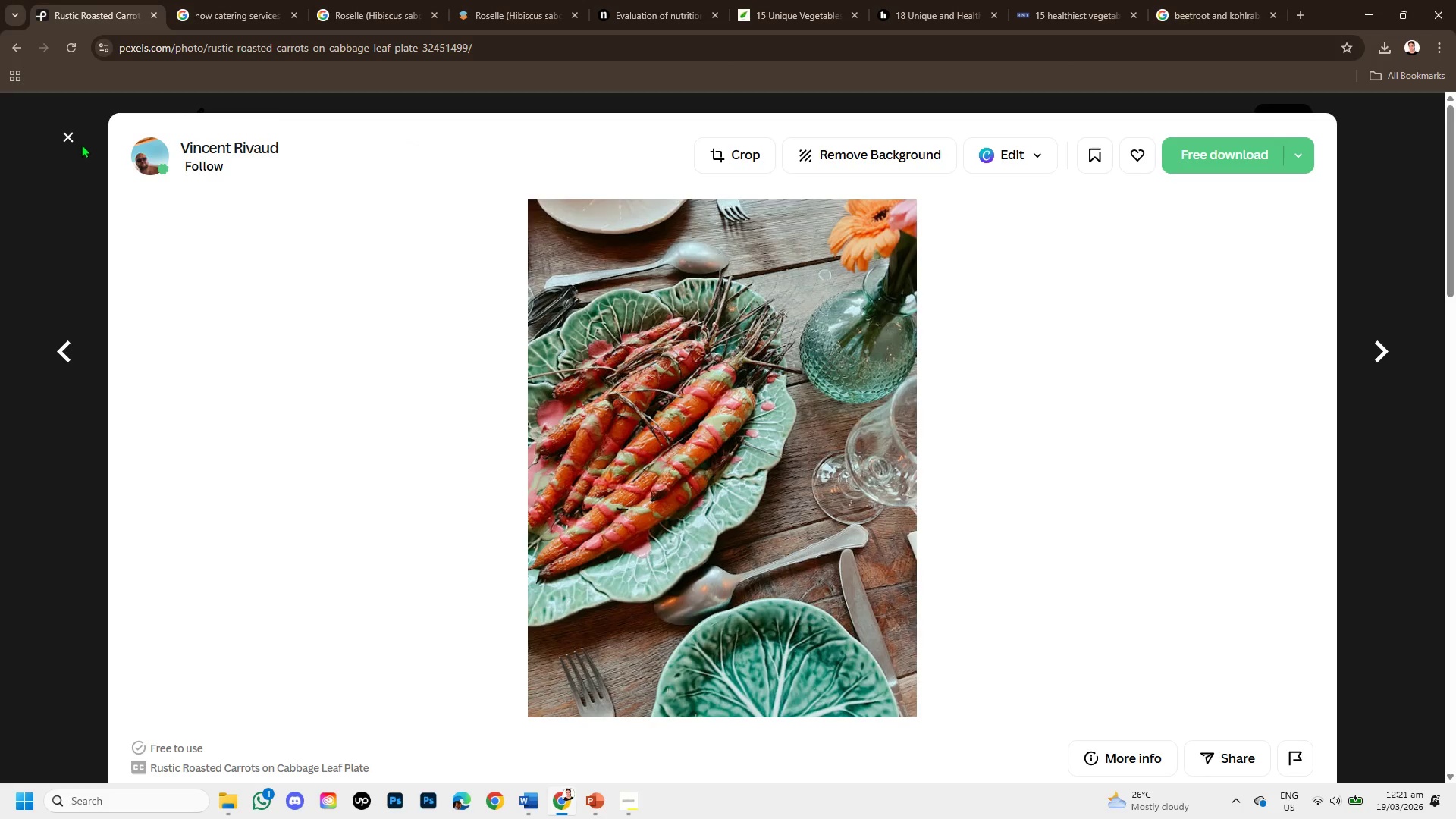 
left_click([69, 133])
 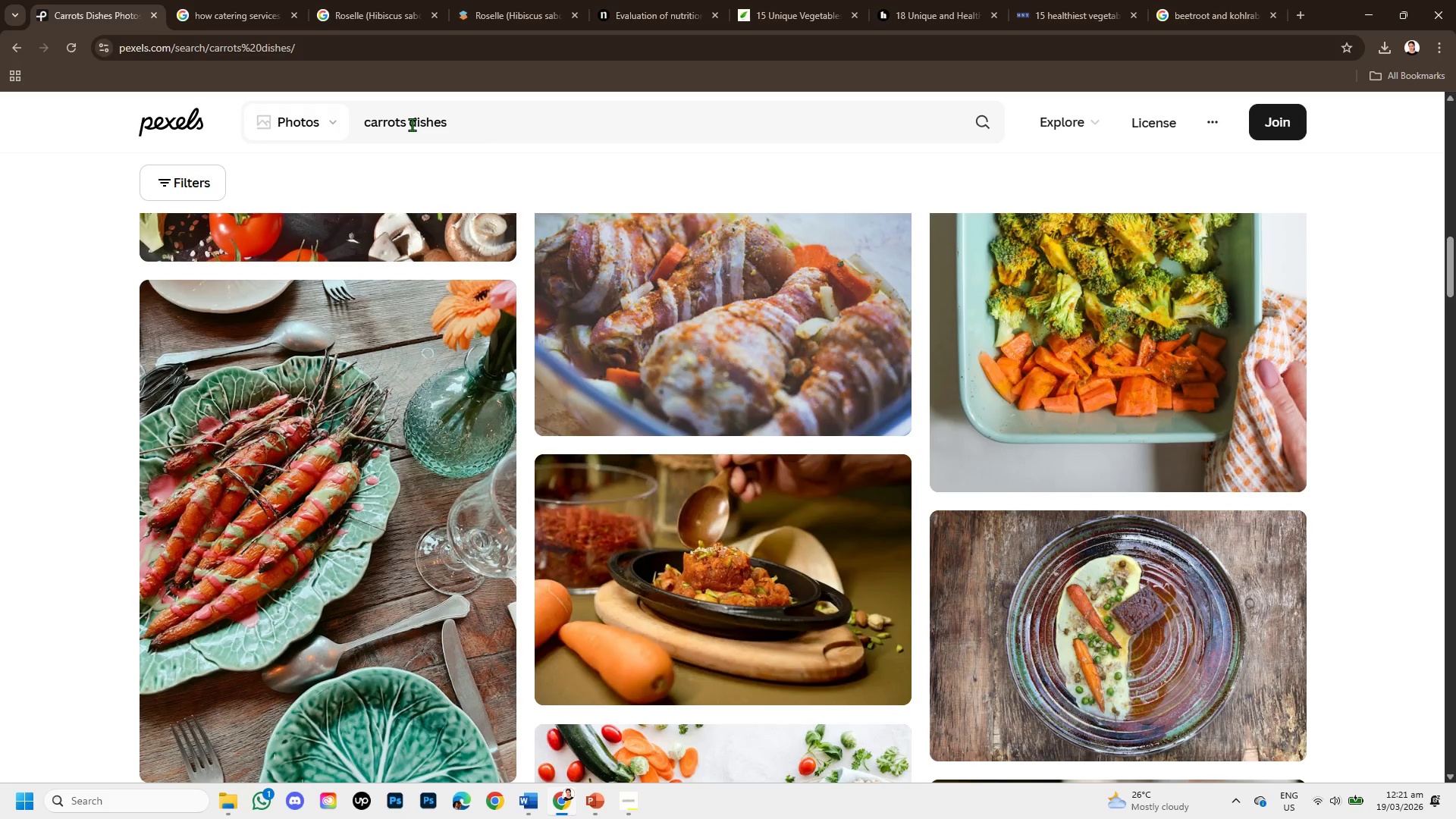 
left_click_drag(start_coordinate=[411, 123], to_coordinate=[364, 120])
 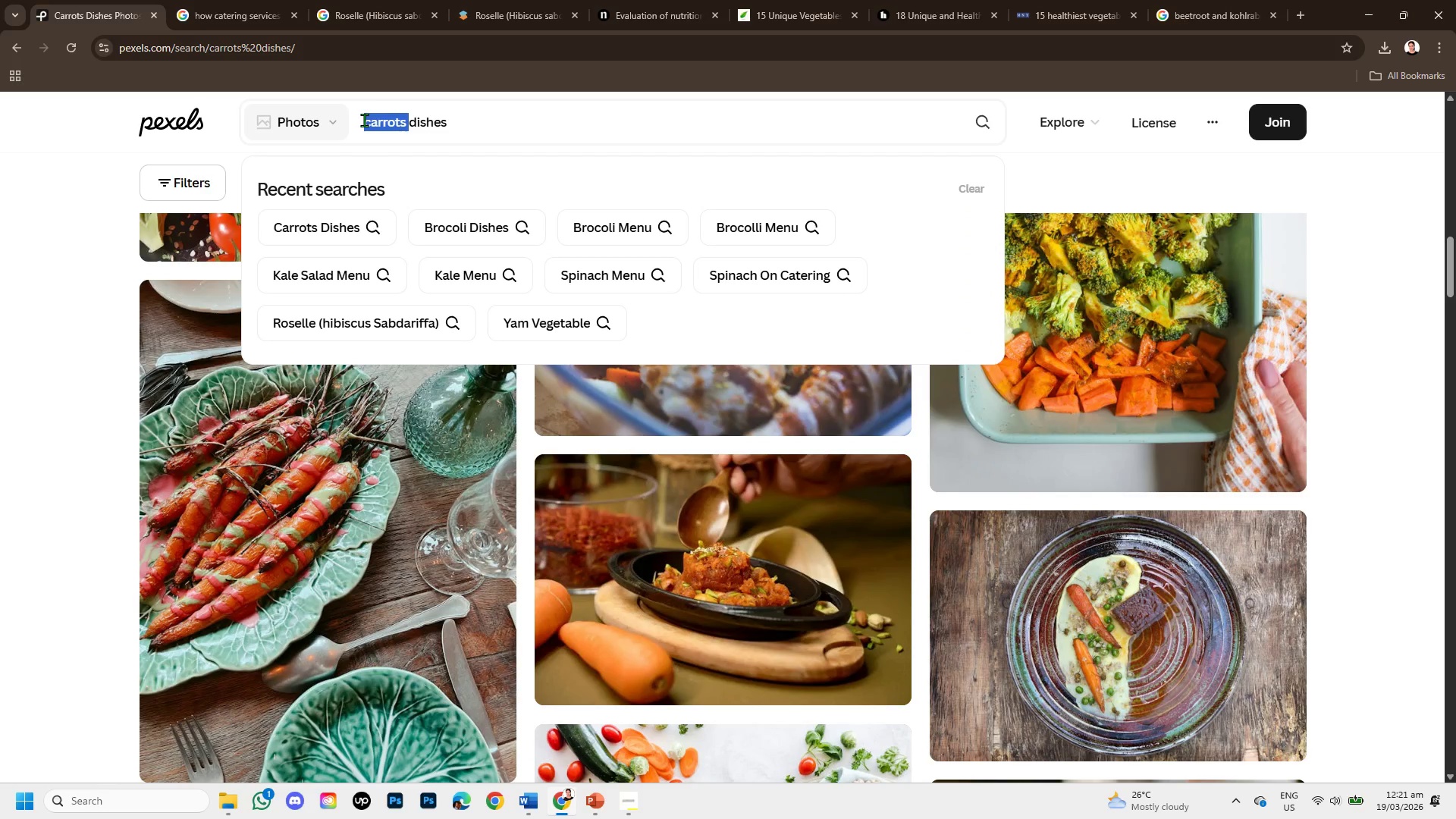 
key(Backspace)
 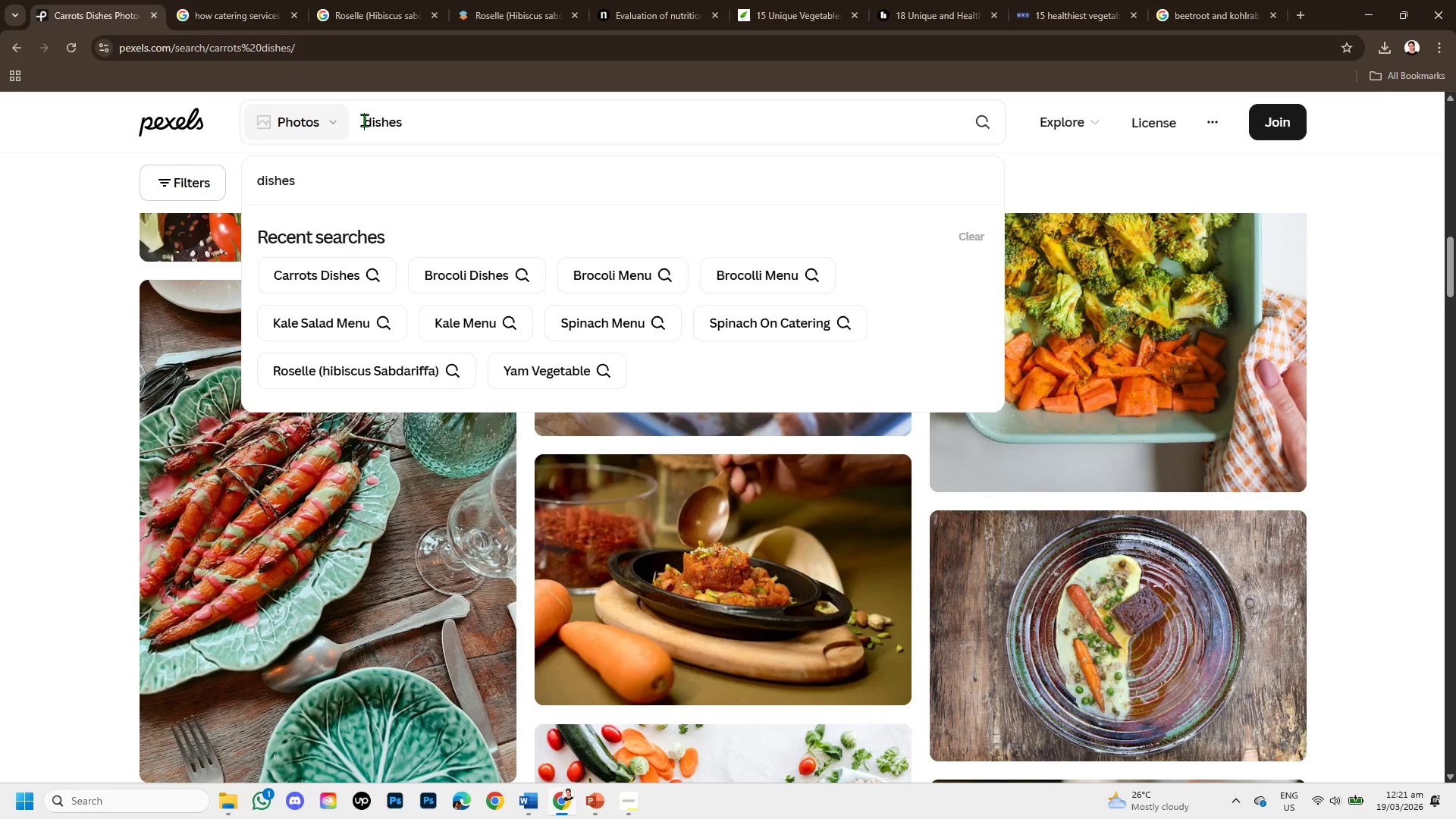 
key(Control+V)
 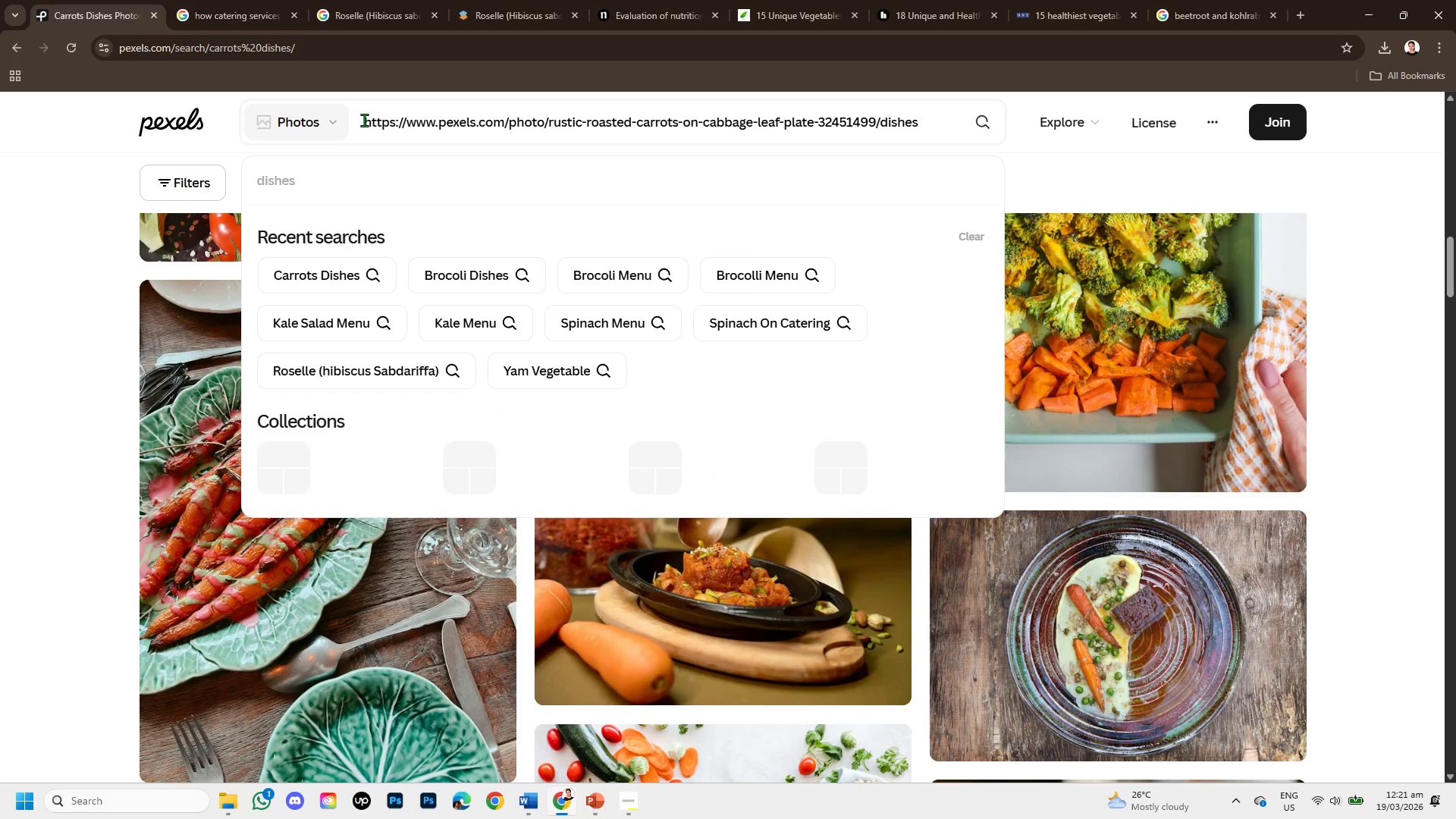 
key(Control+Z)
 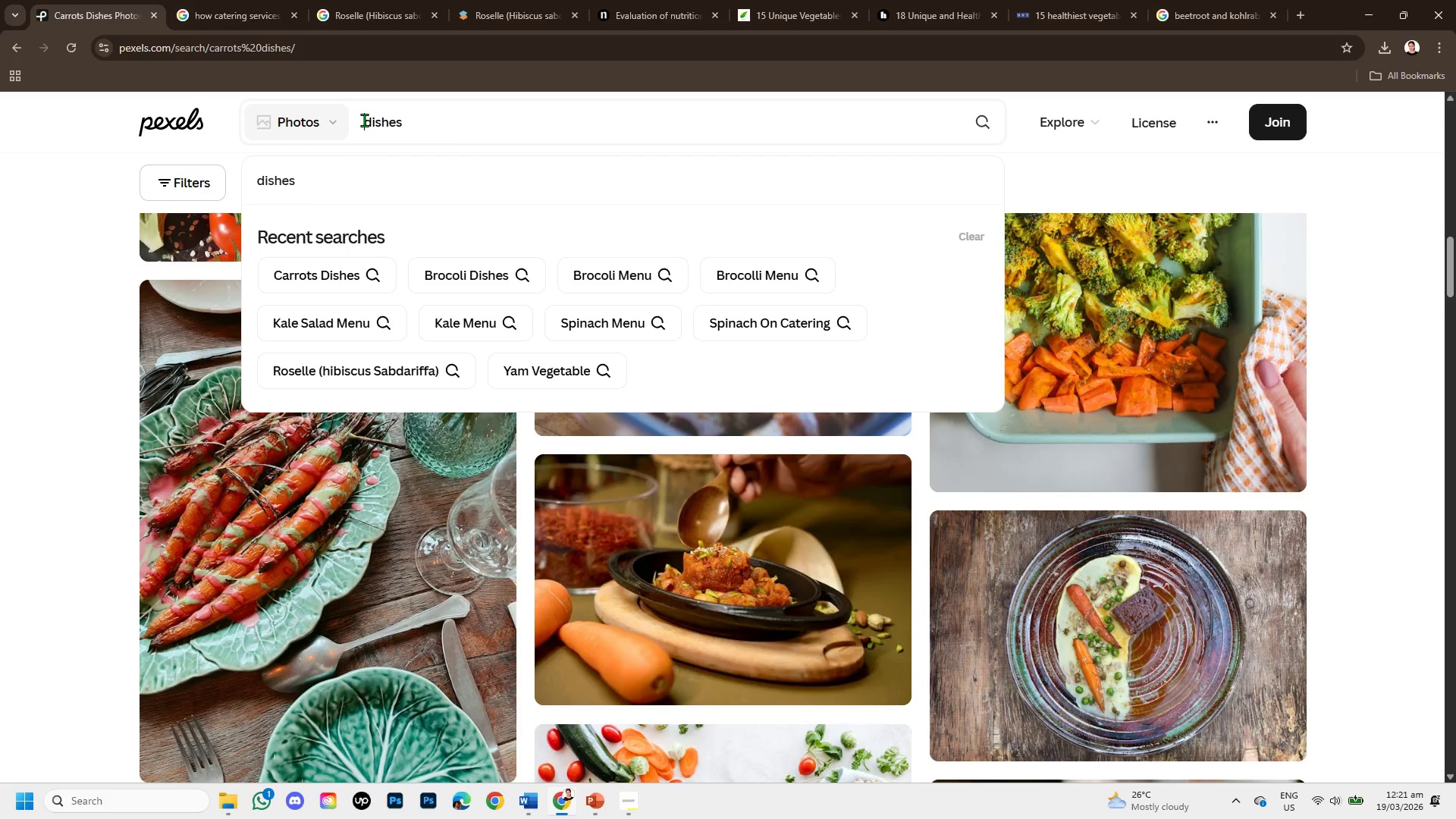 
type(beetroot )
 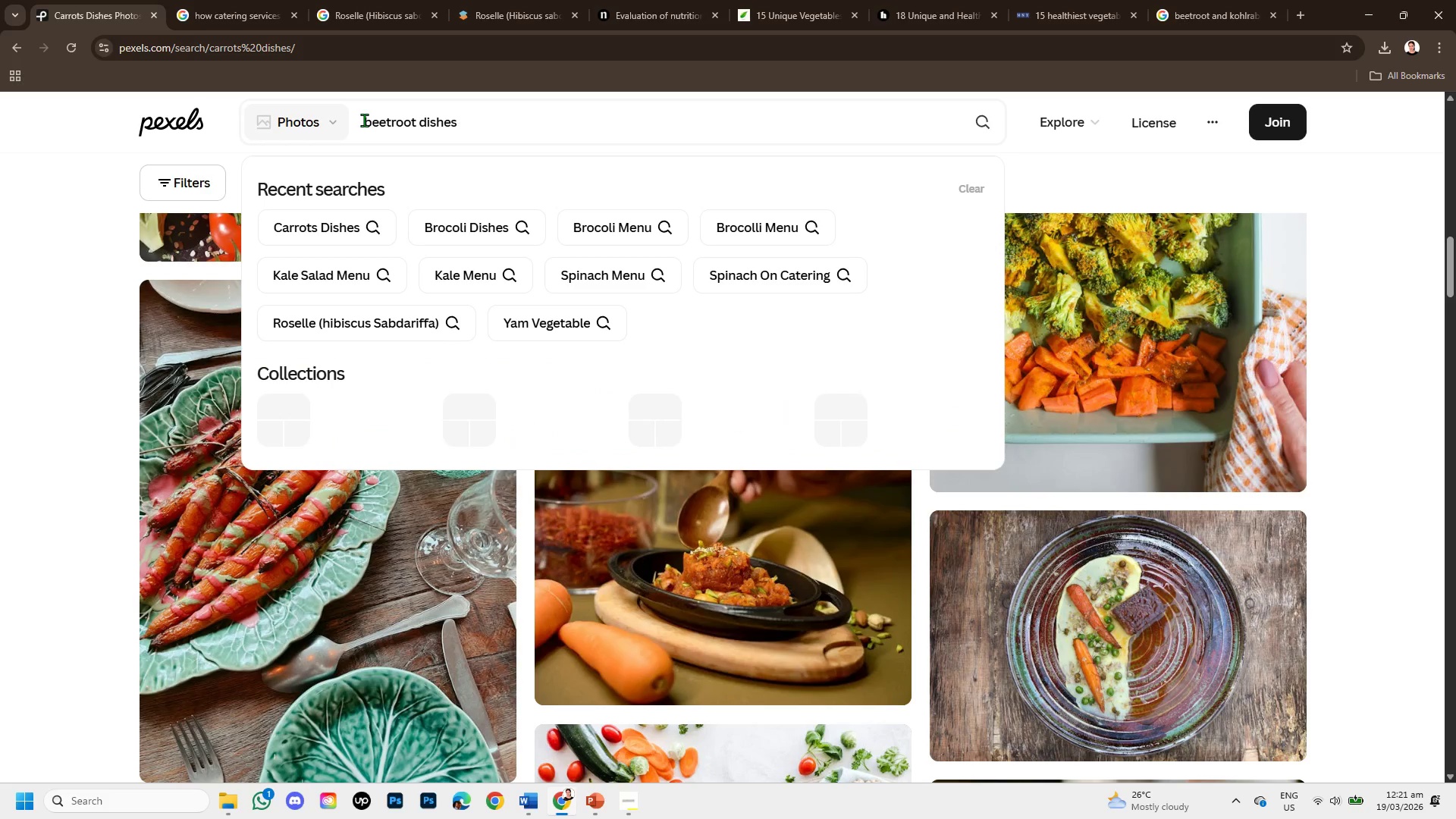 
key(Enter)
 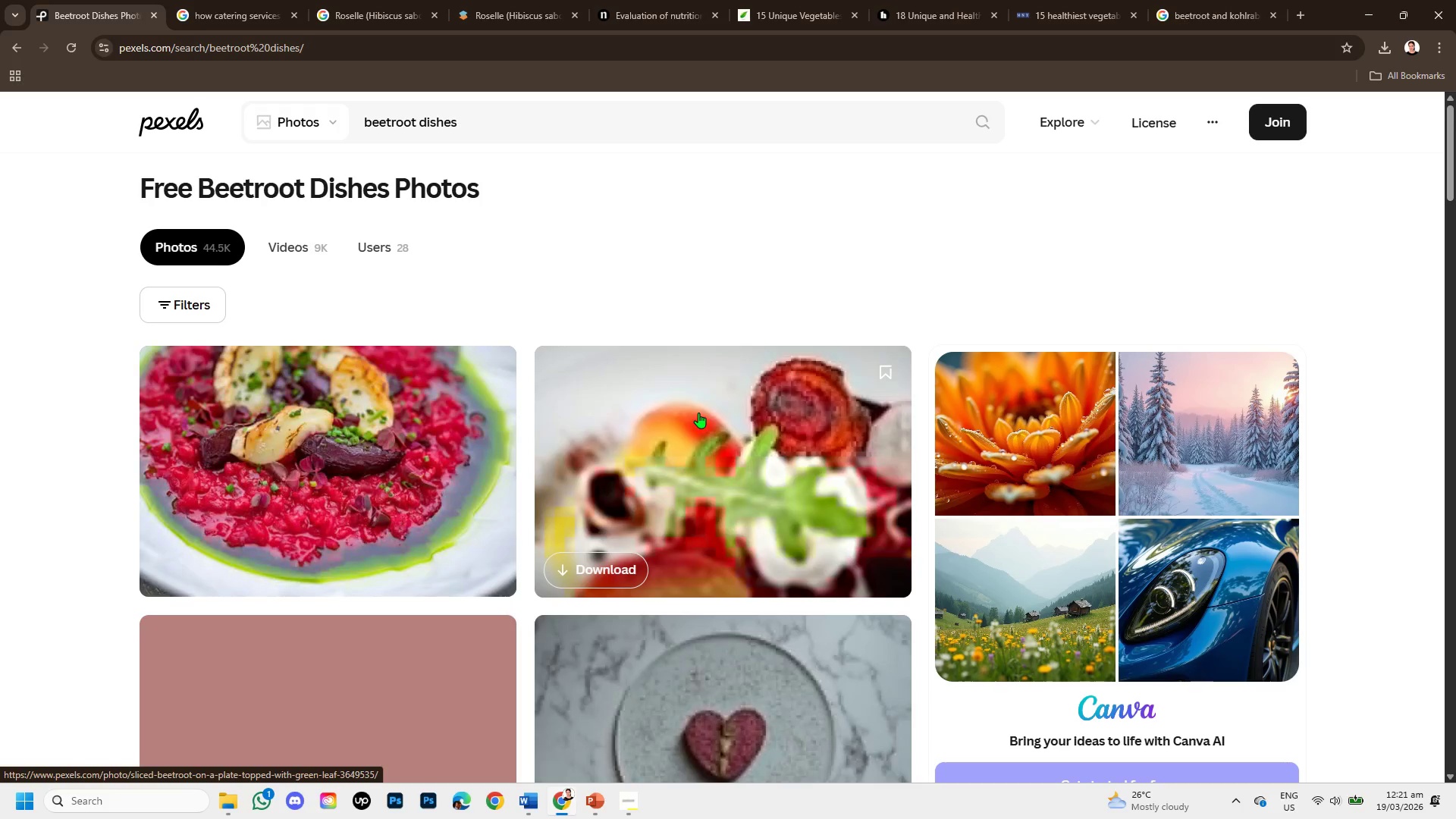 
scroll: coordinate [795, 463], scroll_direction: down, amount: 5.0
 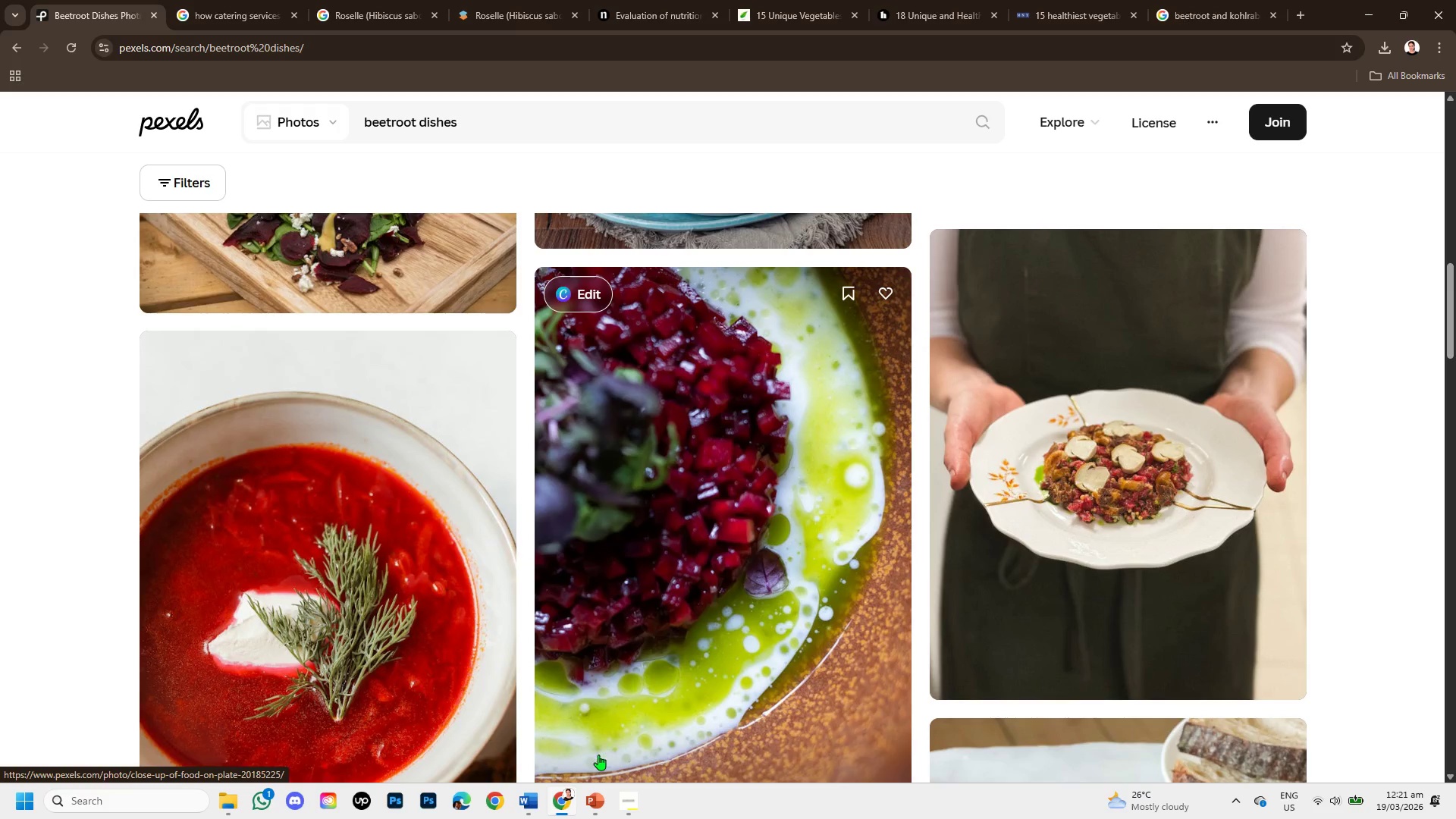 
left_click([588, 799])
 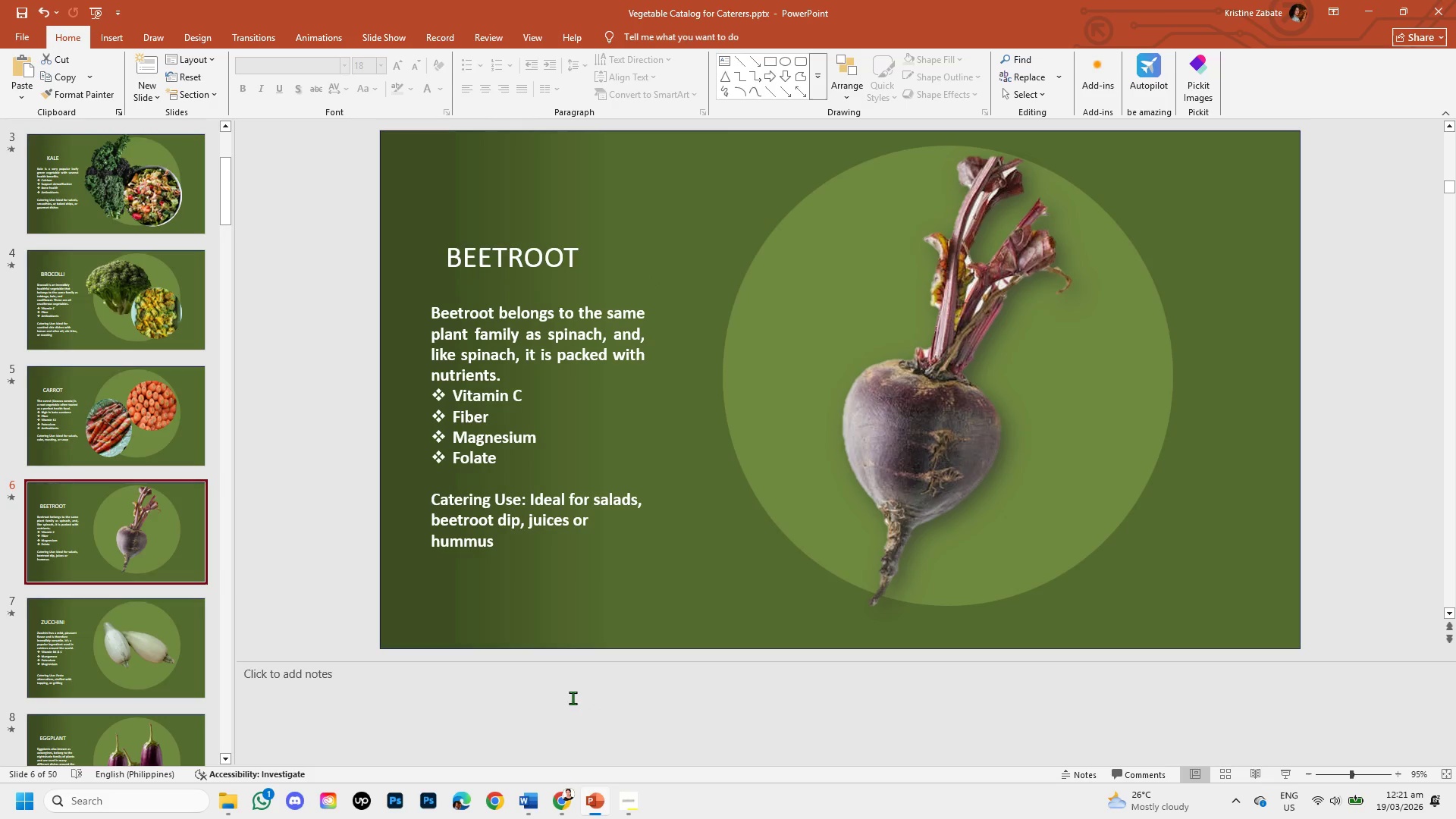 
left_click([562, 796])
 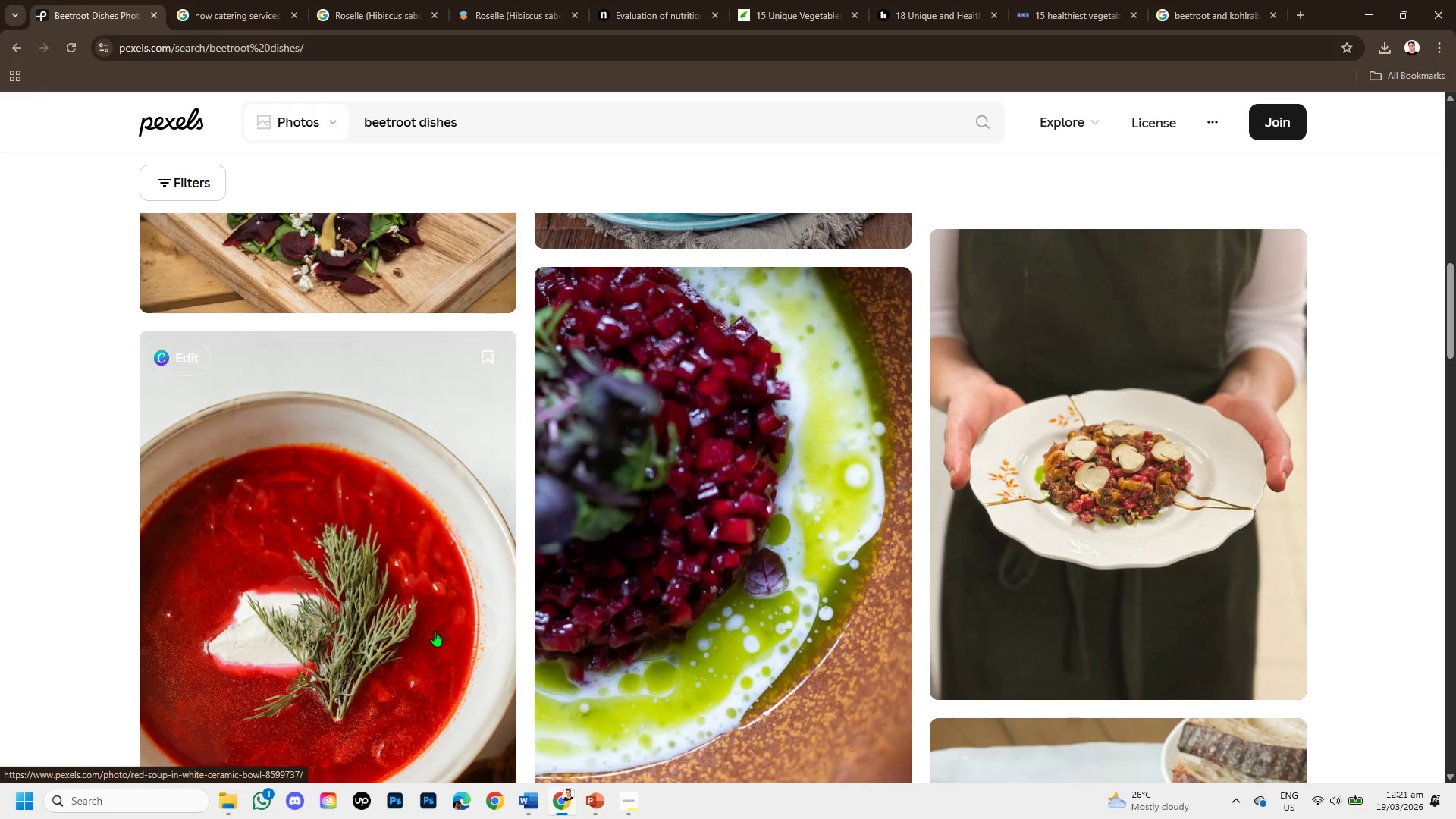 
left_click([433, 631])
 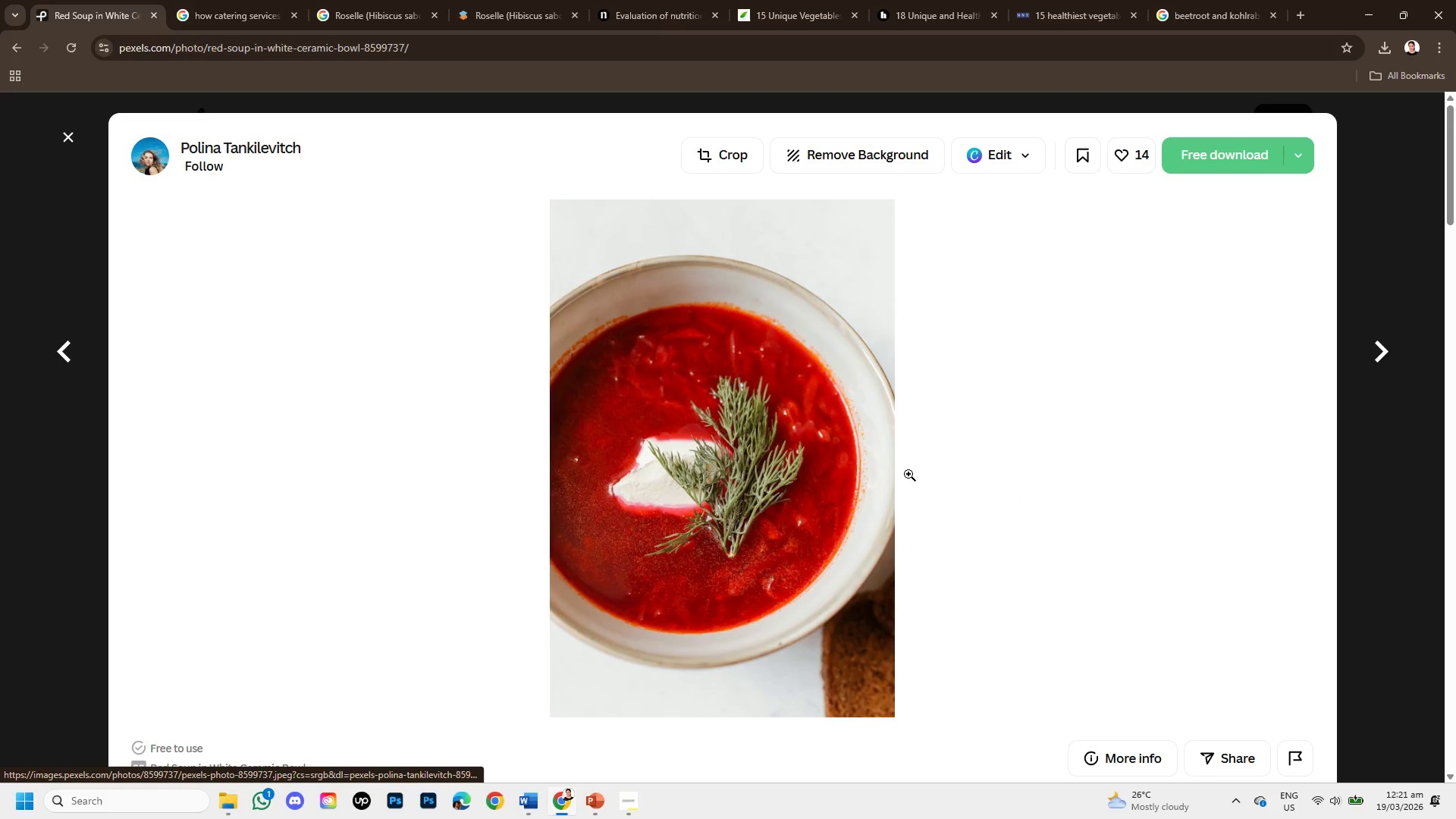 
scroll: coordinate [692, 432], scroll_direction: down, amount: 3.0
 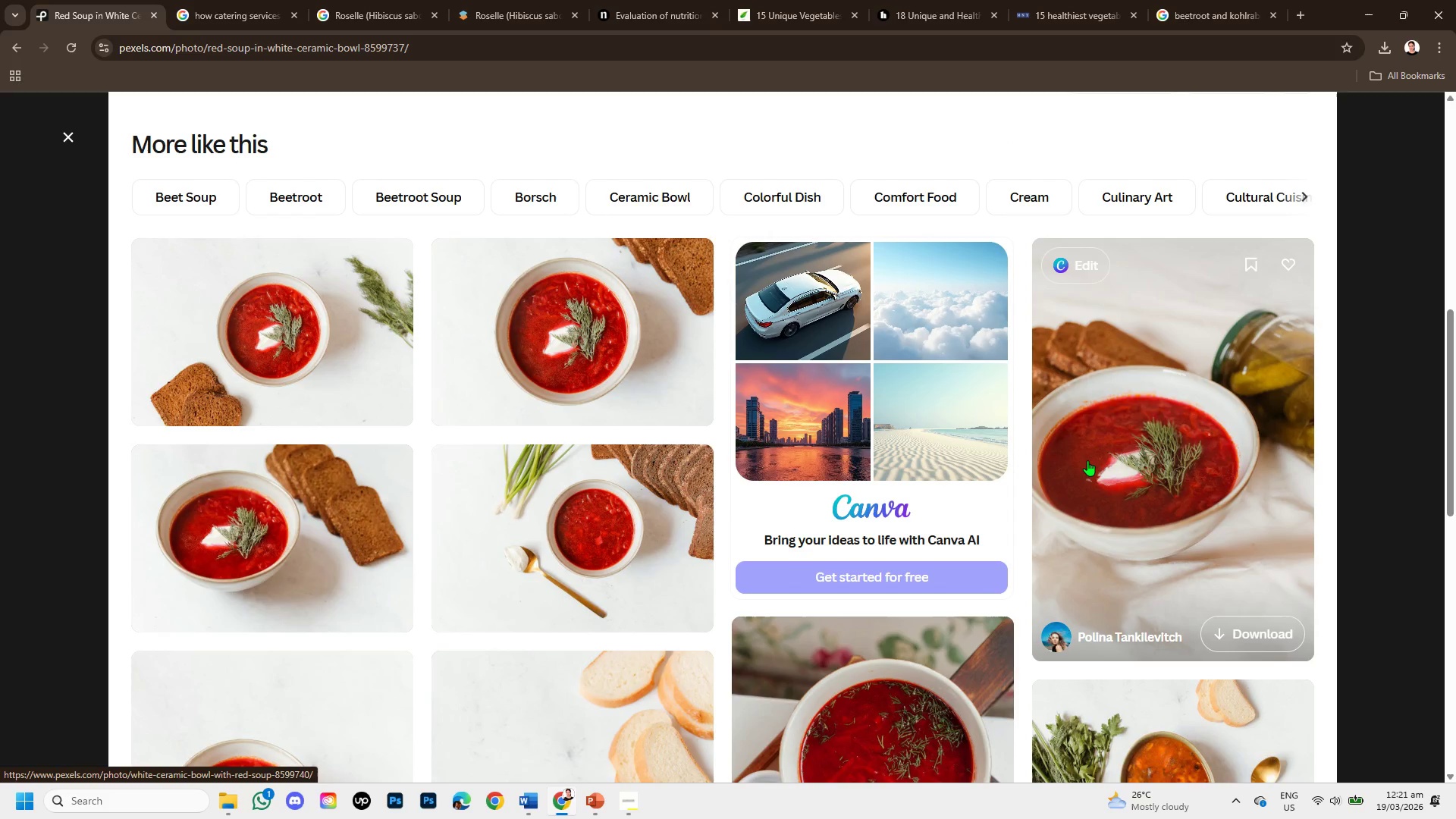 
left_click([335, 320])
 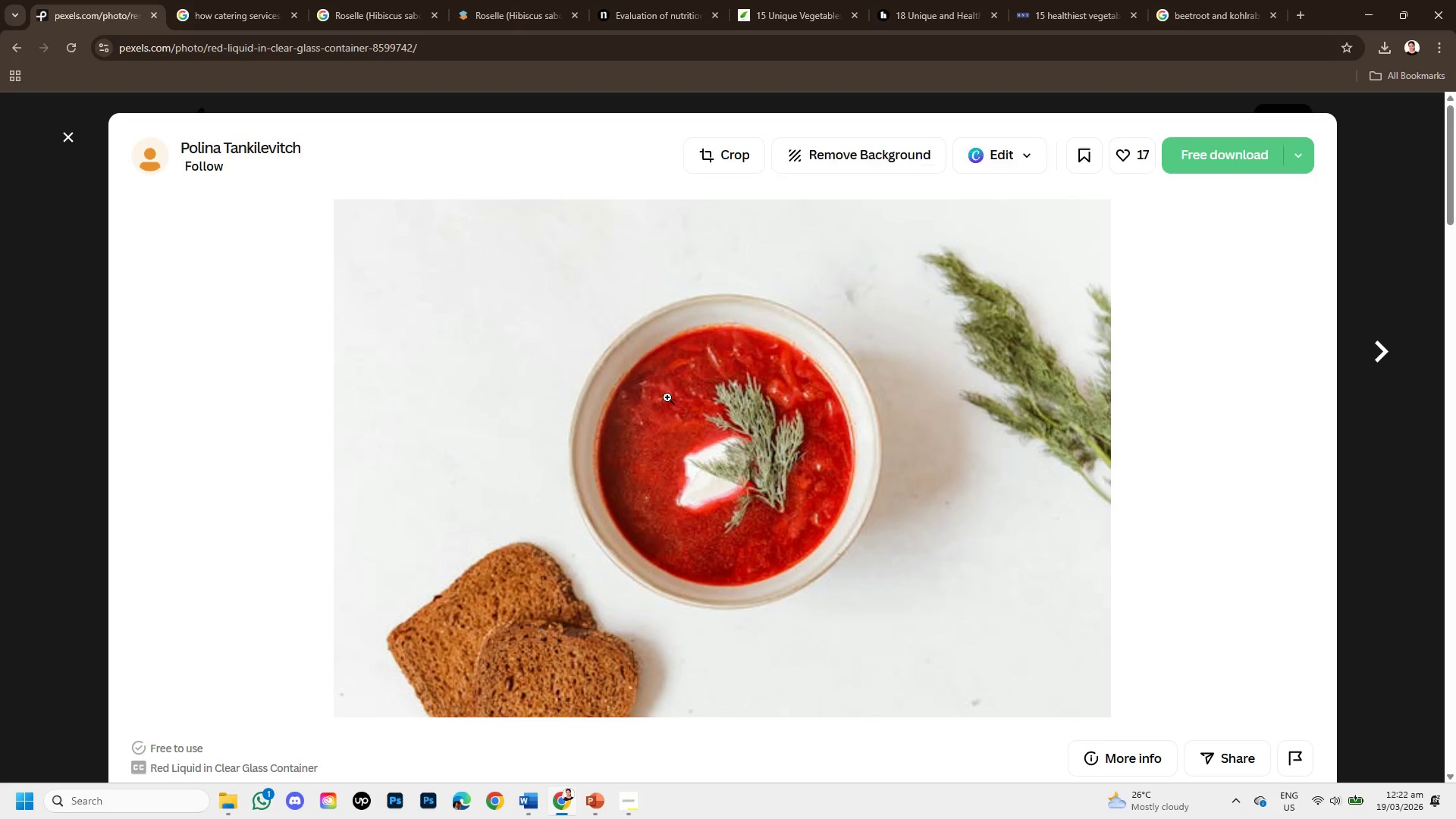 
right_click([679, 422])
 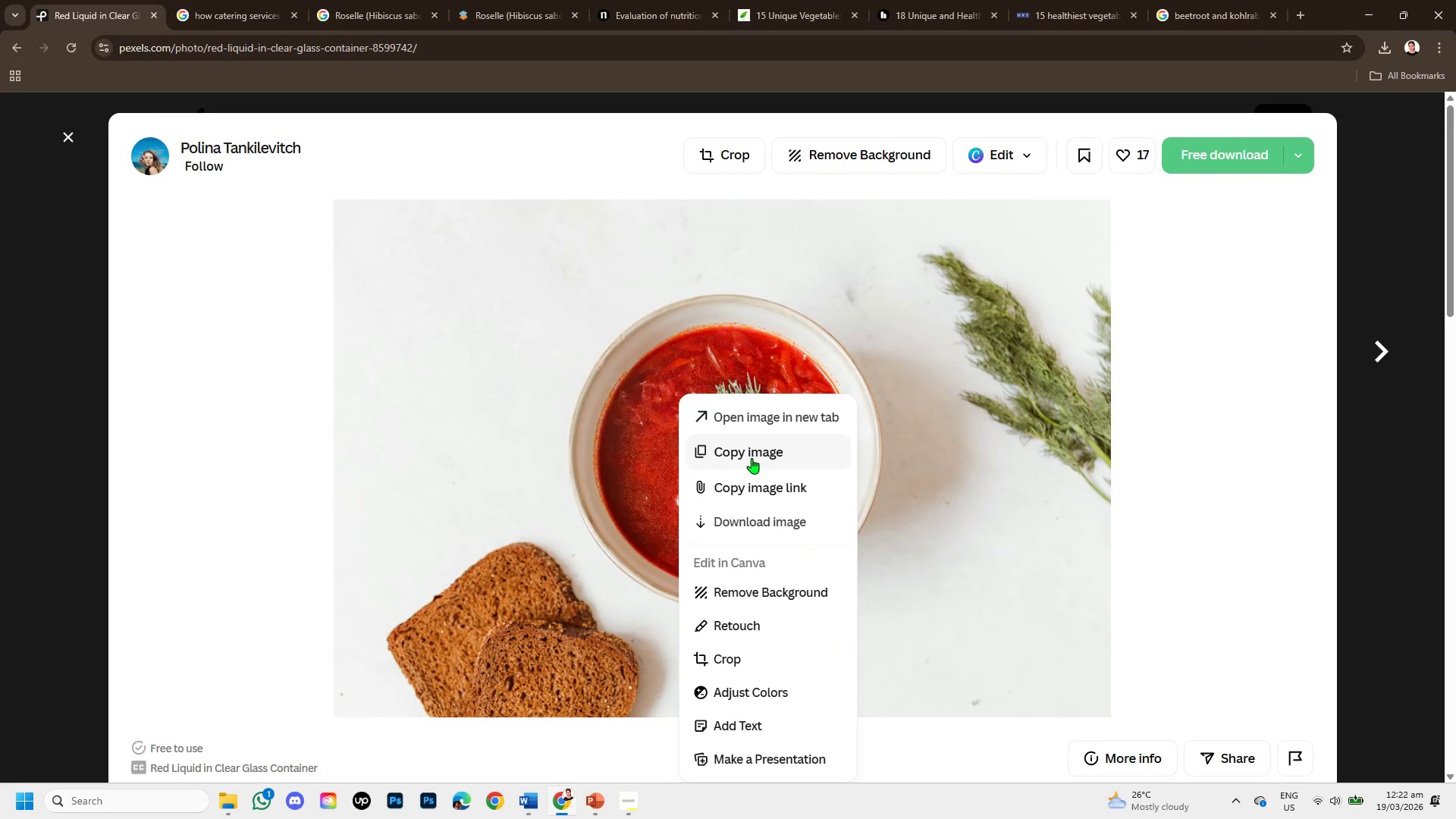 
left_click([752, 456])
 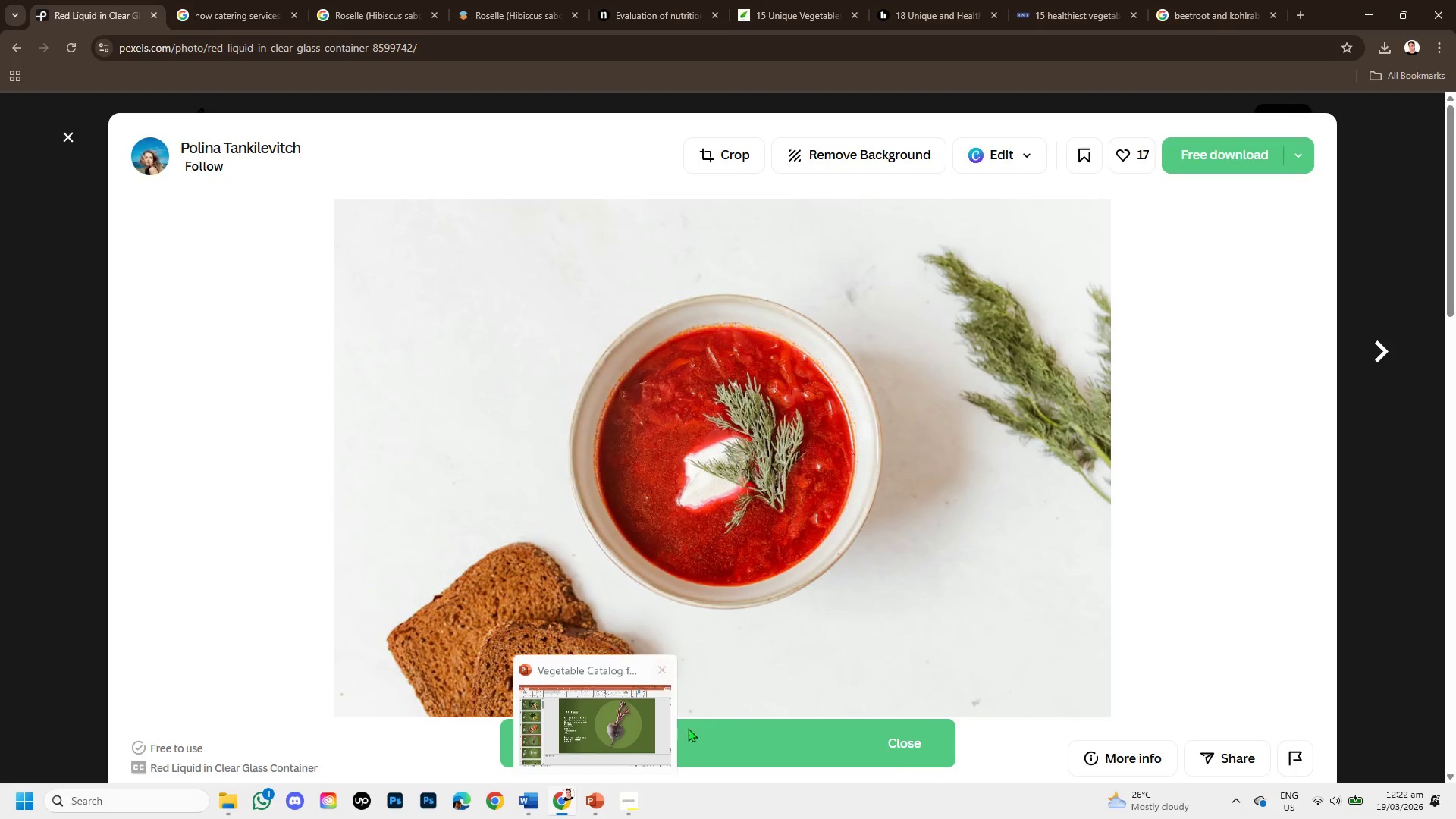 
left_click([592, 806])
 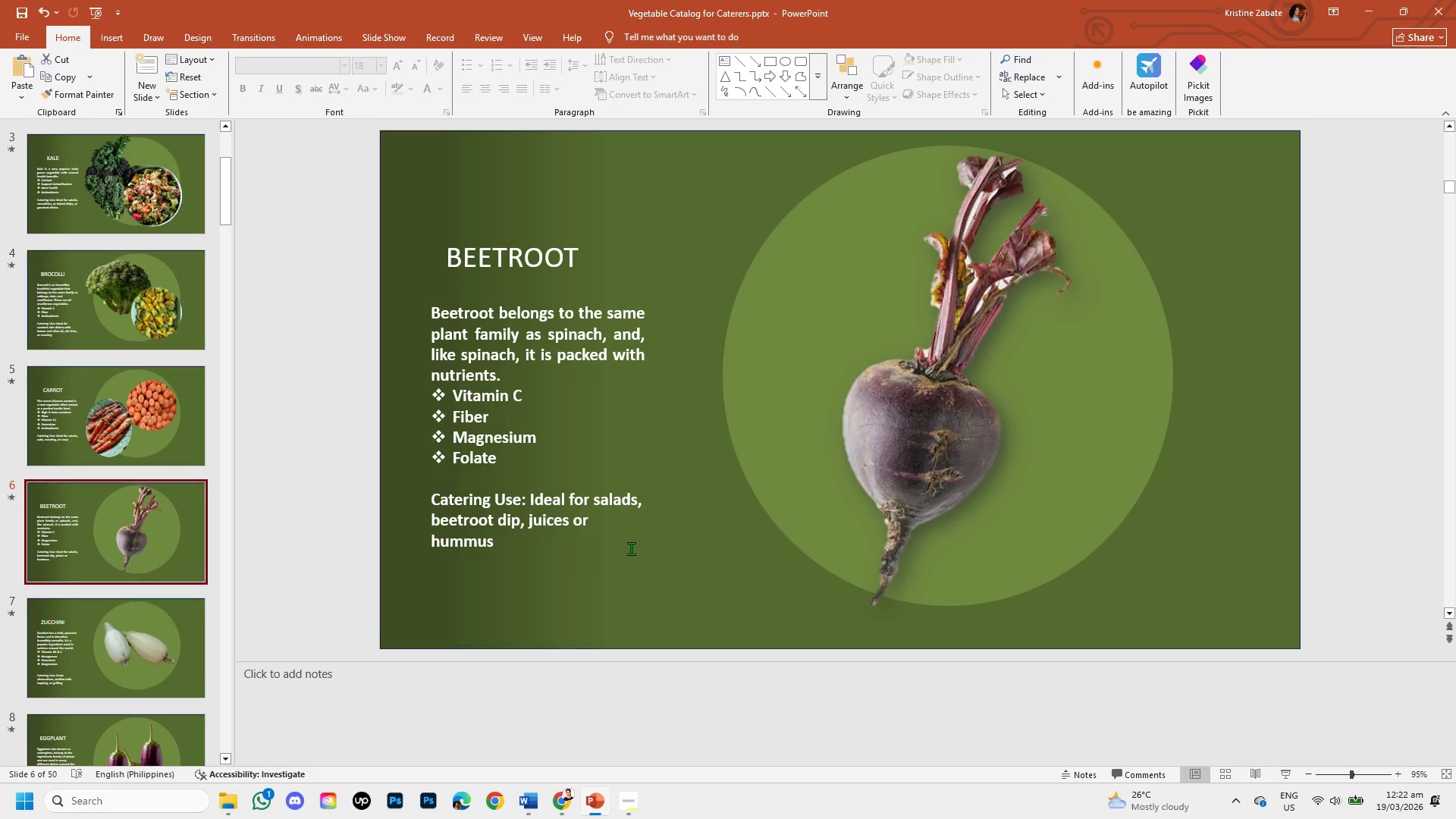 
key(Control+V)
 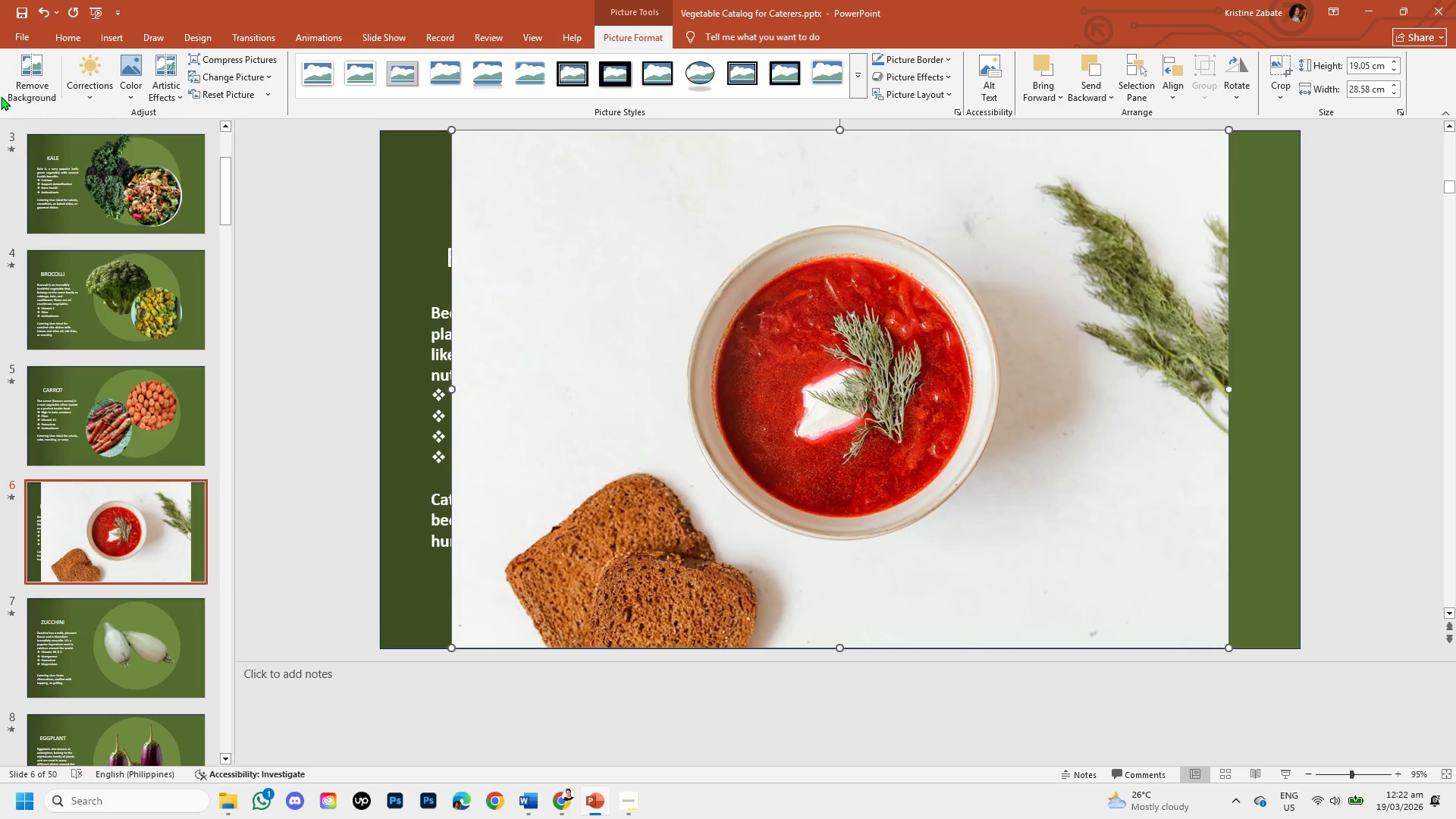 
left_click([15, 84])
 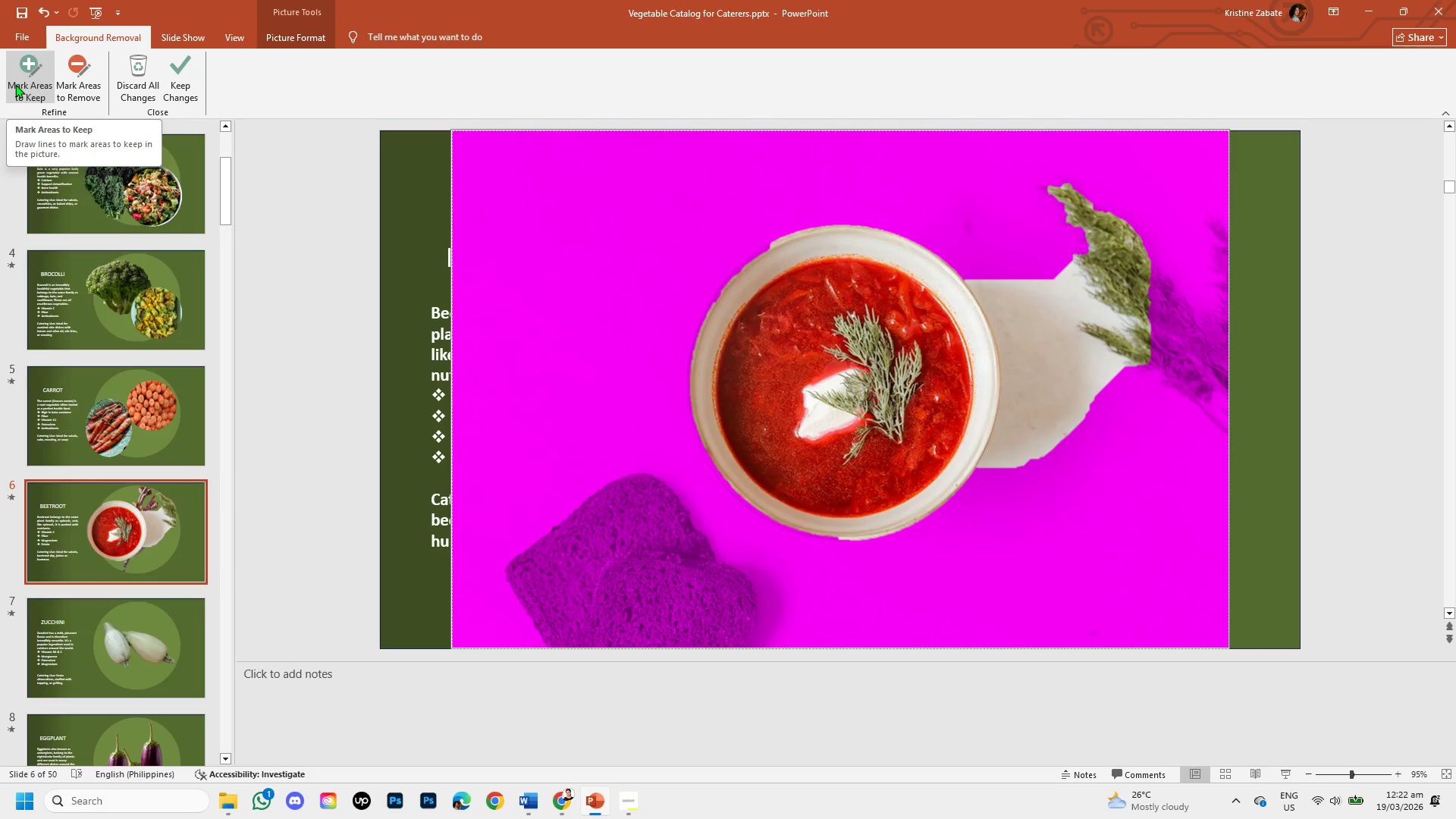 
key(Control+Z)
 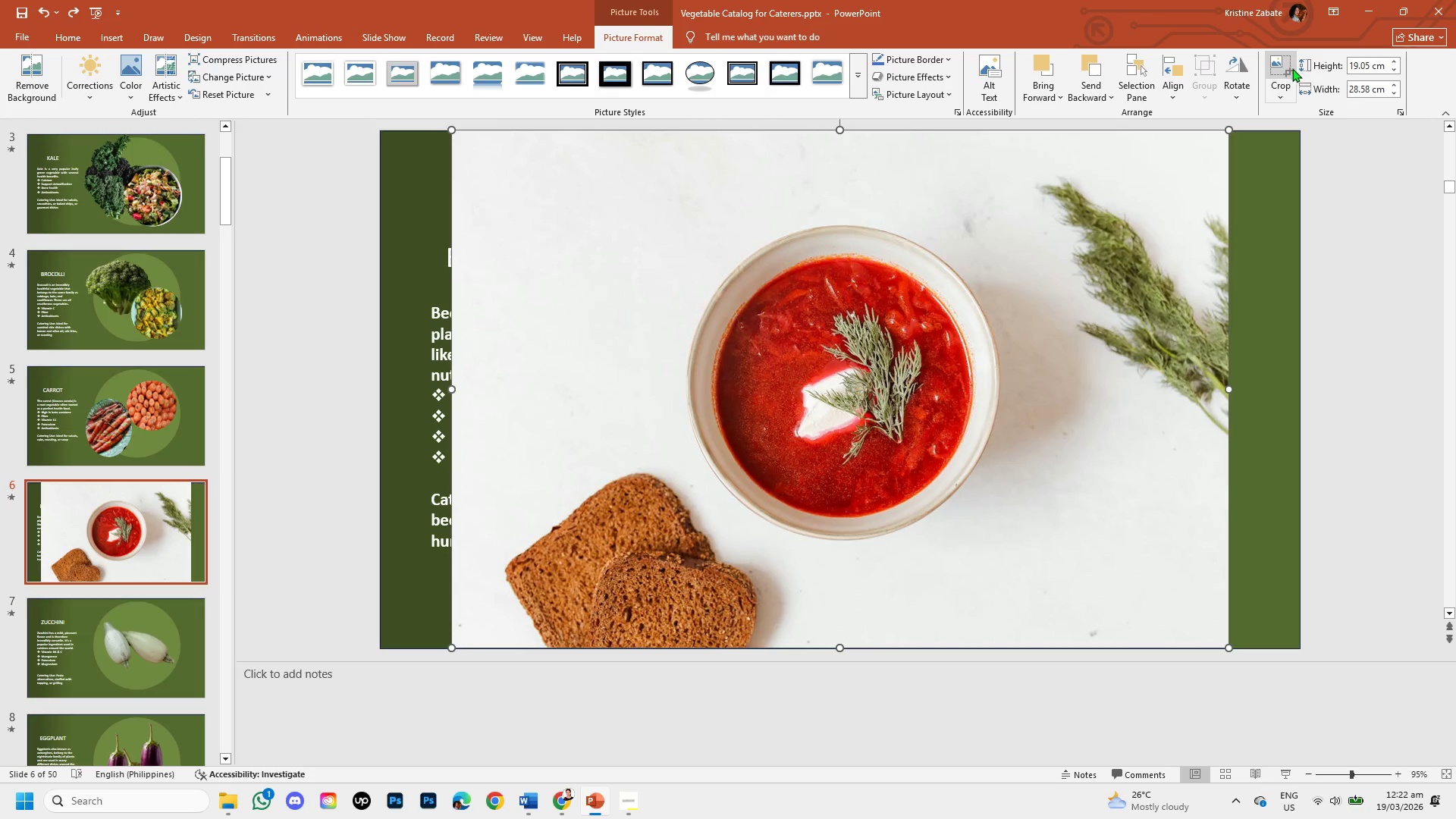 
left_click([1276, 77])
 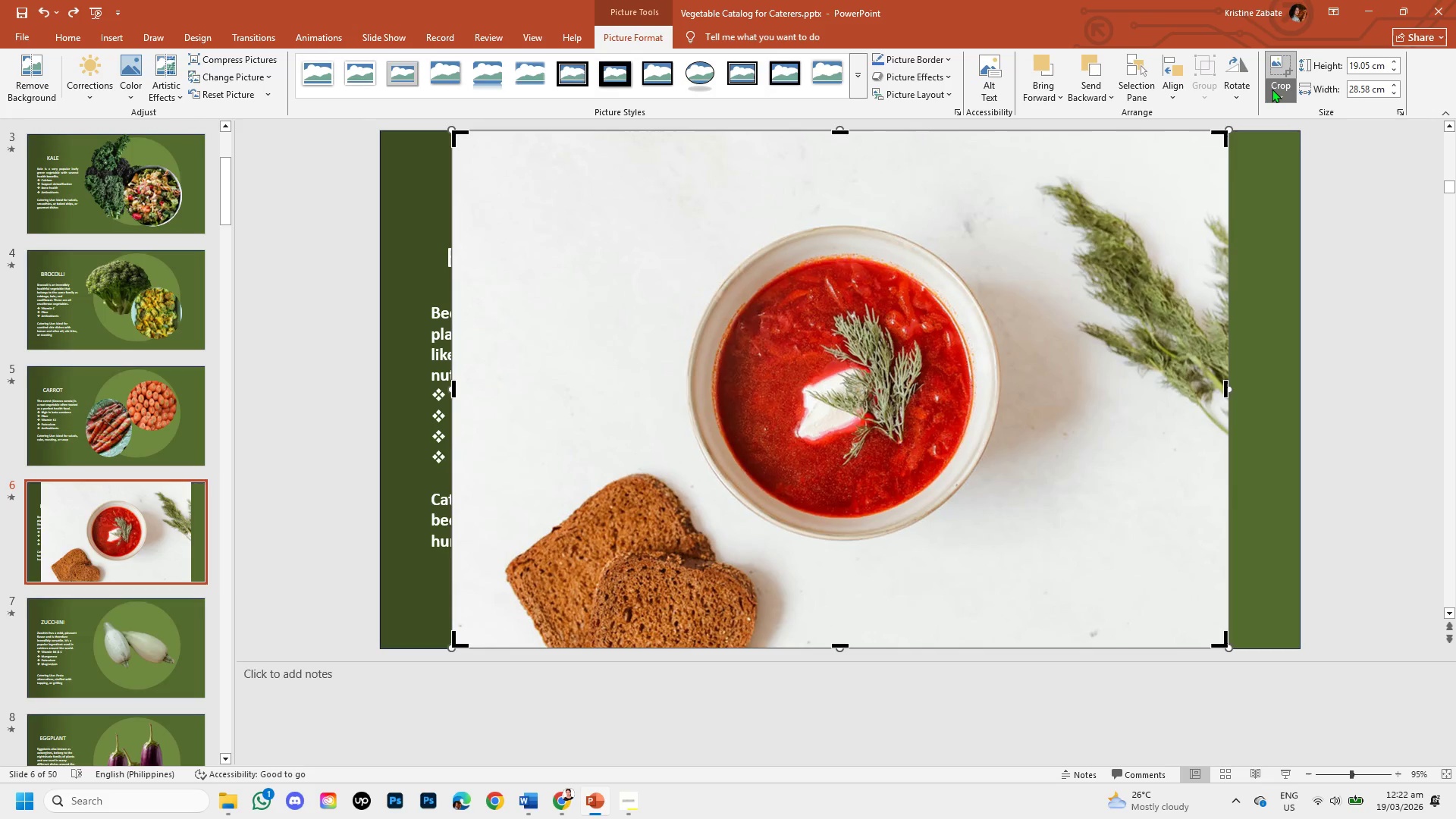 
left_click([1272, 89])
 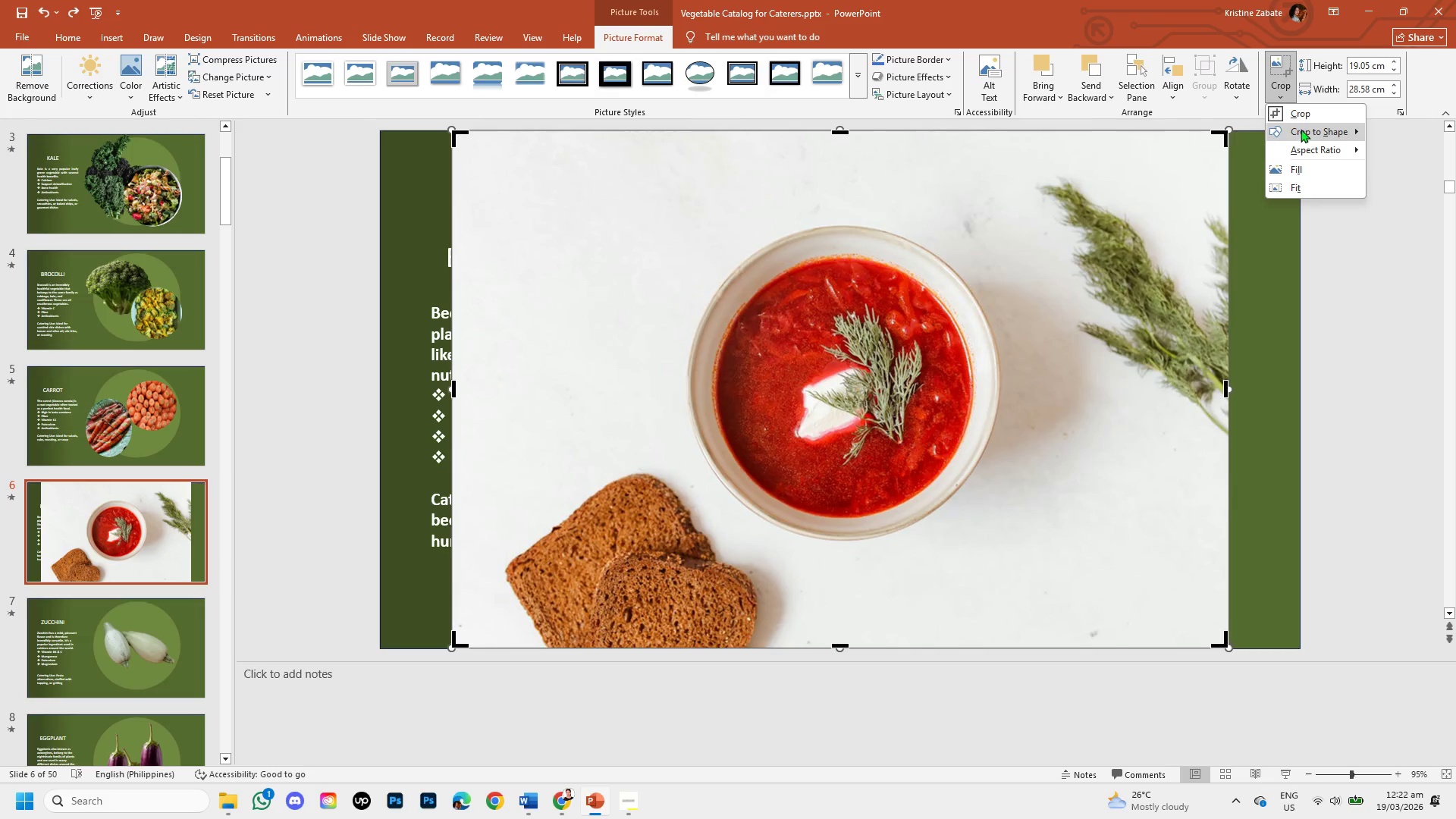 
left_click([1301, 129])
 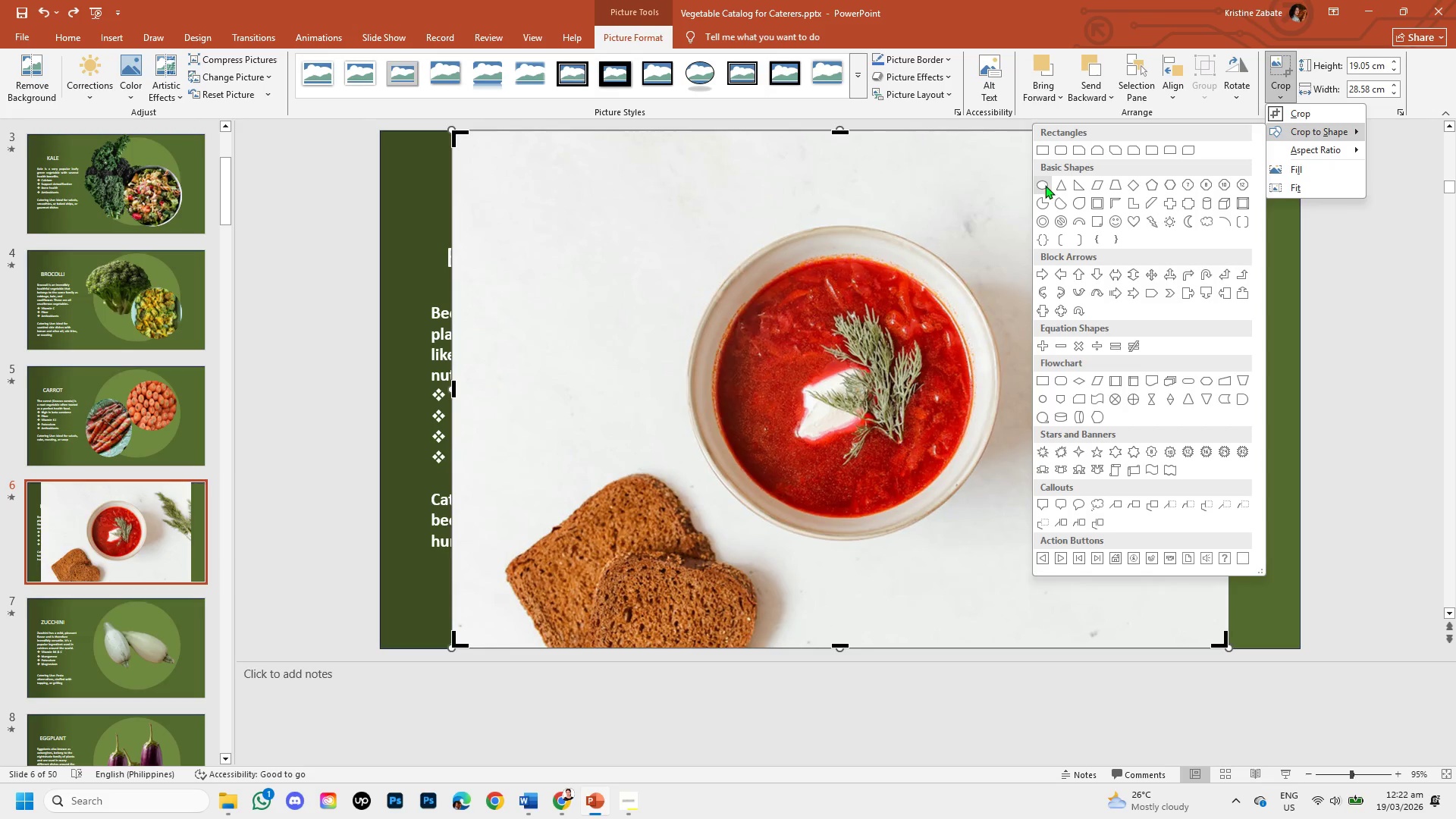 
left_click([1045, 185])
 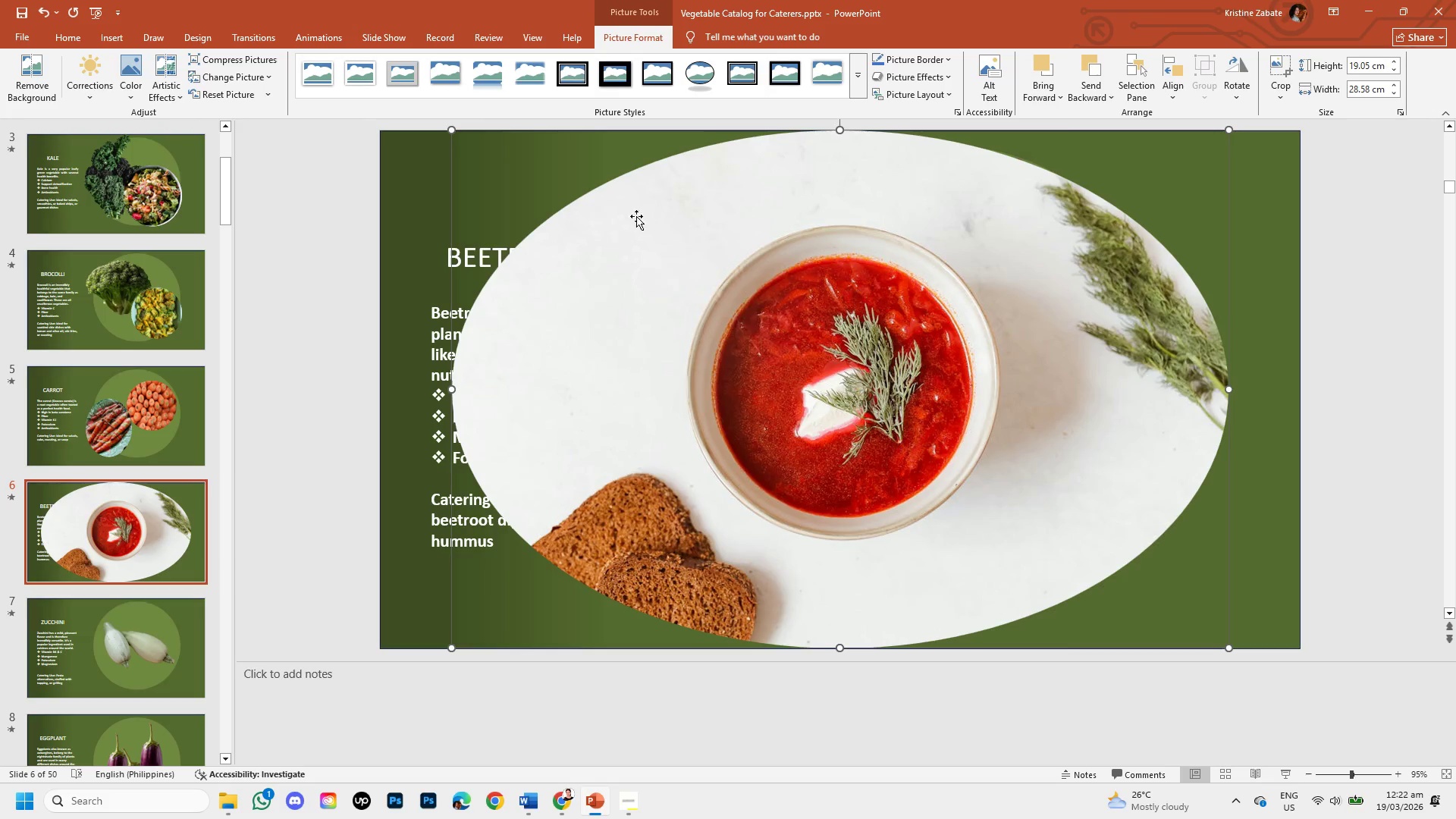 
right_click([603, 197])
 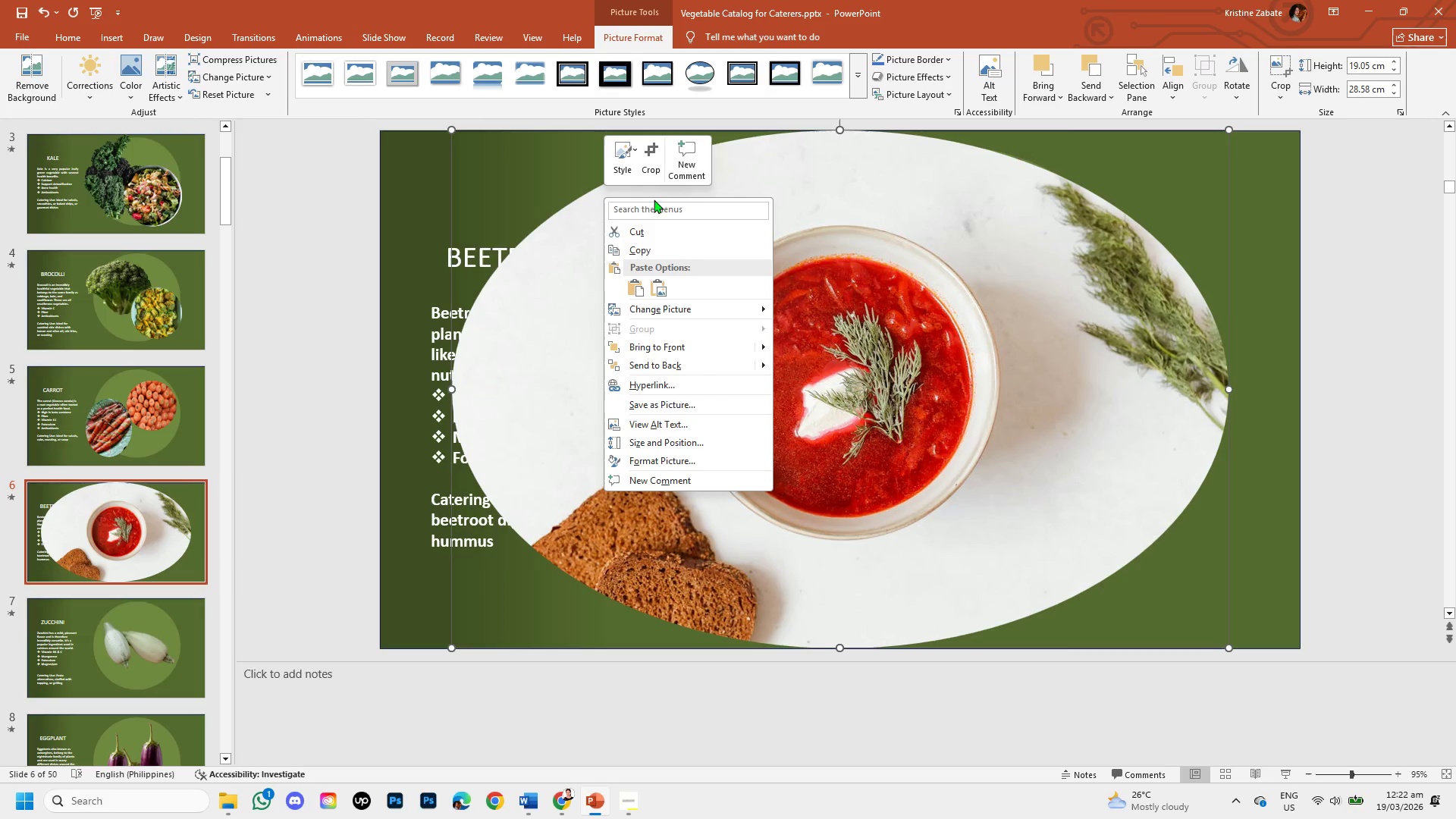 
left_click([651, 174])
 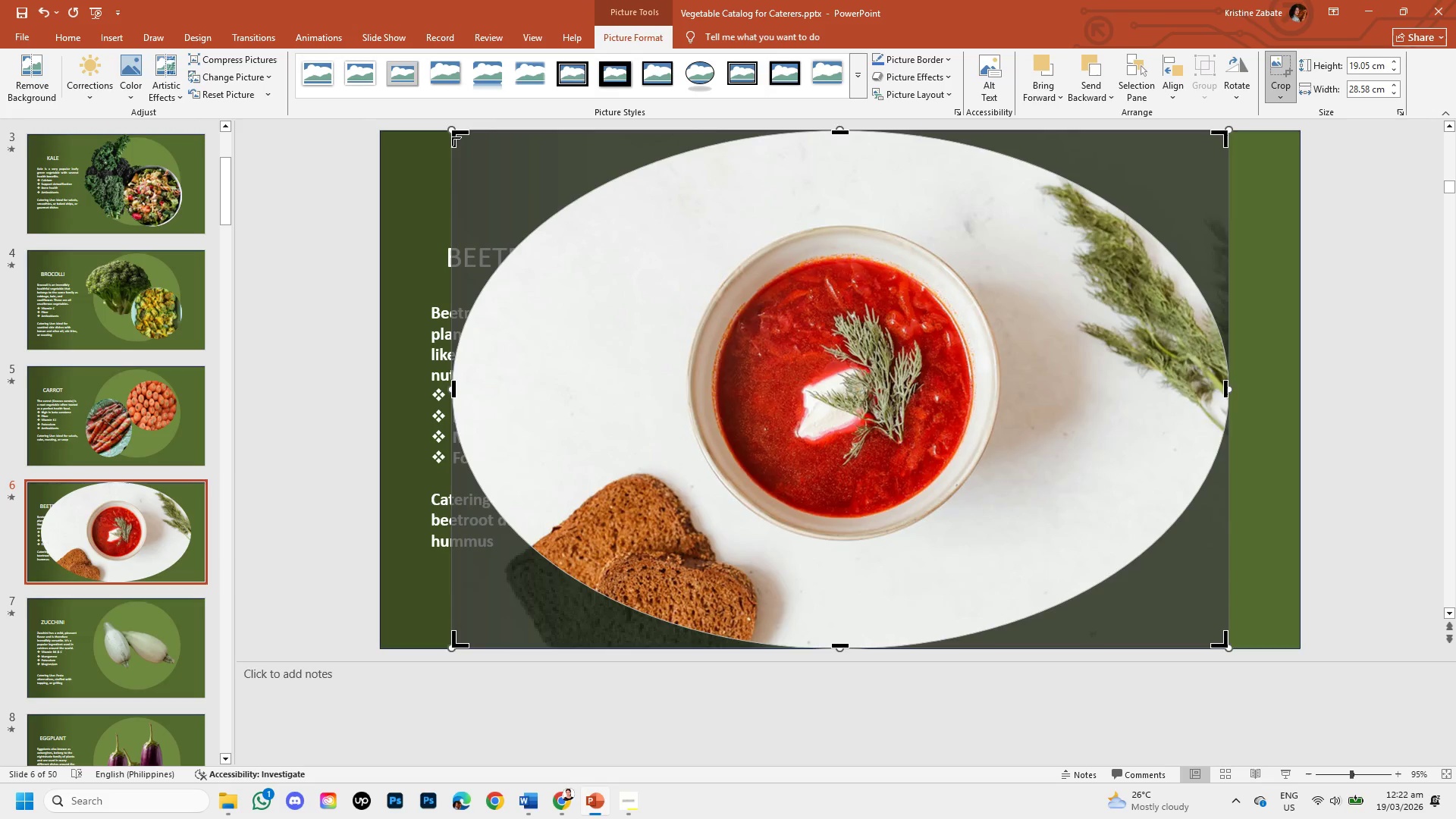 
left_click_drag(start_coordinate=[452, 137], to_coordinate=[687, 146])
 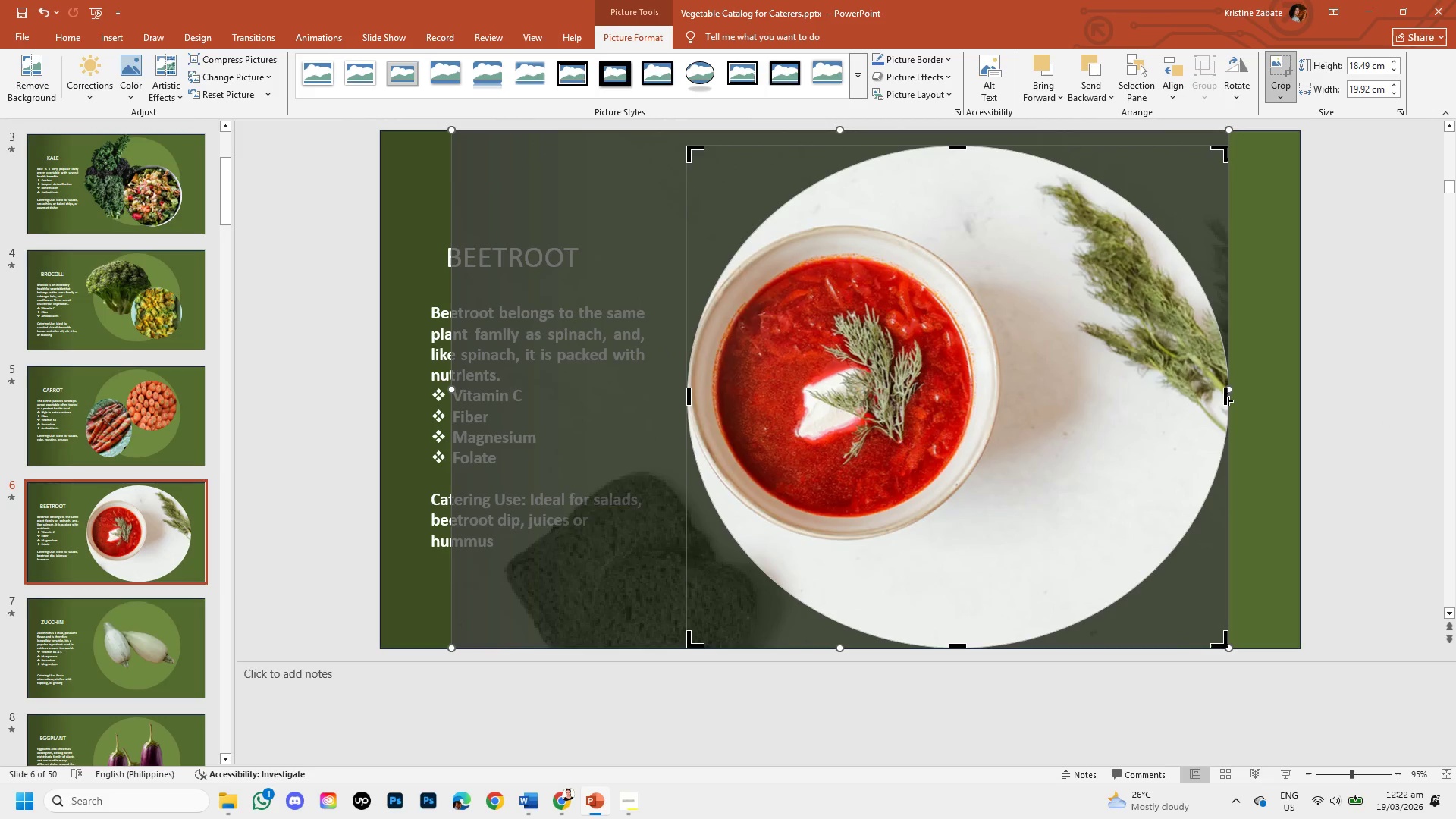 
left_click_drag(start_coordinate=[1222, 399], to_coordinate=[1266, 387])
 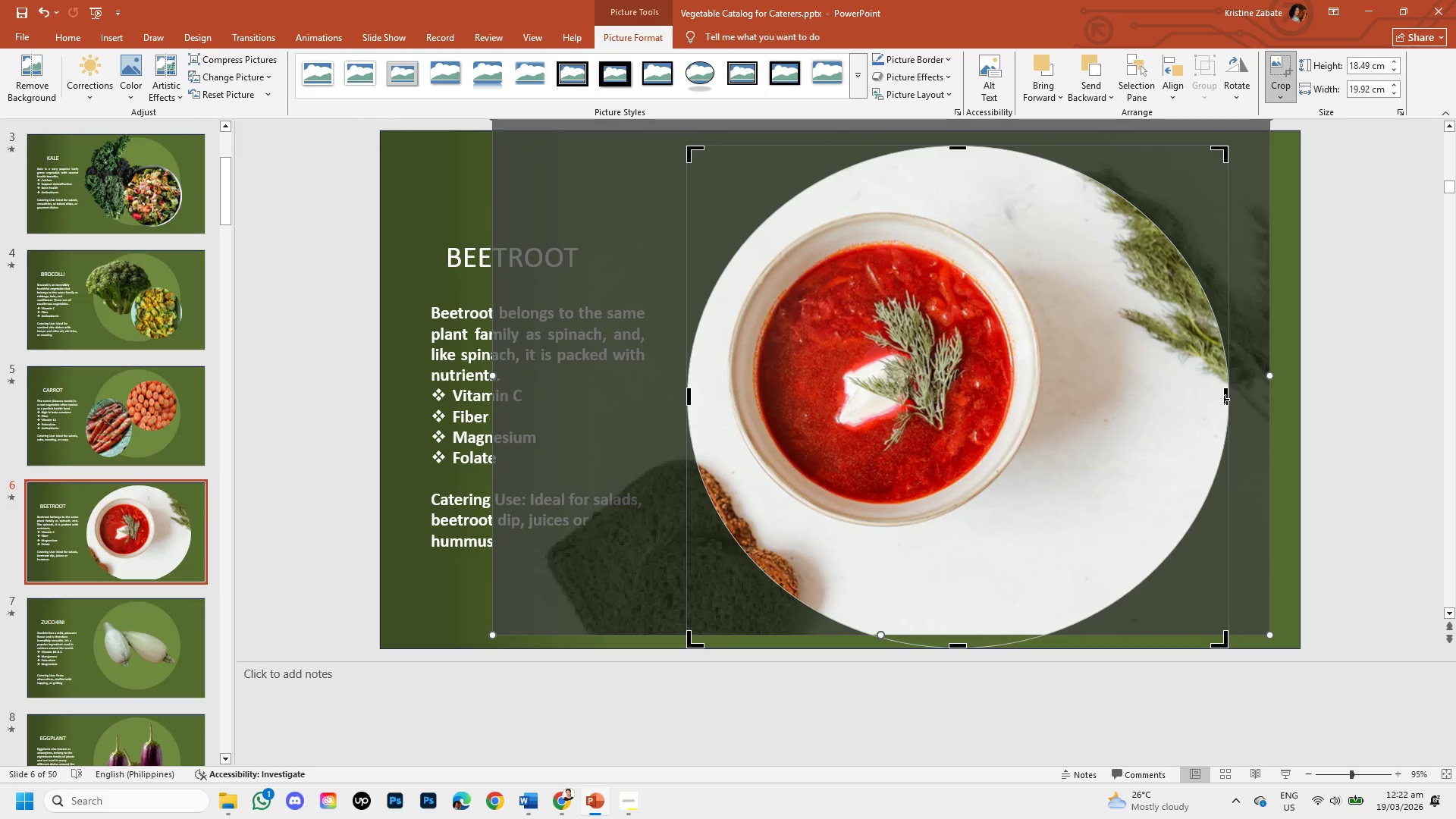 
left_click_drag(start_coordinate=[1224, 399], to_coordinate=[1042, 383])
 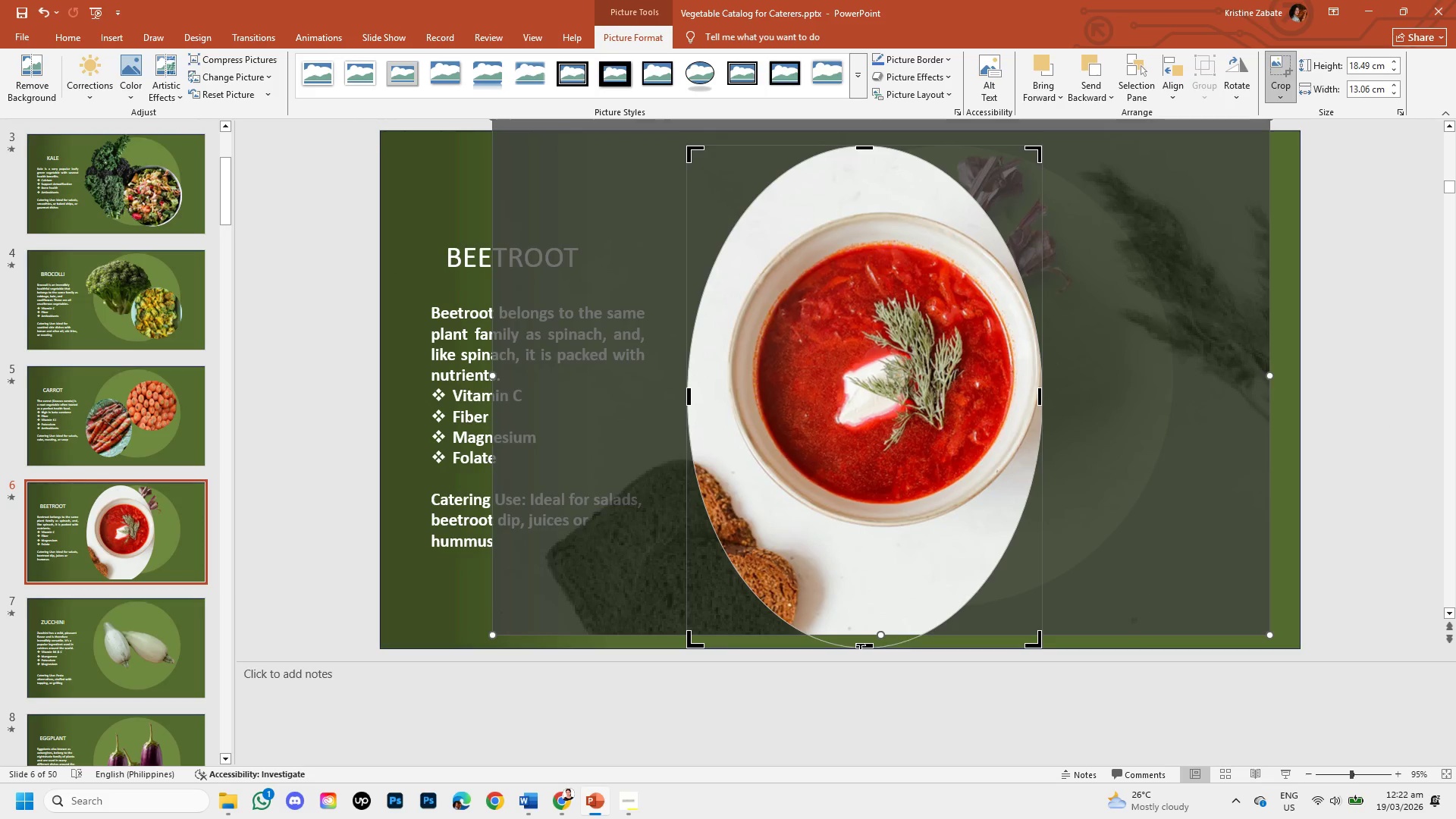 
left_click_drag(start_coordinate=[861, 644], to_coordinate=[913, 533])
 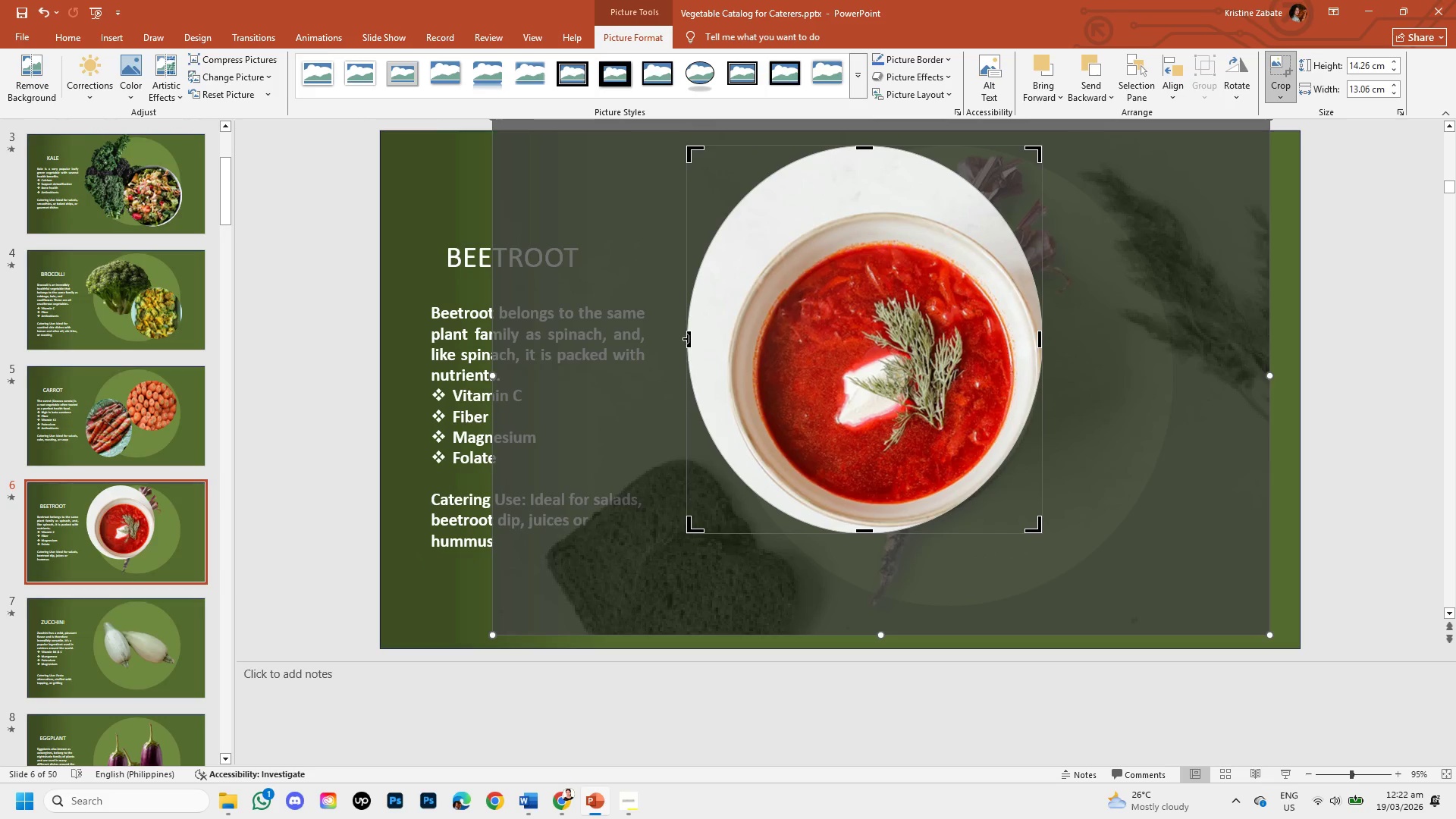 
left_click_drag(start_coordinate=[690, 338], to_coordinate=[726, 345])
 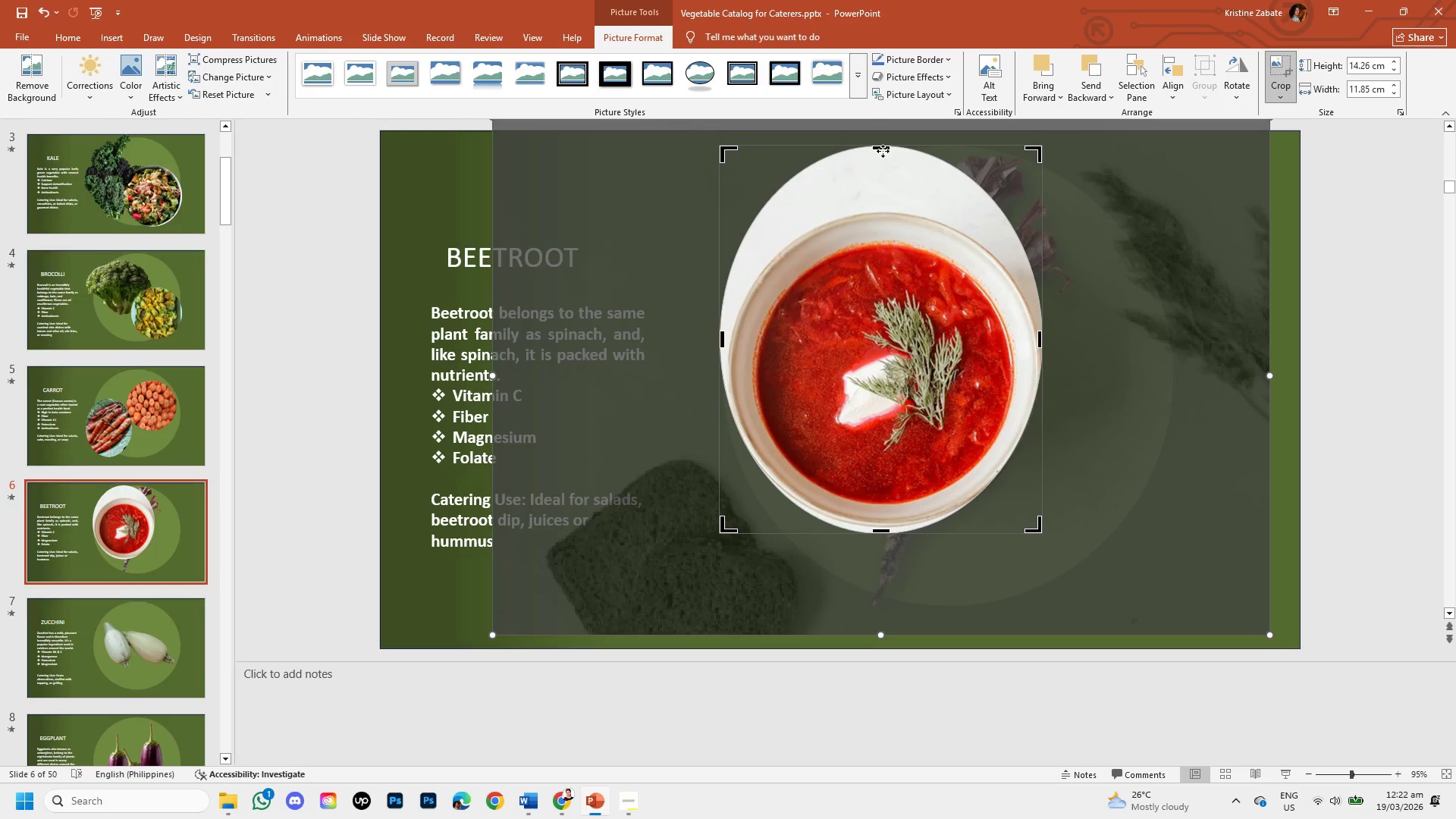 
left_click_drag(start_coordinate=[883, 151], to_coordinate=[901, 188])
 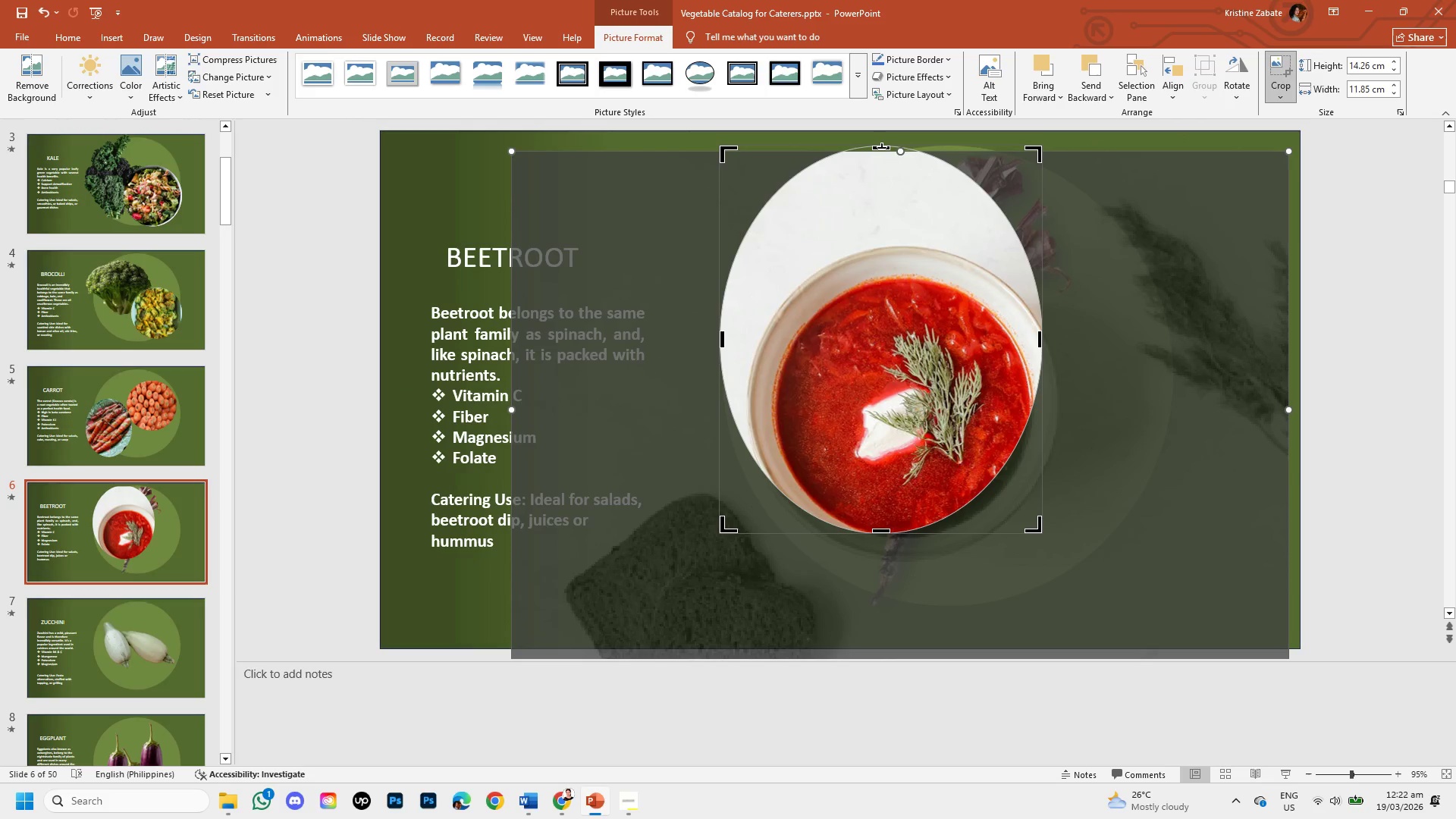 
left_click_drag(start_coordinate=[882, 148], to_coordinate=[937, 236])
 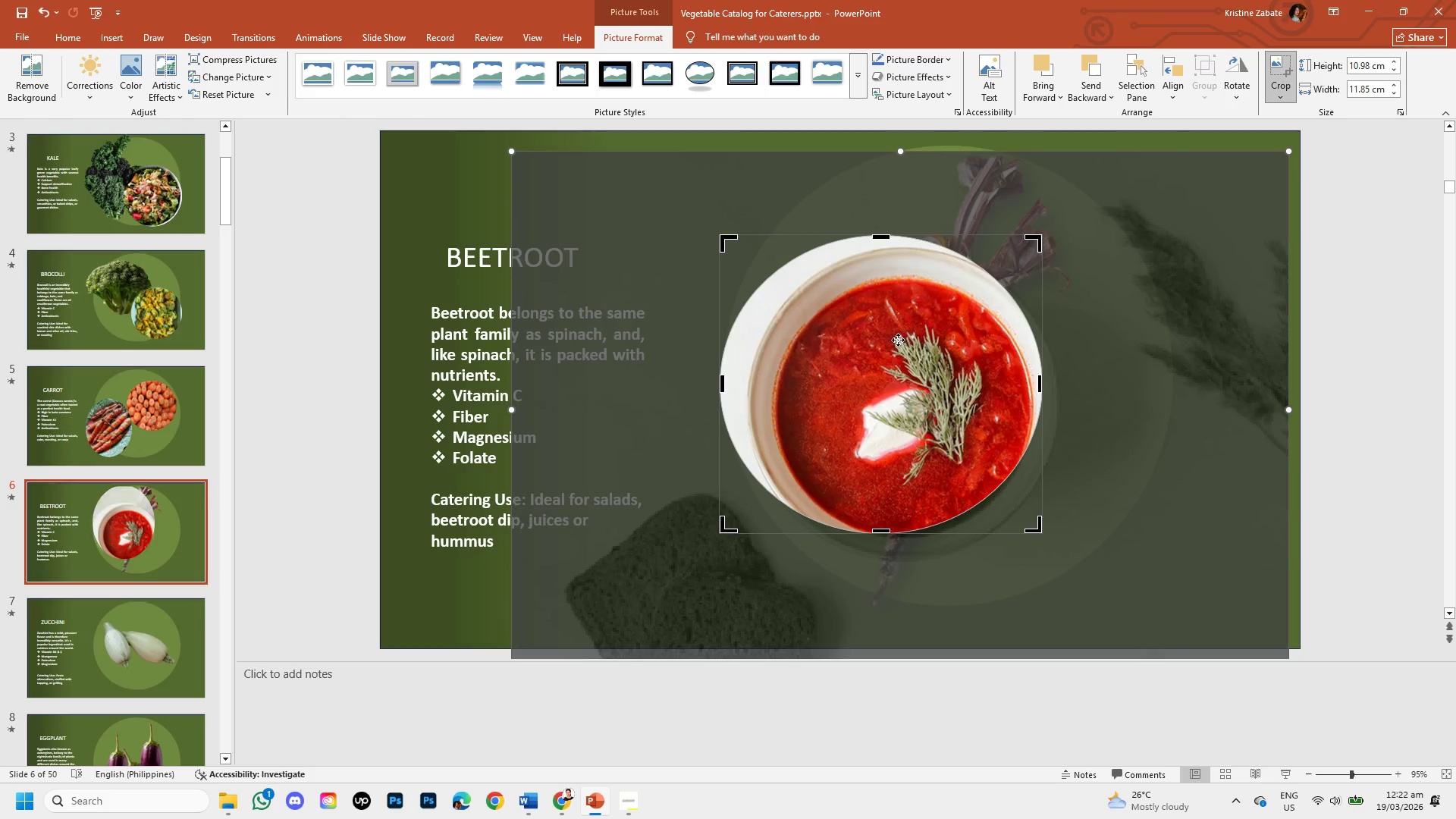 
left_click_drag(start_coordinate=[897, 340], to_coordinate=[875, 325])
 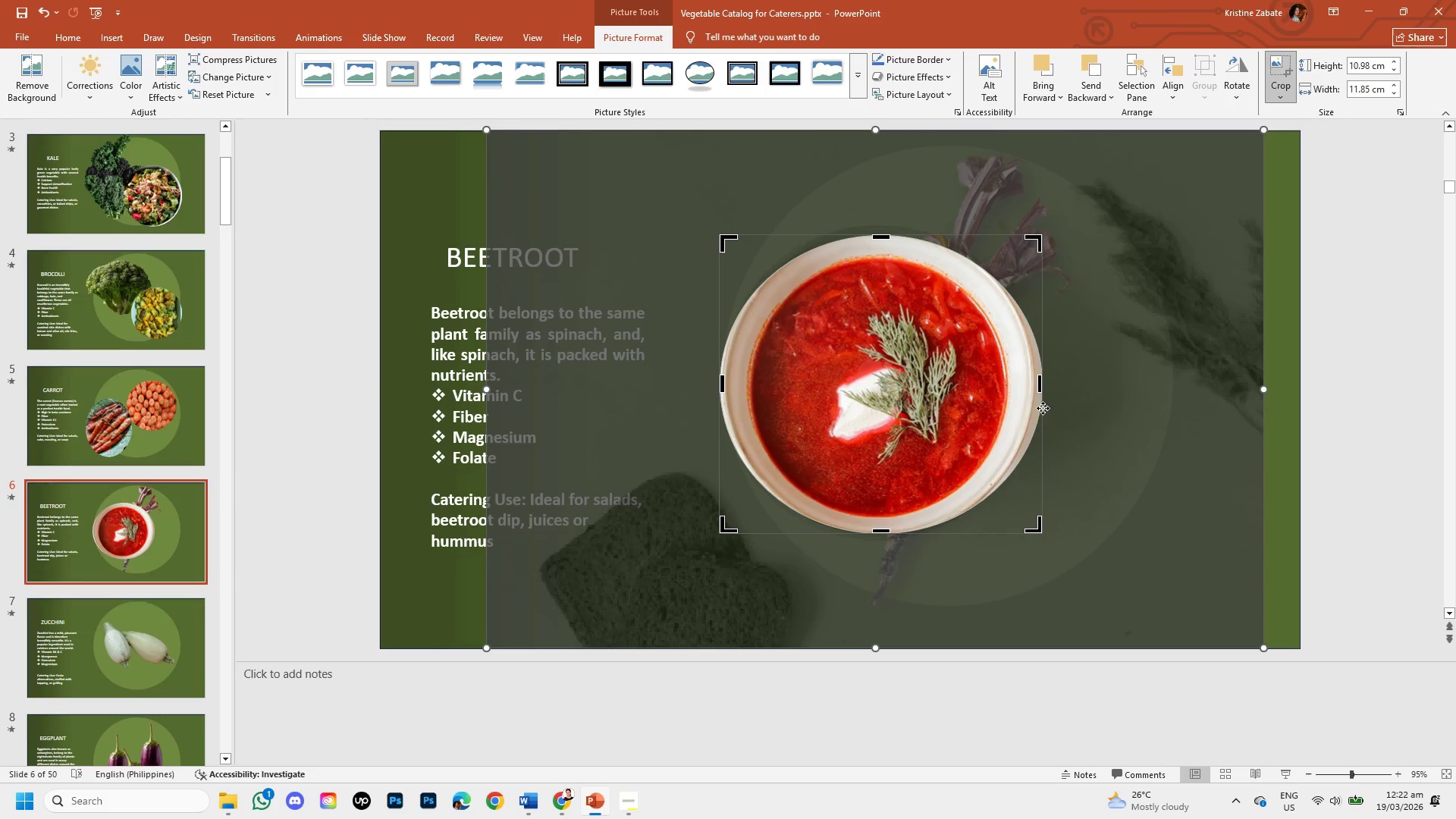 
left_click_drag(start_coordinate=[1043, 388], to_coordinate=[1037, 388])
 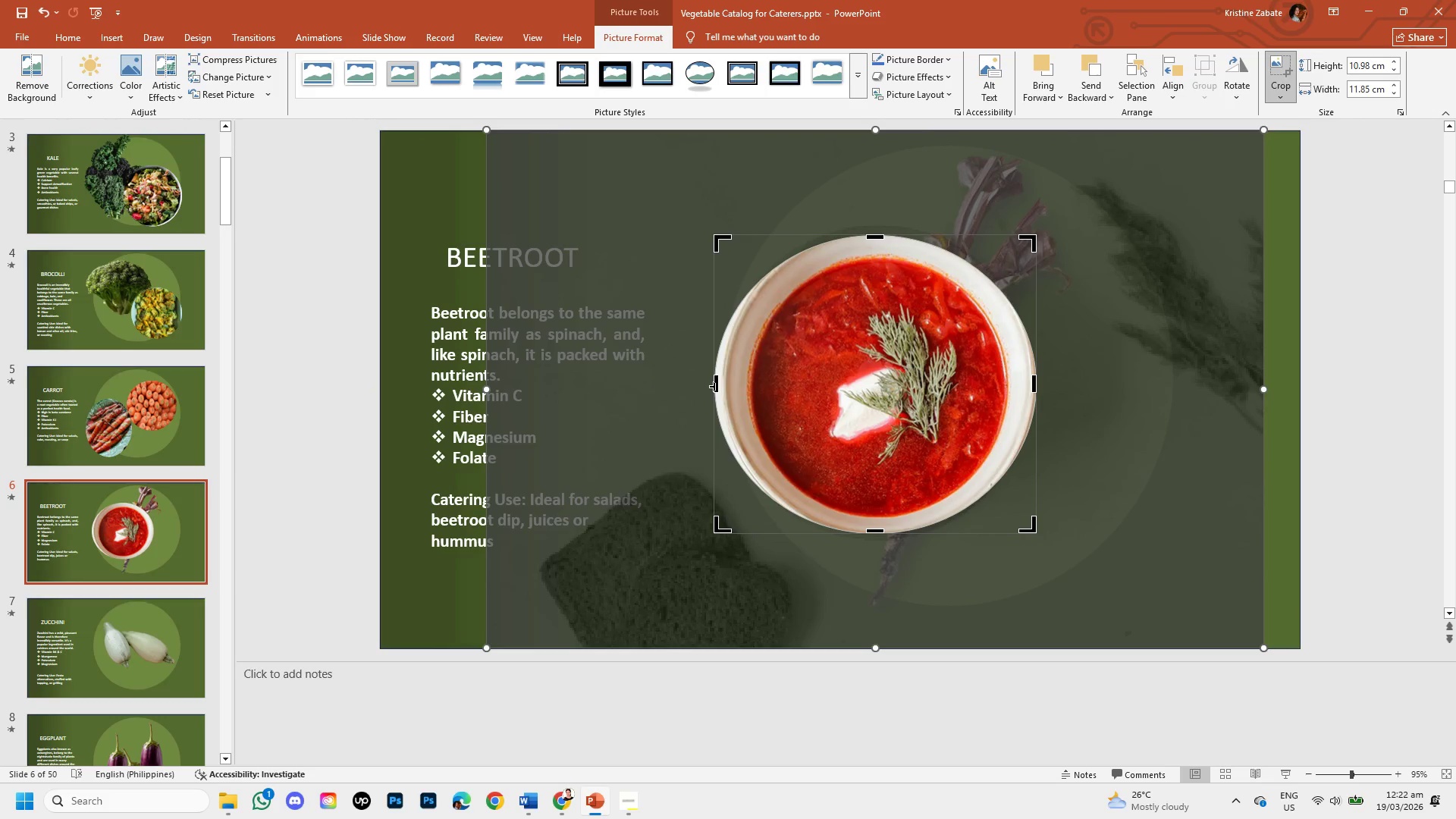 
left_click_drag(start_coordinate=[714, 381], to_coordinate=[719, 381])
 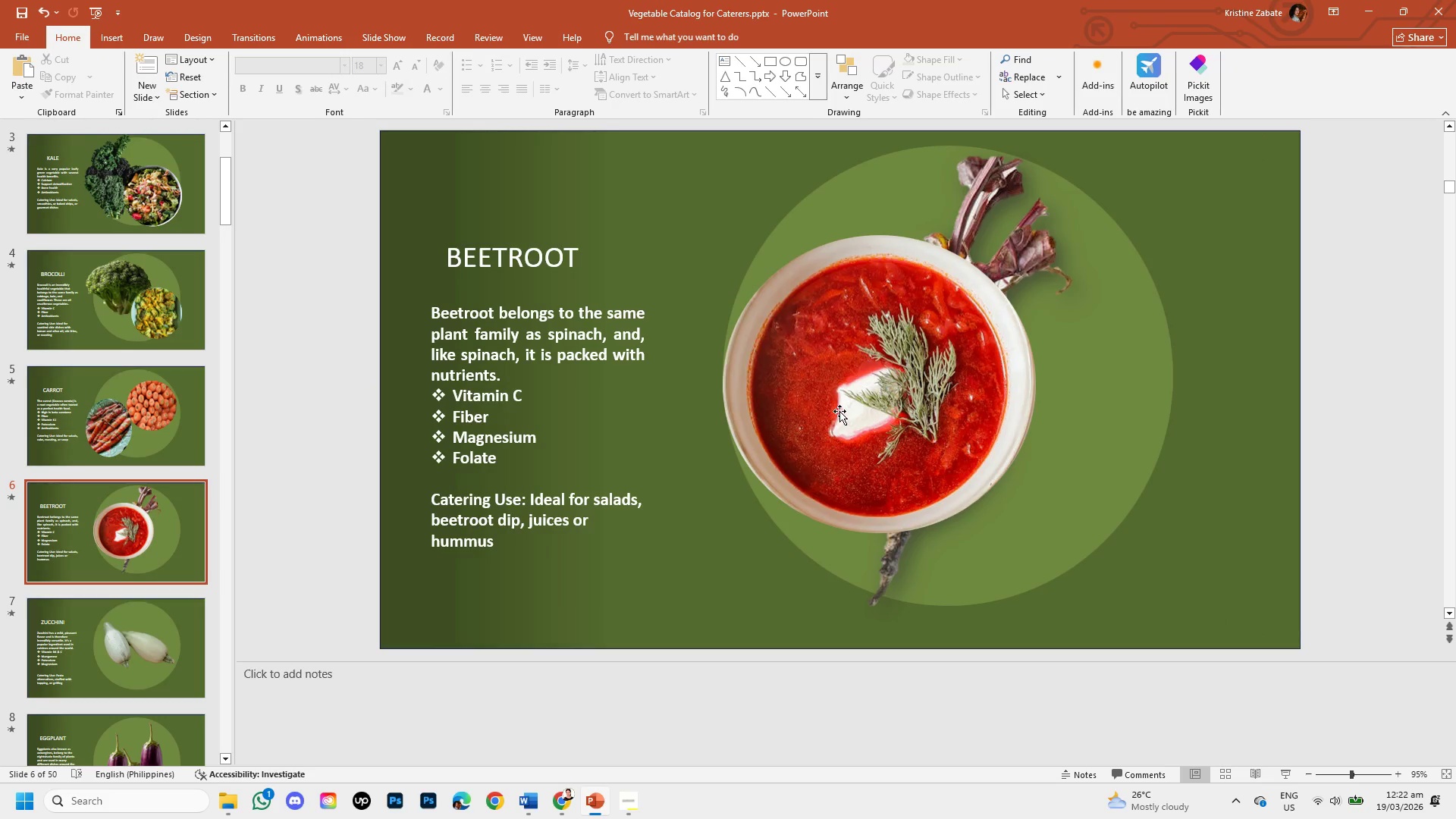 
left_click_drag(start_coordinate=[847, 404], to_coordinate=[1046, 441])
 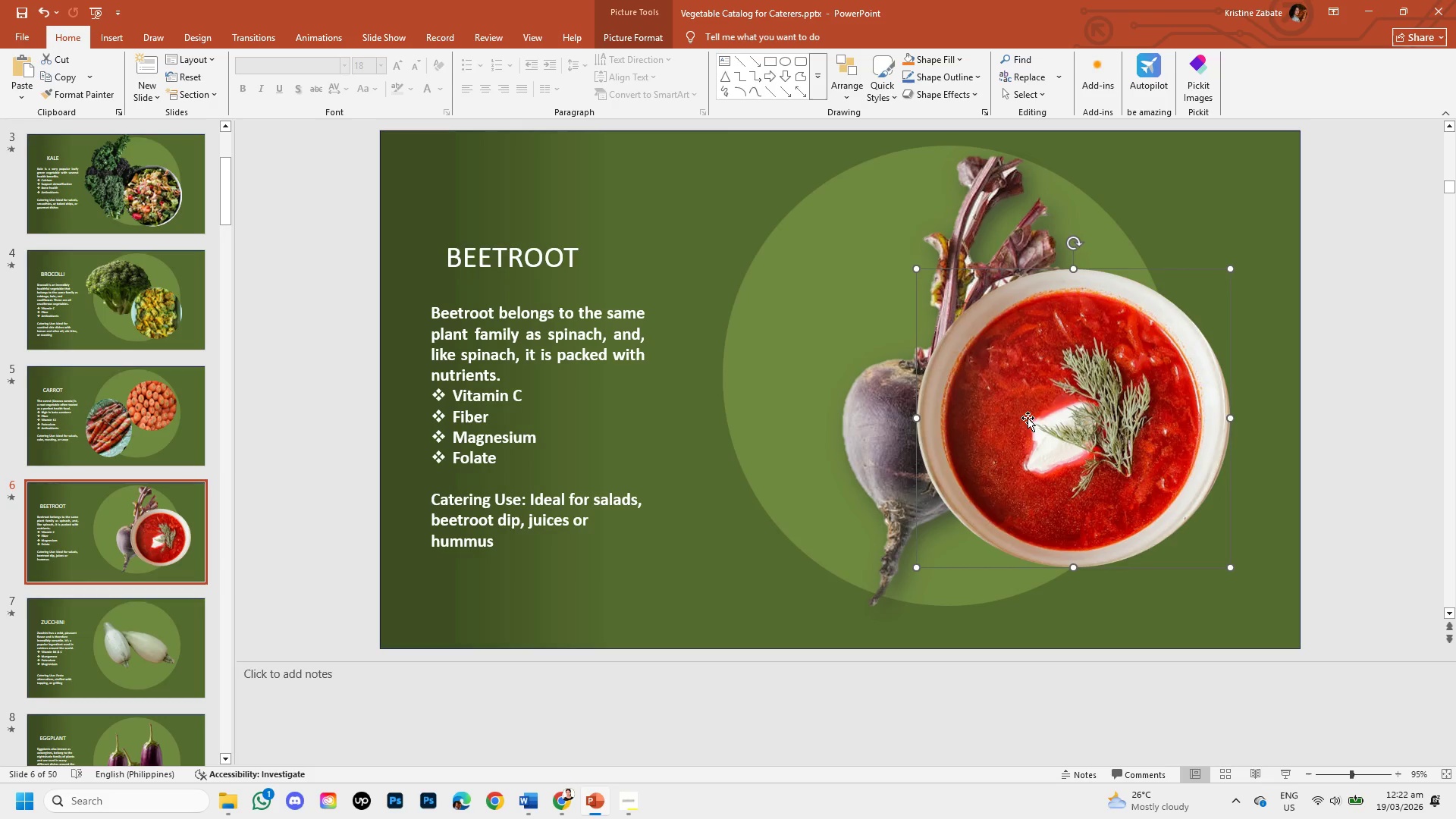 
left_click_drag(start_coordinate=[1042, 414], to_coordinate=[787, 453])
 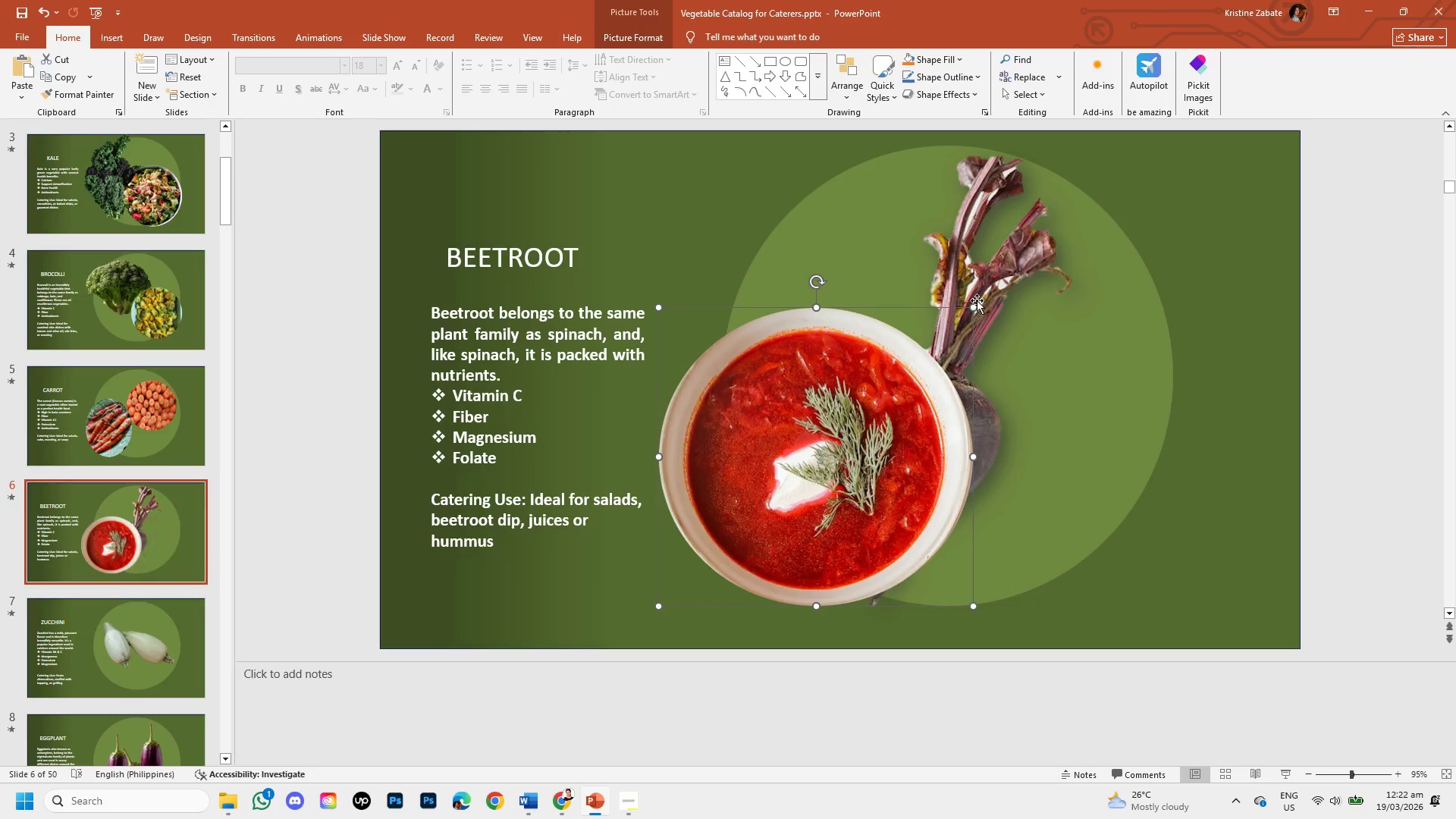 
double_click([993, 265])
 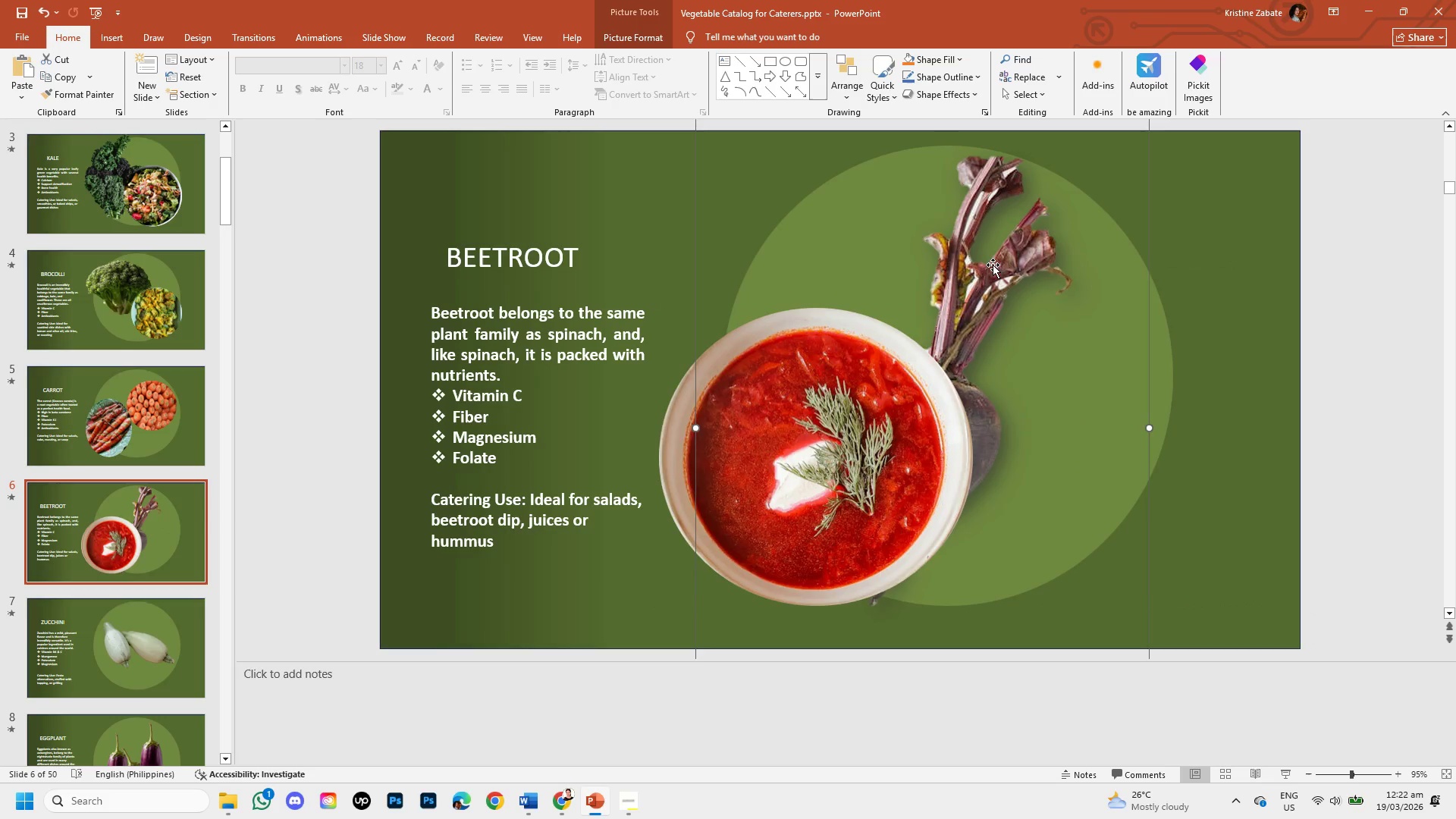 
left_click_drag(start_coordinate=[993, 265], to_coordinate=[1134, 222])
 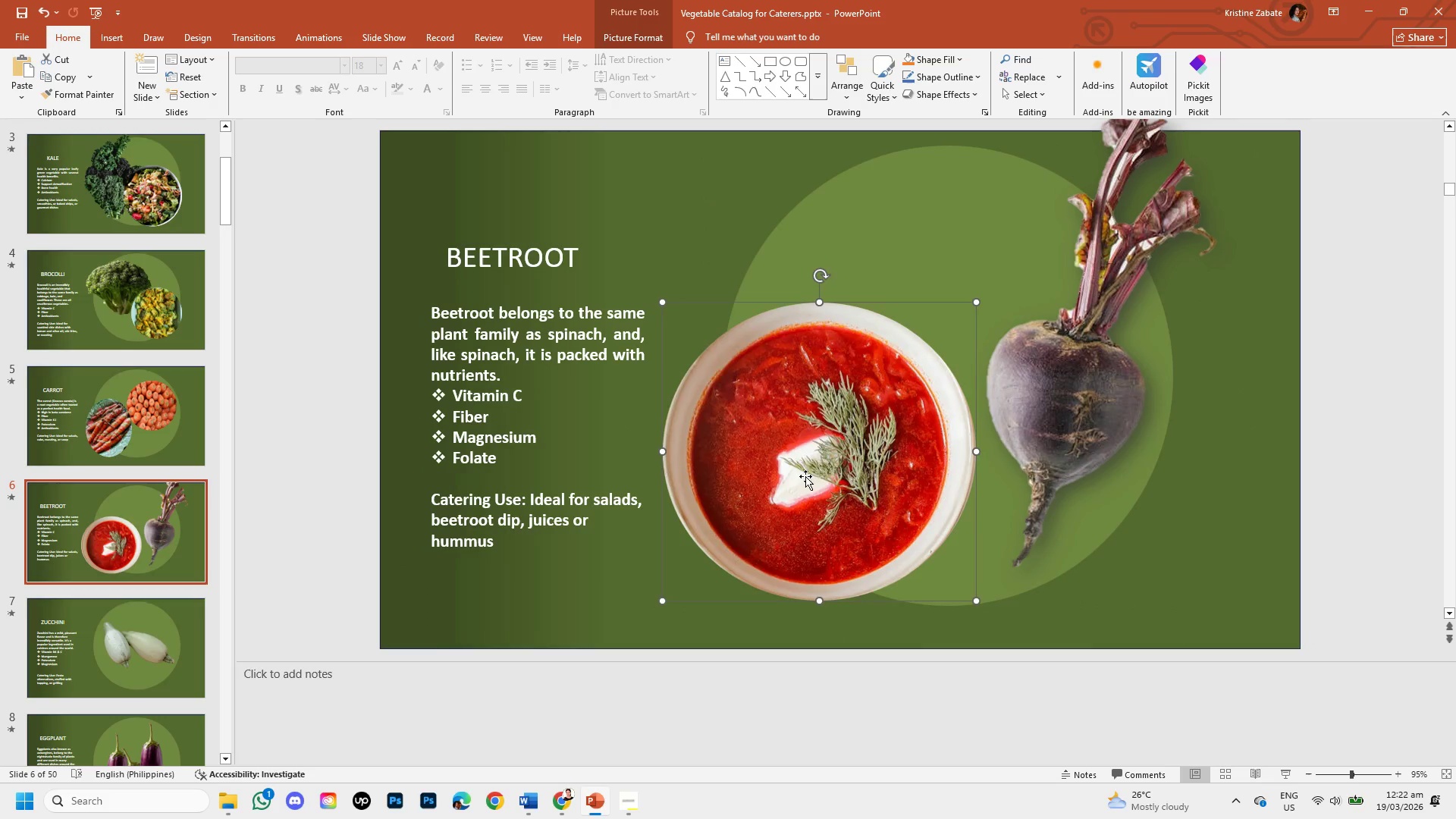 
left_click_drag(start_coordinate=[804, 475], to_coordinate=[825, 504])
 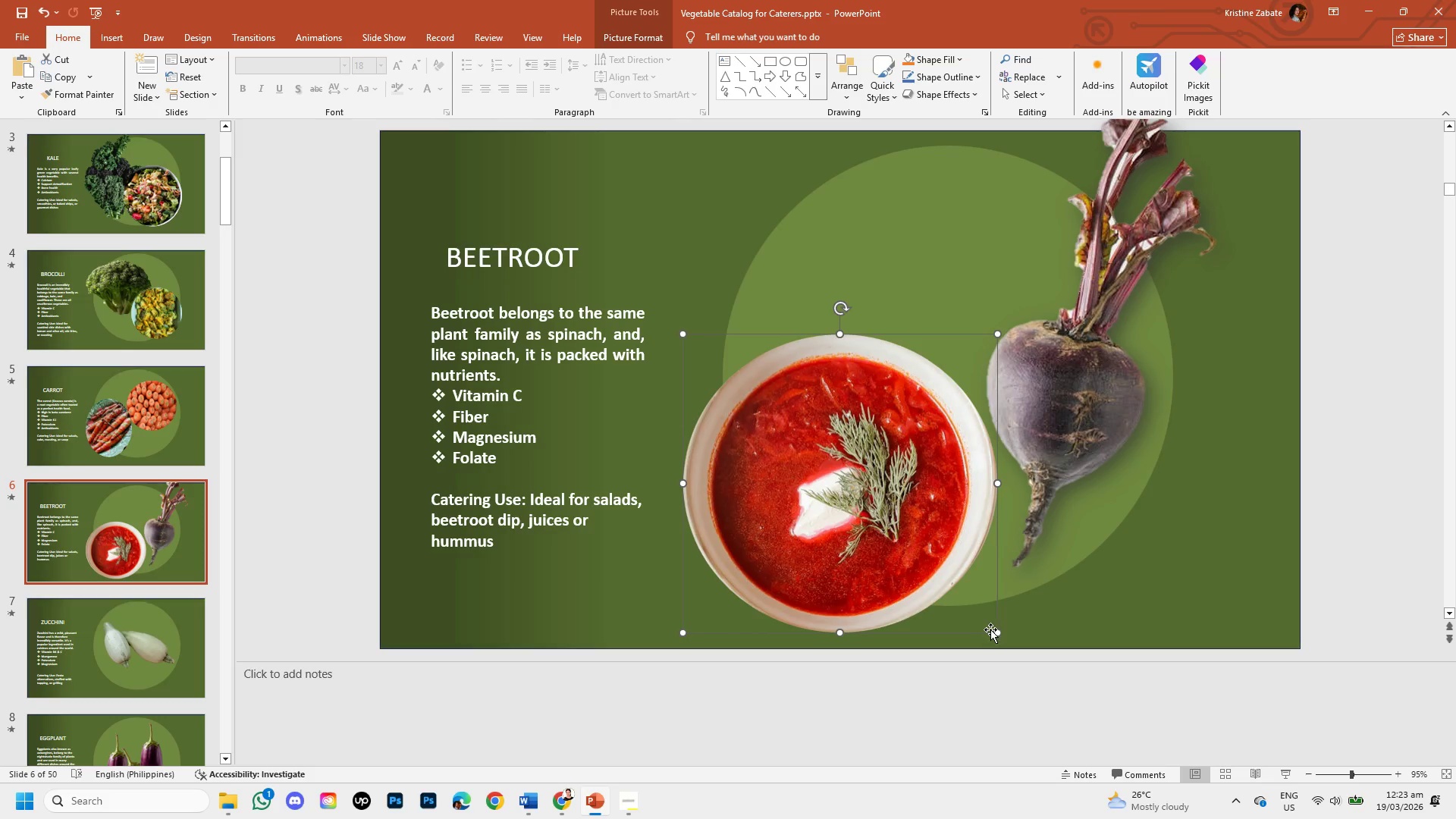 
left_click_drag(start_coordinate=[995, 630], to_coordinate=[987, 618])
 